 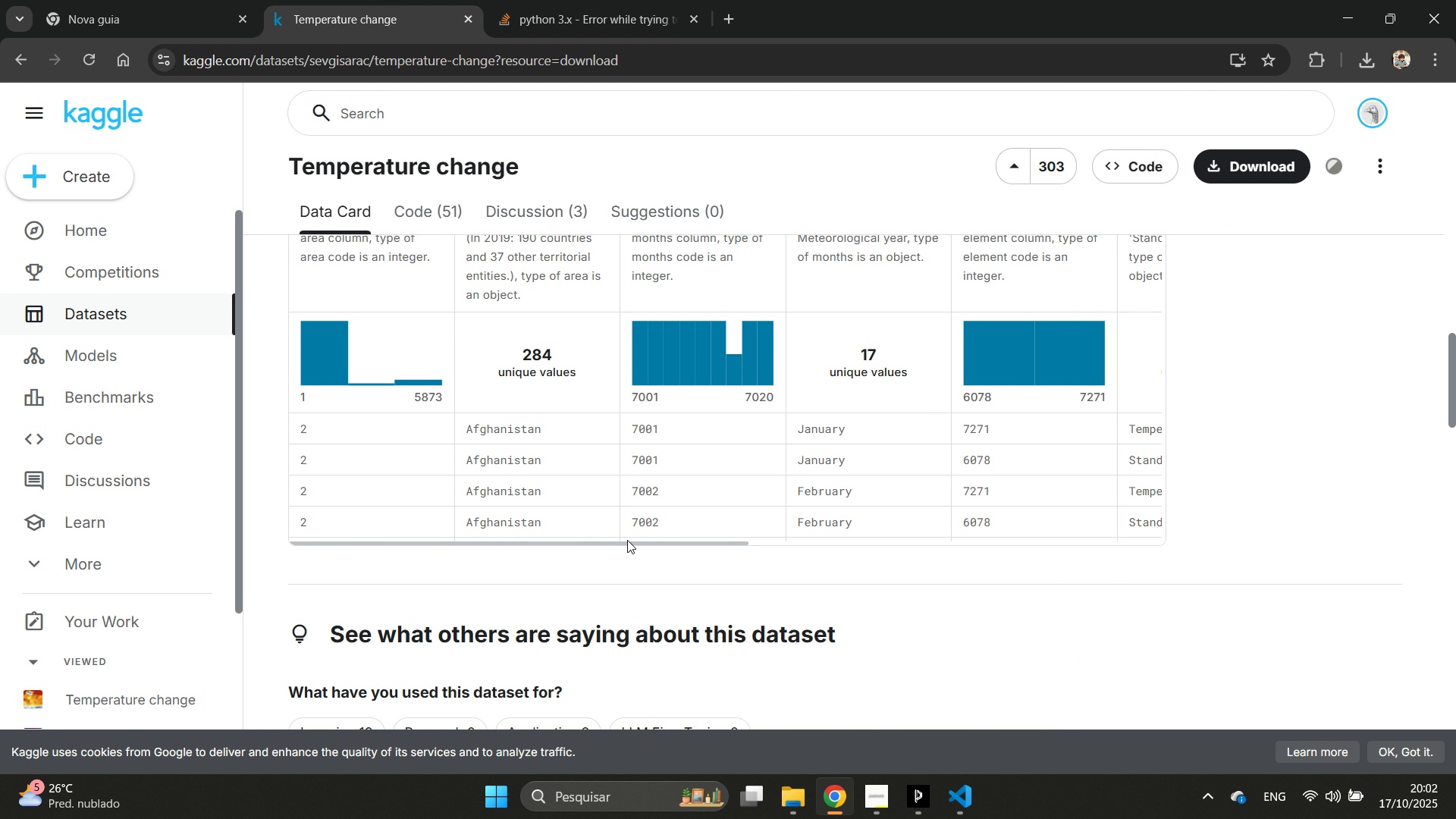 
scroll: coordinate [747, 620], scroll_direction: down, amount: 14.0
 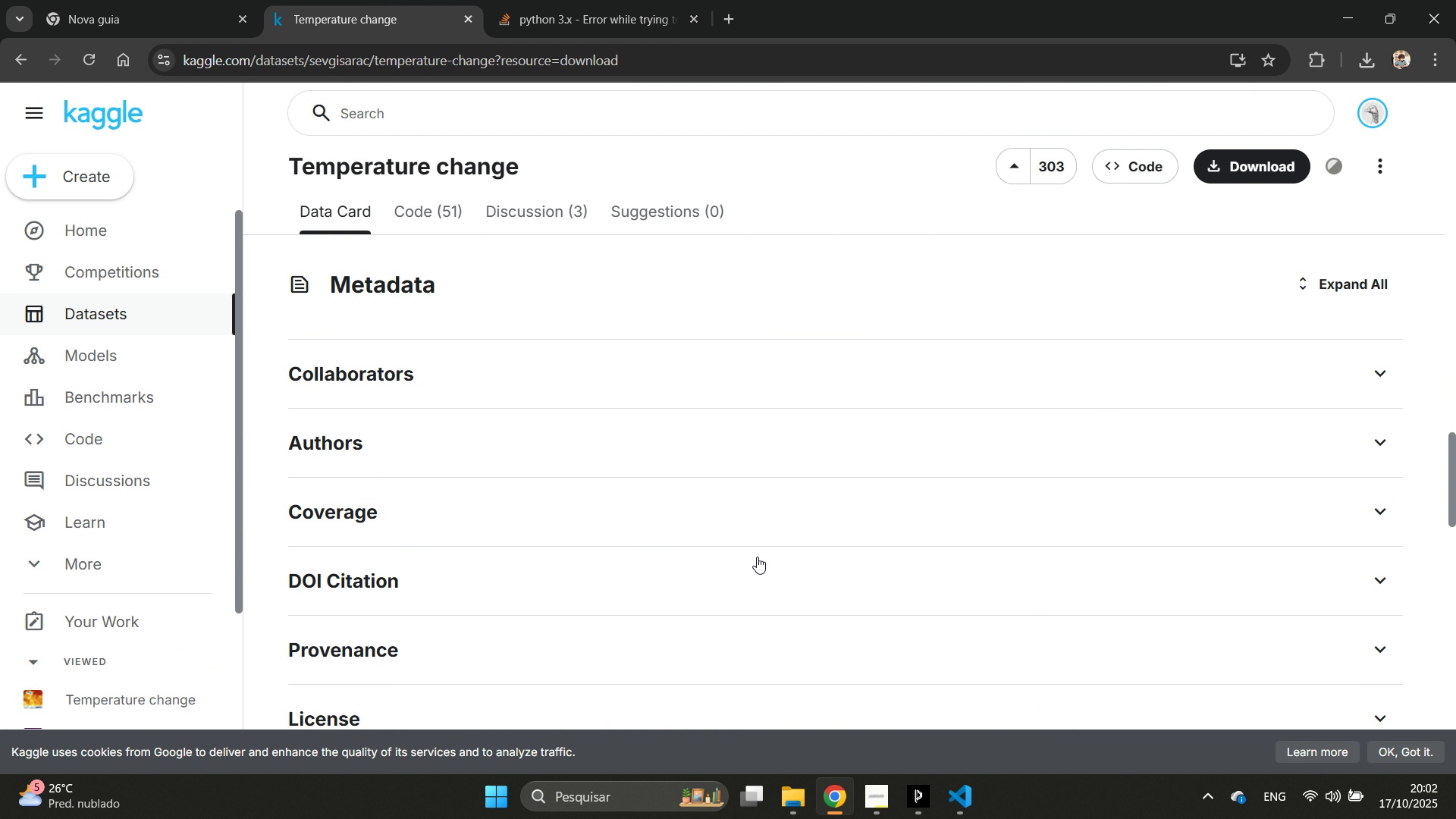 
scroll: coordinate [894, 566], scroll_direction: up, amount: 19.0
 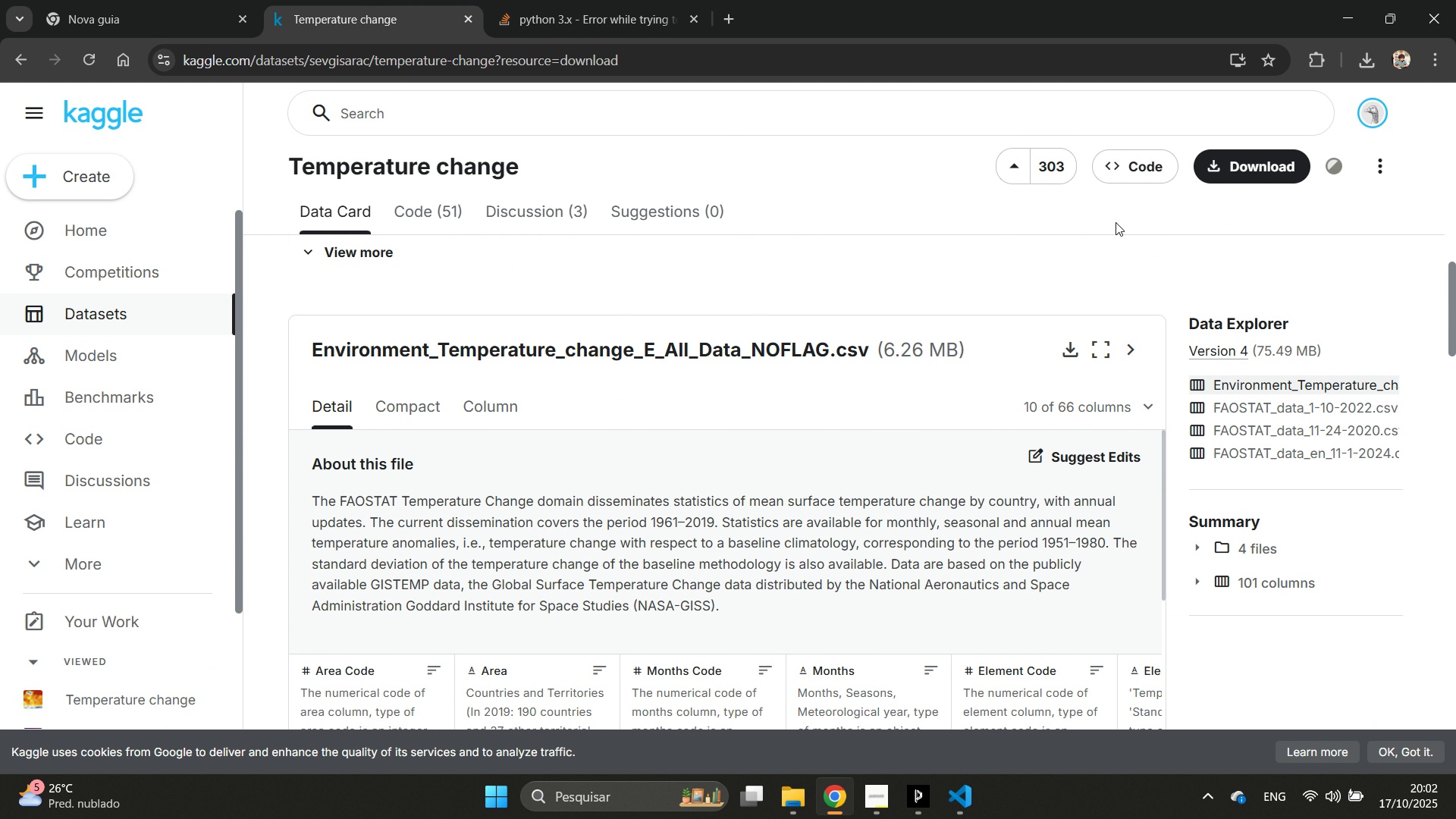 
left_click_drag(start_coordinate=[1116, 222], to_coordinate=[421, 226])
 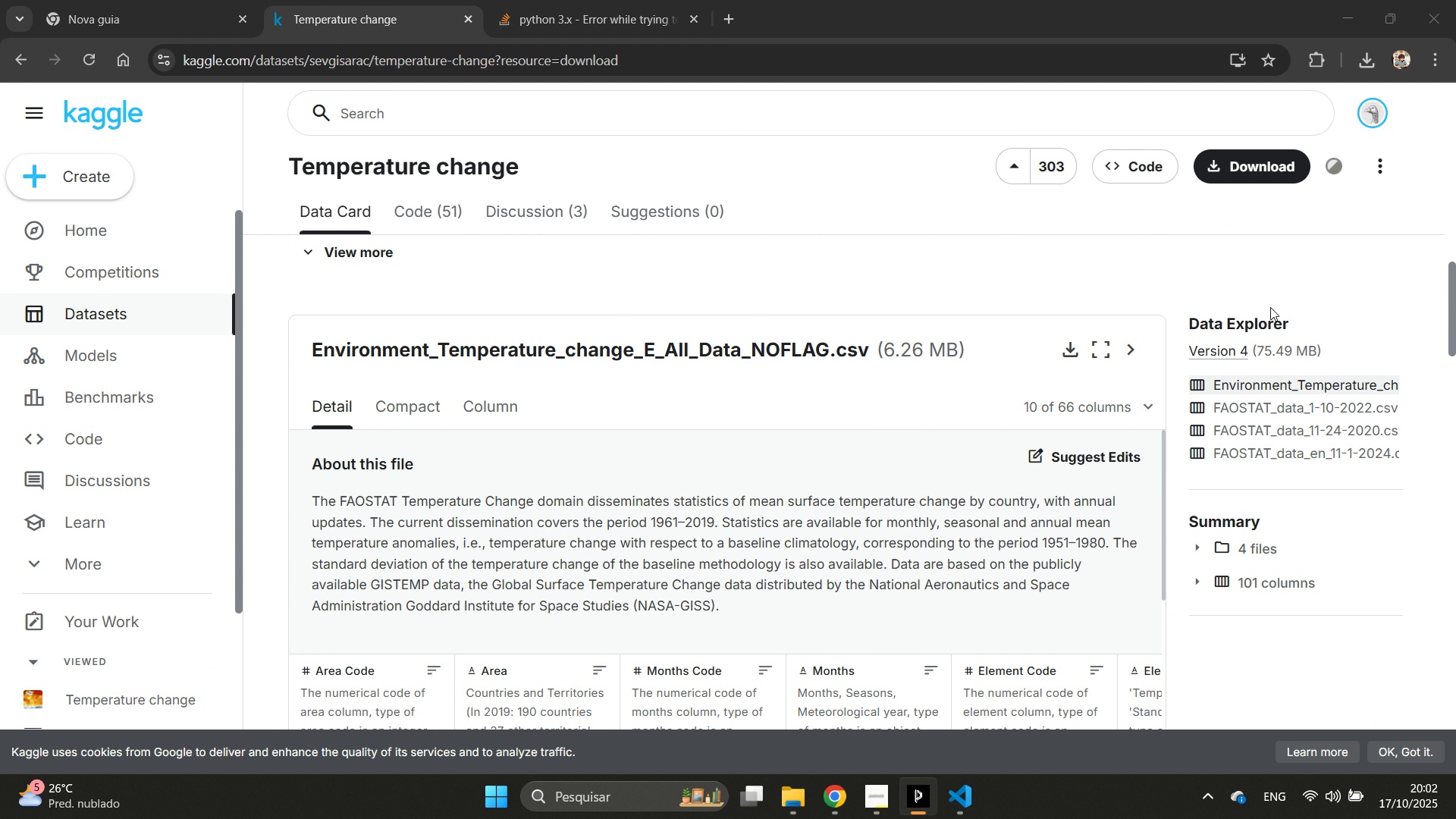 
scroll: coordinate [1270, 310], scroll_direction: down, amount: 2.0
 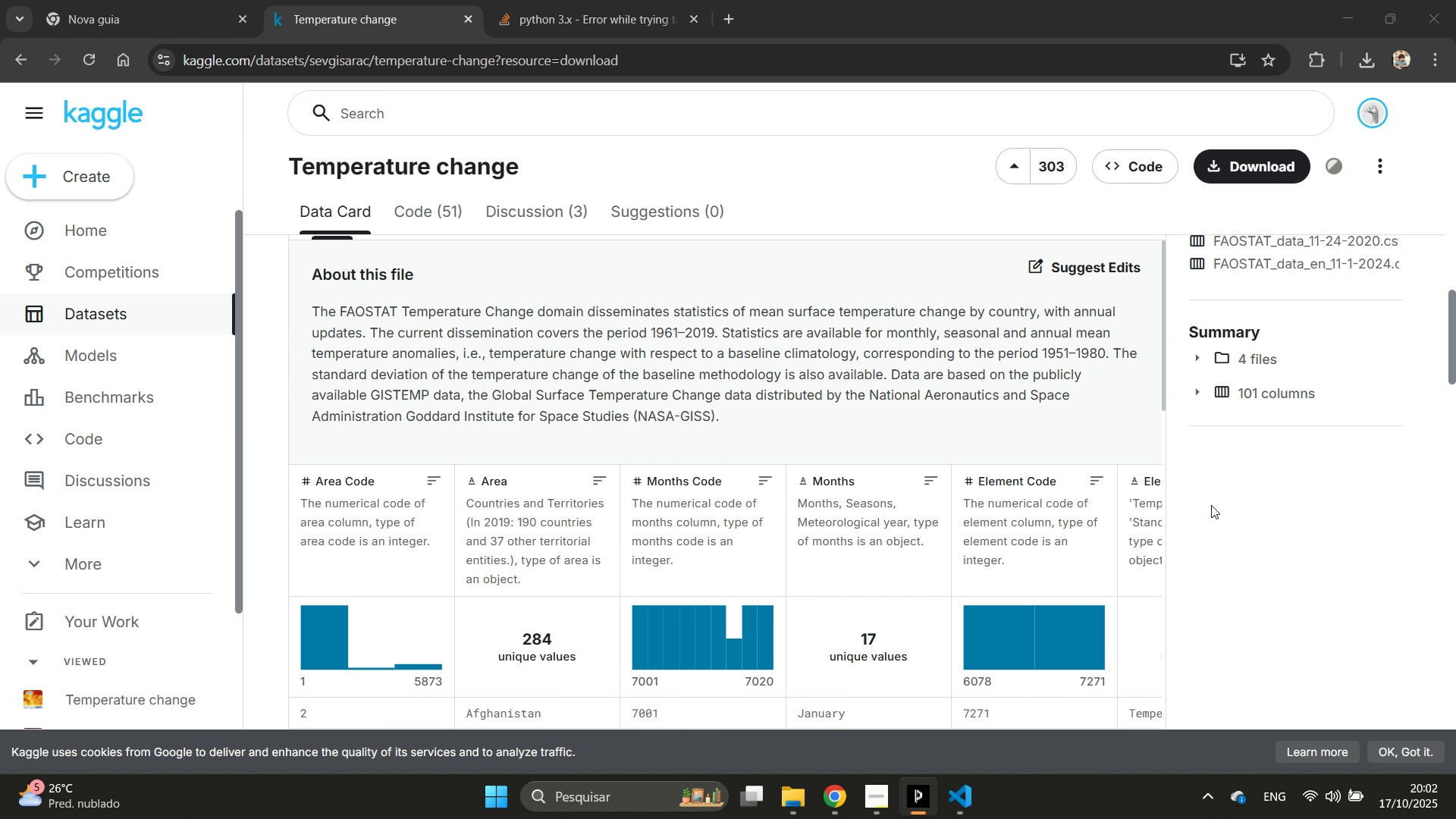 
scroll: coordinate [940, 529], scroll_direction: up, amount: 3.0
 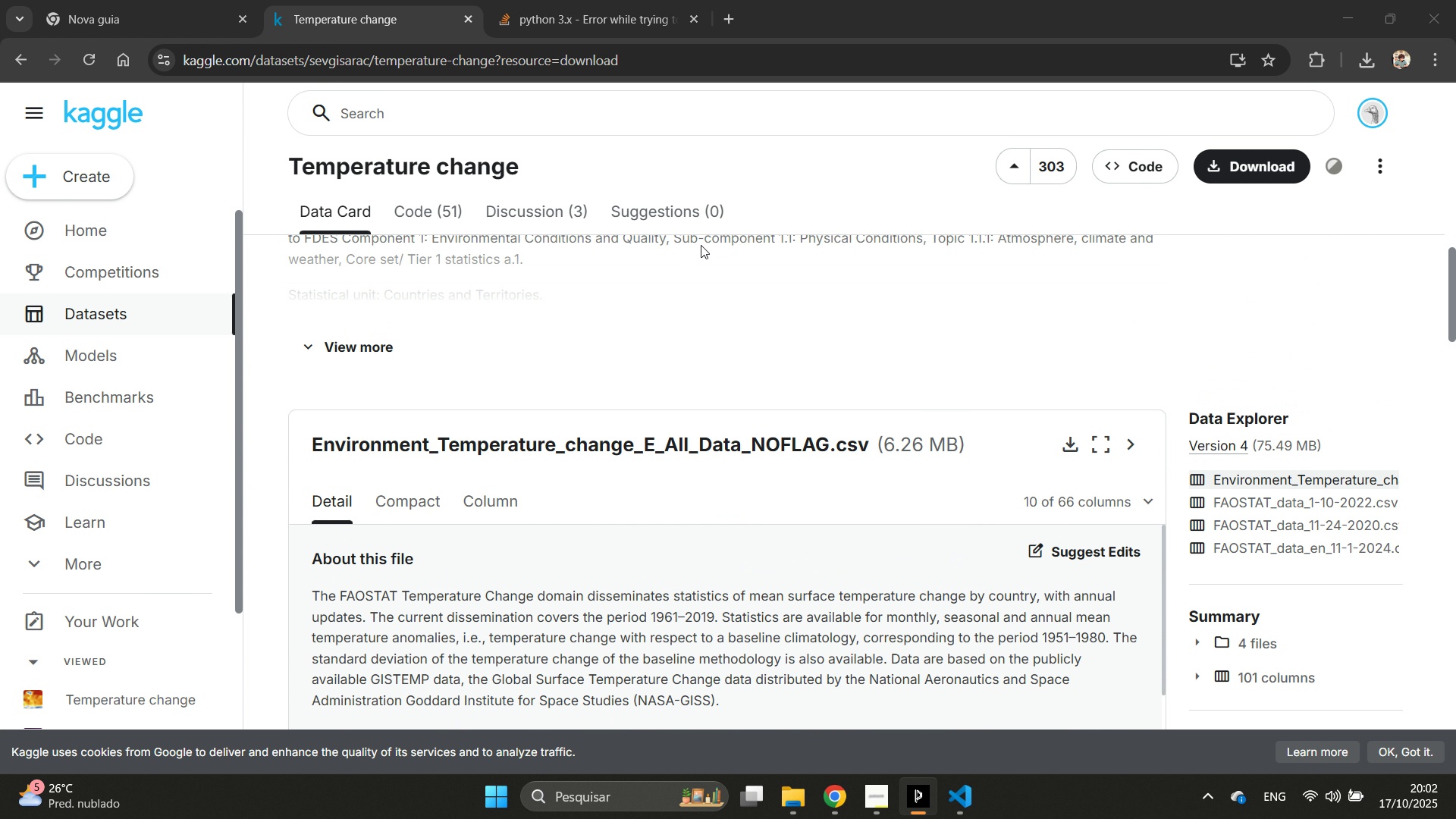 
left_click_drag(start_coordinate=[460, 234], to_coordinate=[667, 353])
 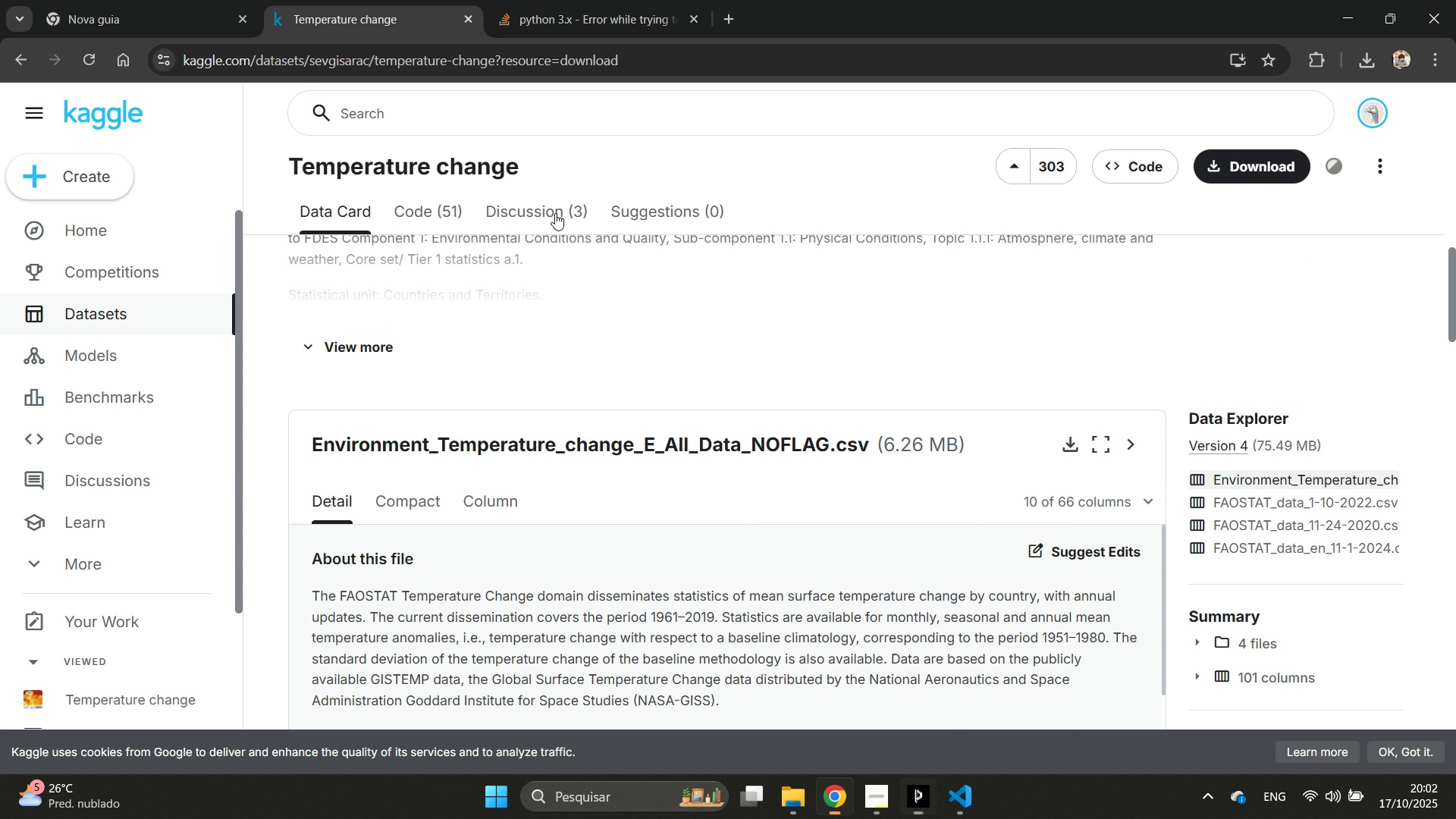 
left_click([555, 213])
 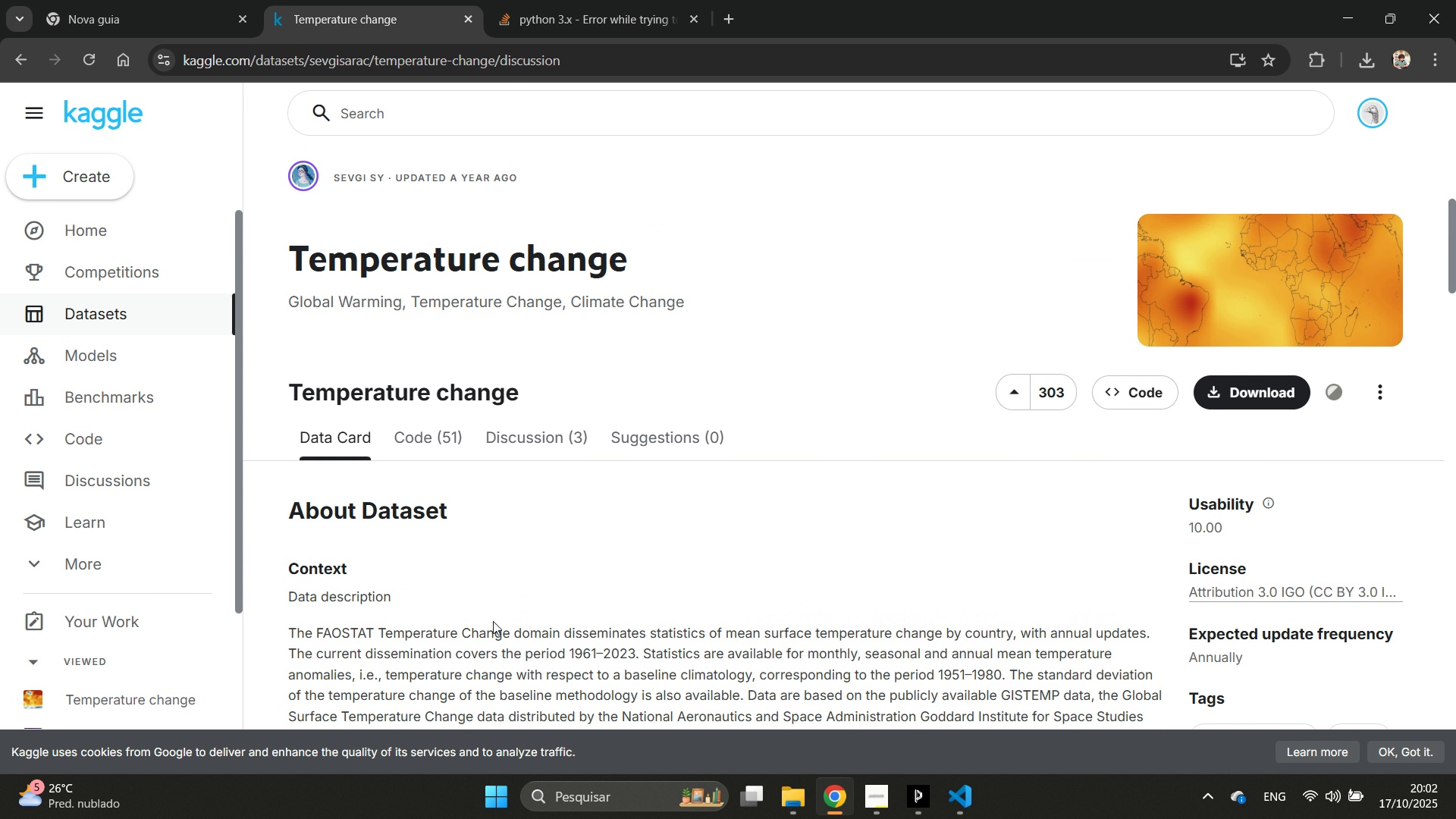 
scroll: coordinate [444, 548], scroll_direction: down, amount: 4.0
 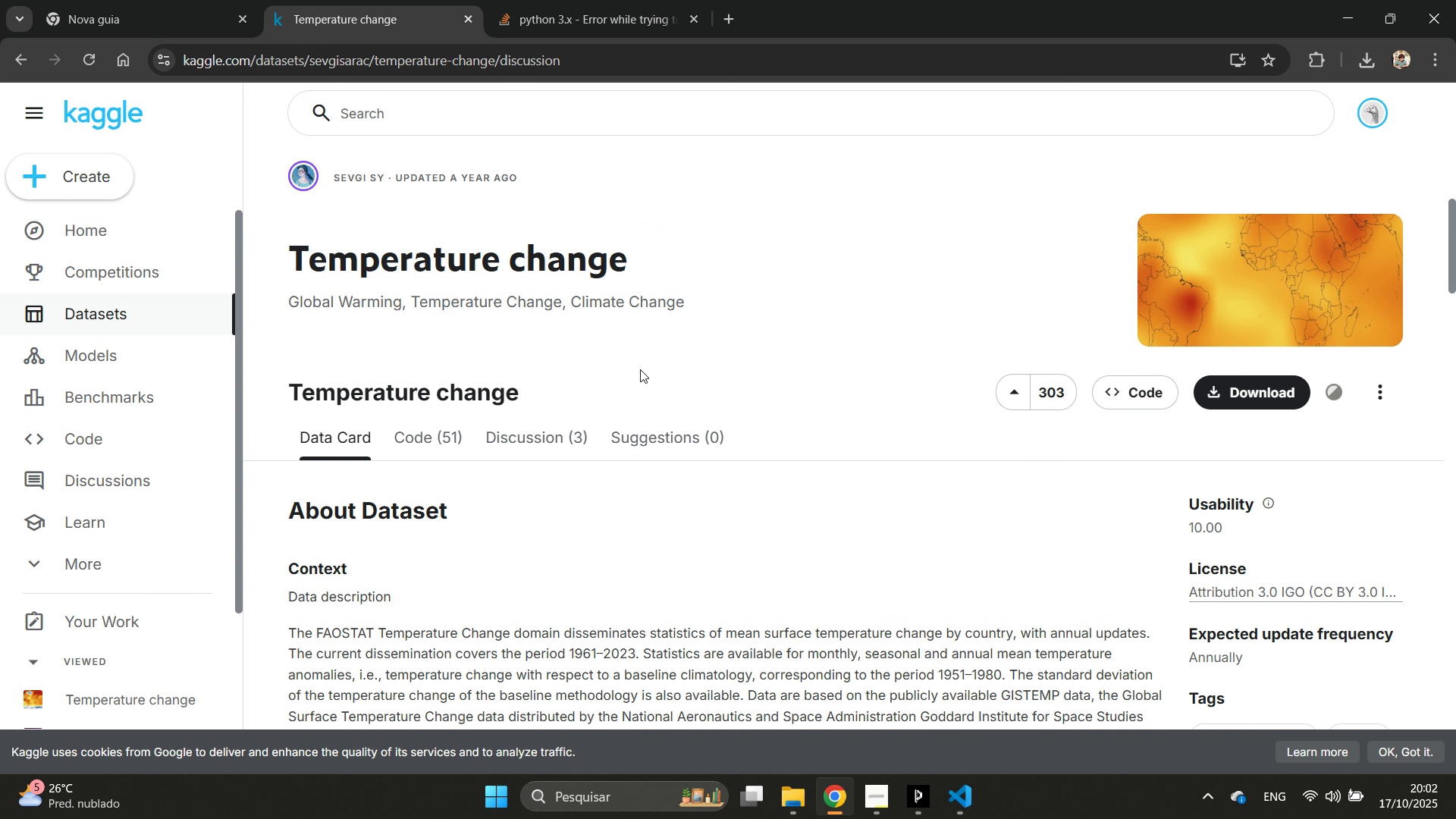 
left_click_drag(start_coordinate=[632, 359], to_coordinate=[1070, 68])
 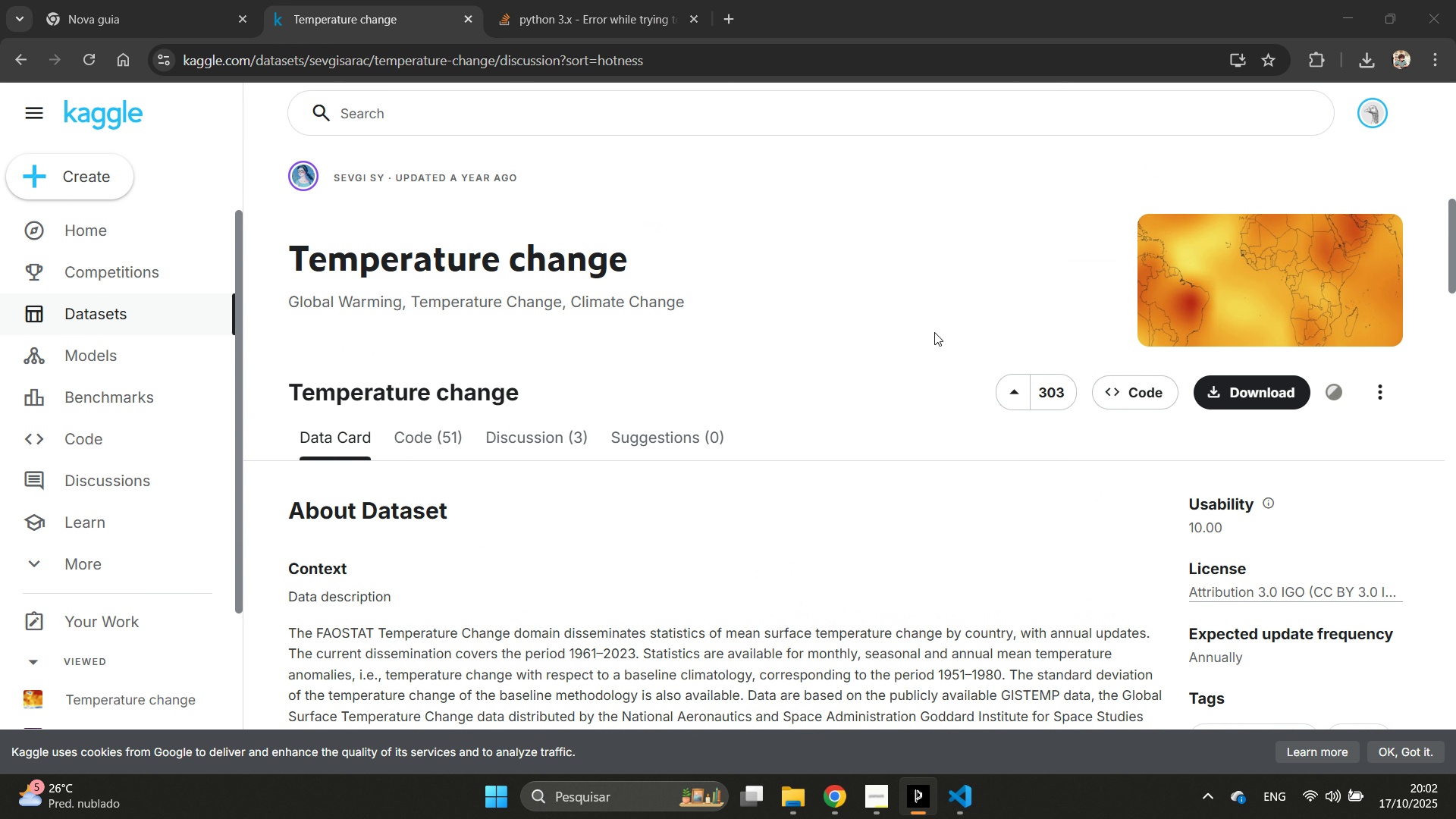 
scroll: coordinate [975, 617], scroll_direction: down, amount: 5.0
 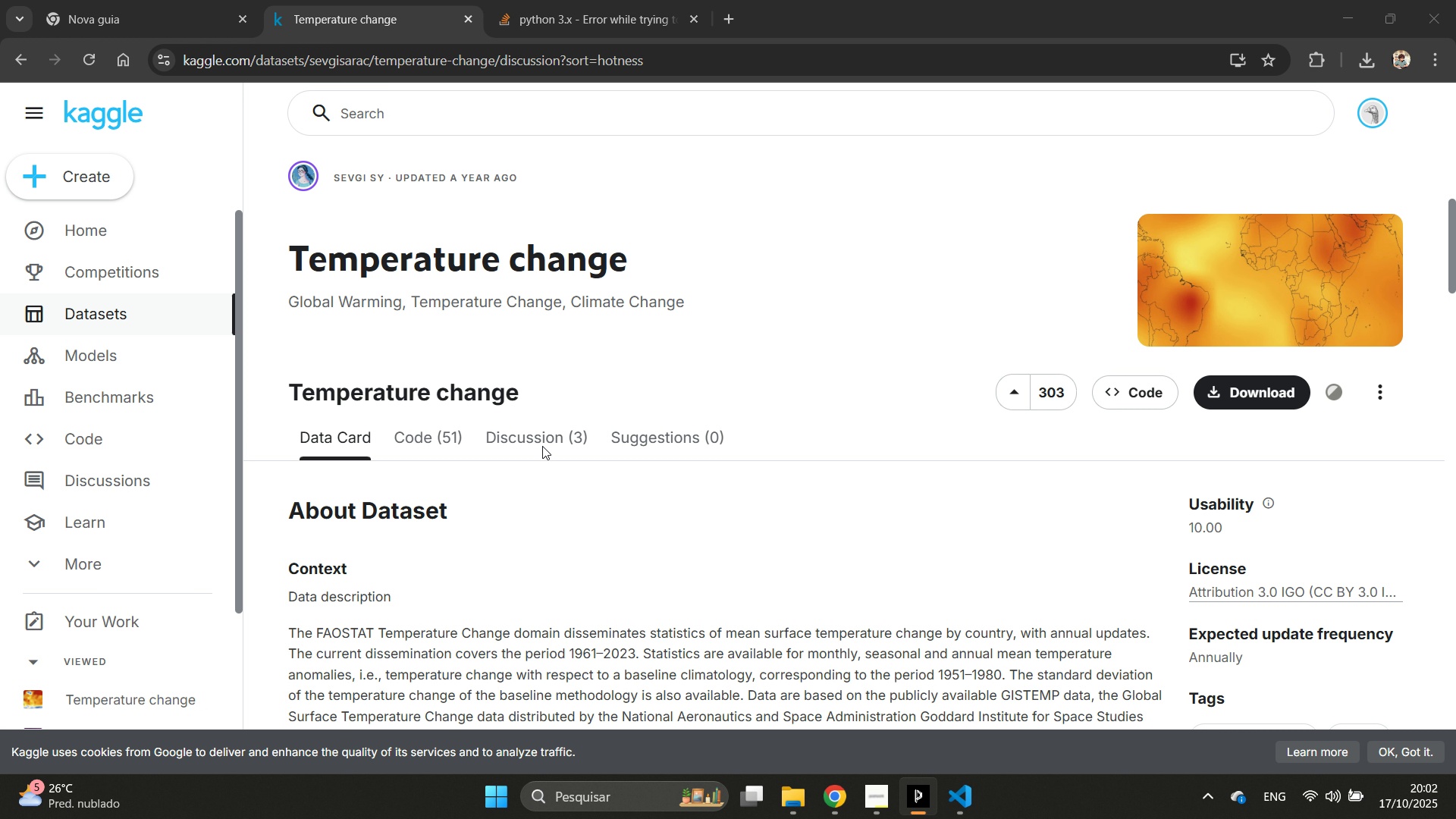 
left_click_drag(start_coordinate=[544, 444], to_coordinate=[550, 438])
 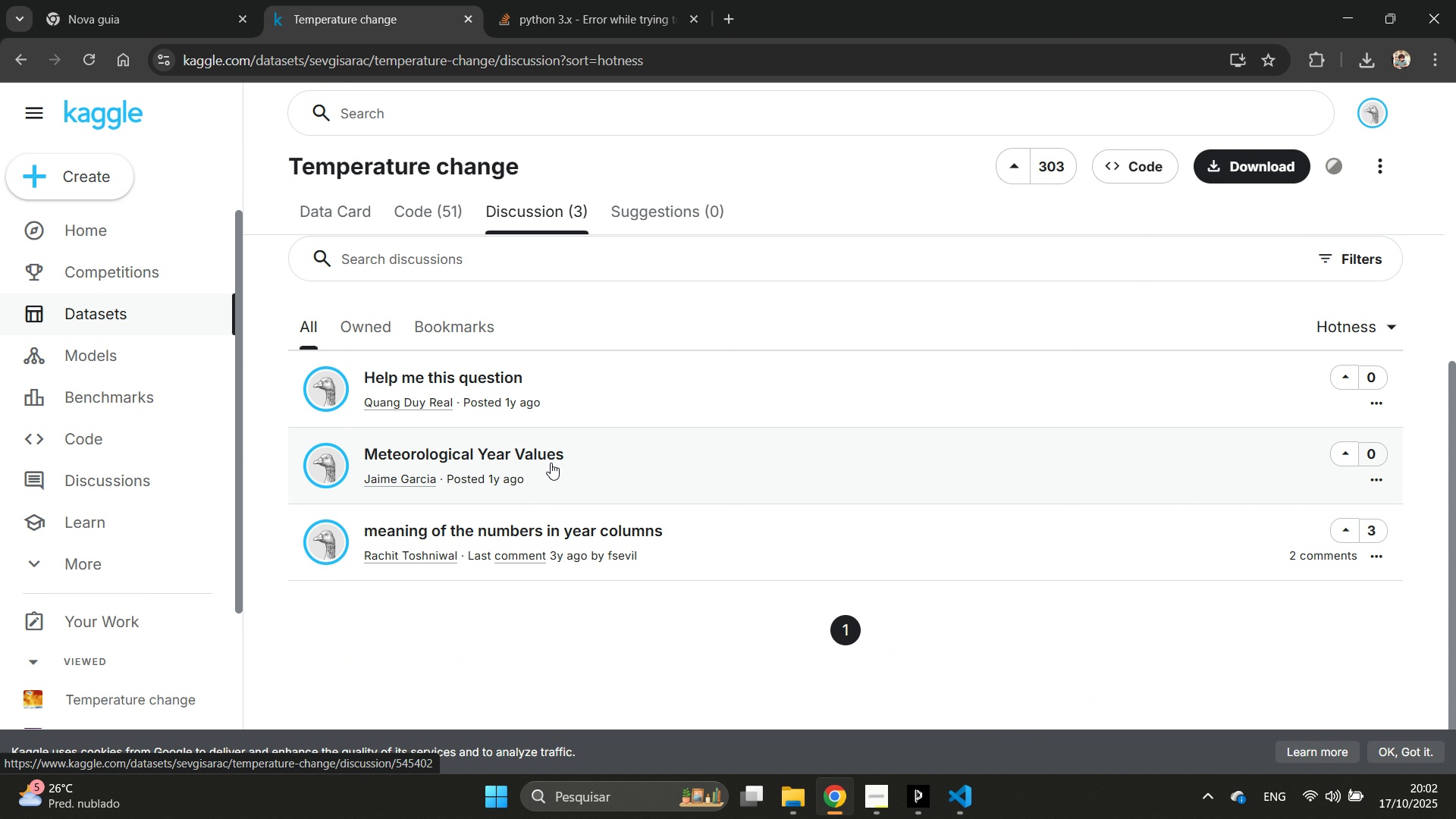 
scroll: coordinate [779, 552], scroll_direction: up, amount: 7.0
 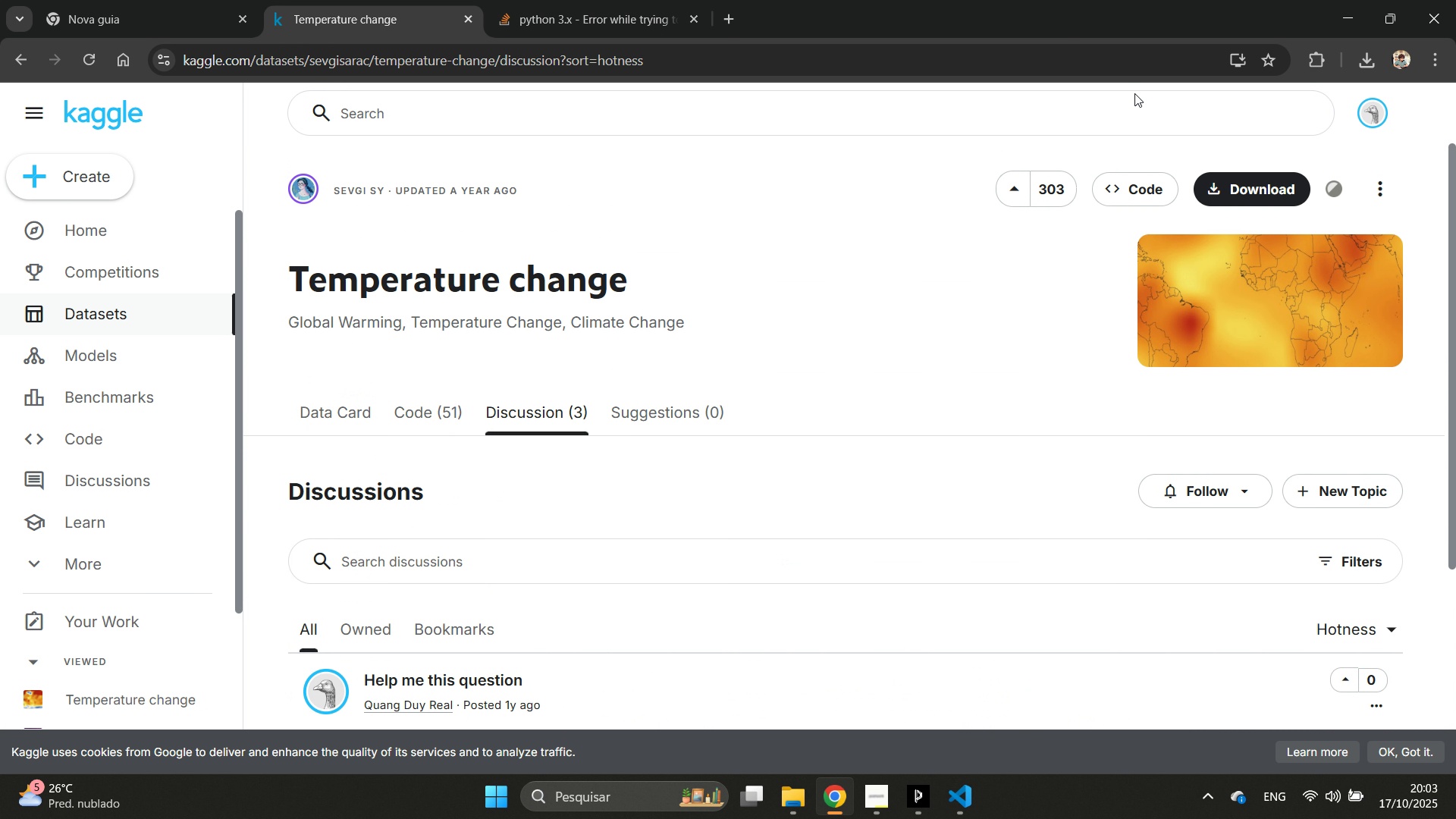 
left_click_drag(start_coordinate=[1116, 68], to_coordinate=[830, 149])
 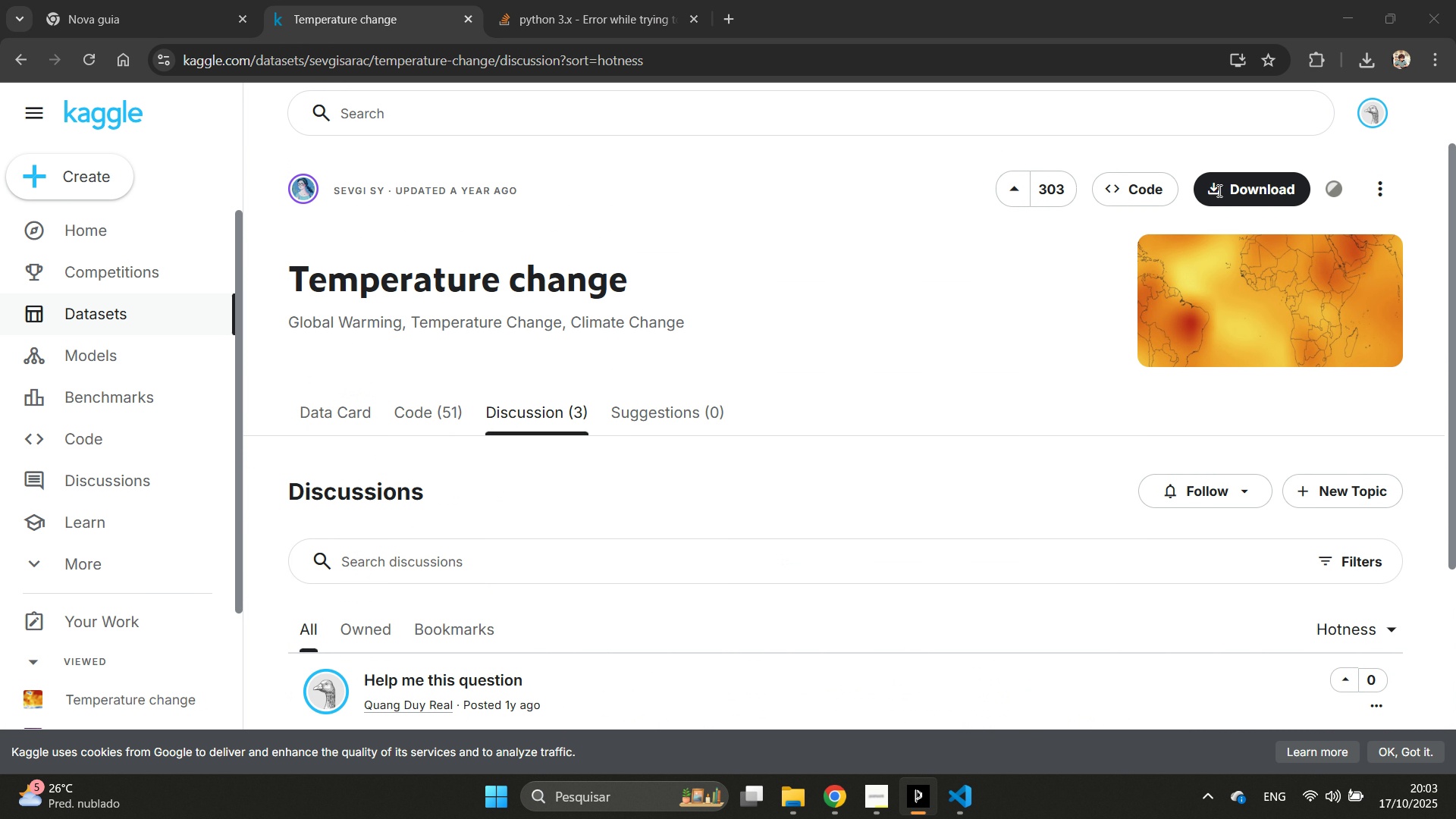 
left_click([1222, 186])
 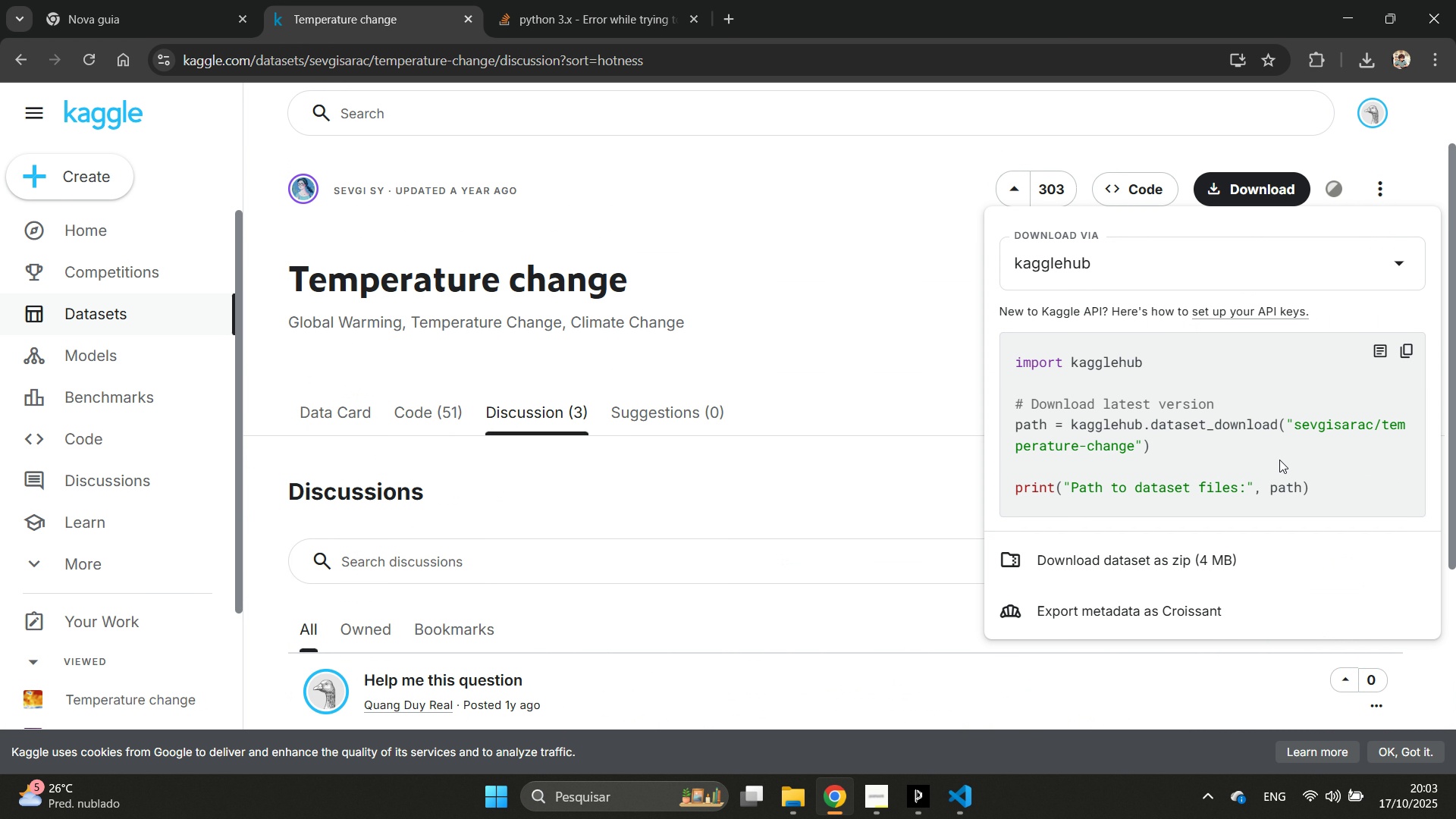 
scroll: coordinate [1282, 462], scroll_direction: down, amount: 1.0
 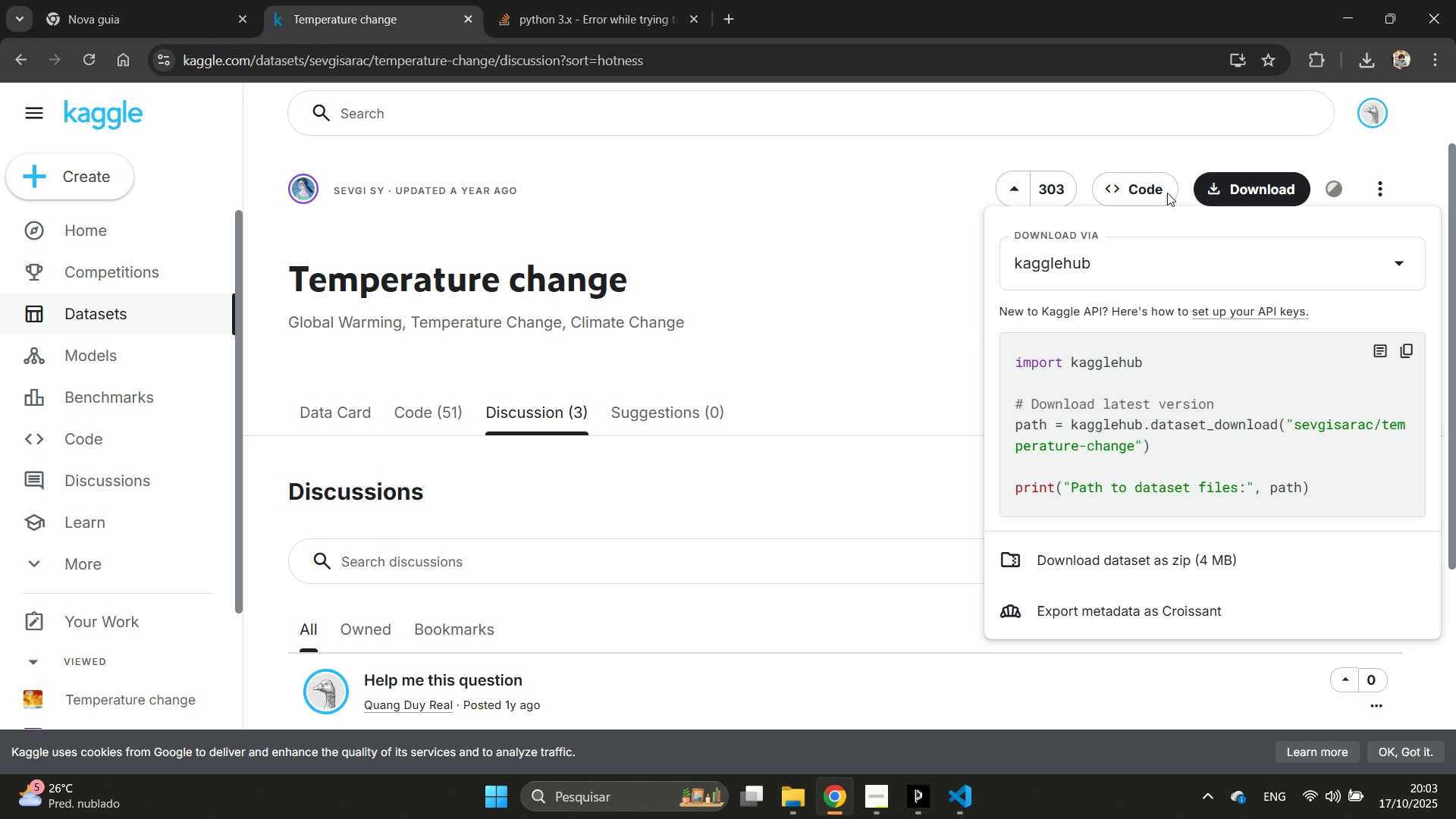 
left_click([1166, 193])
 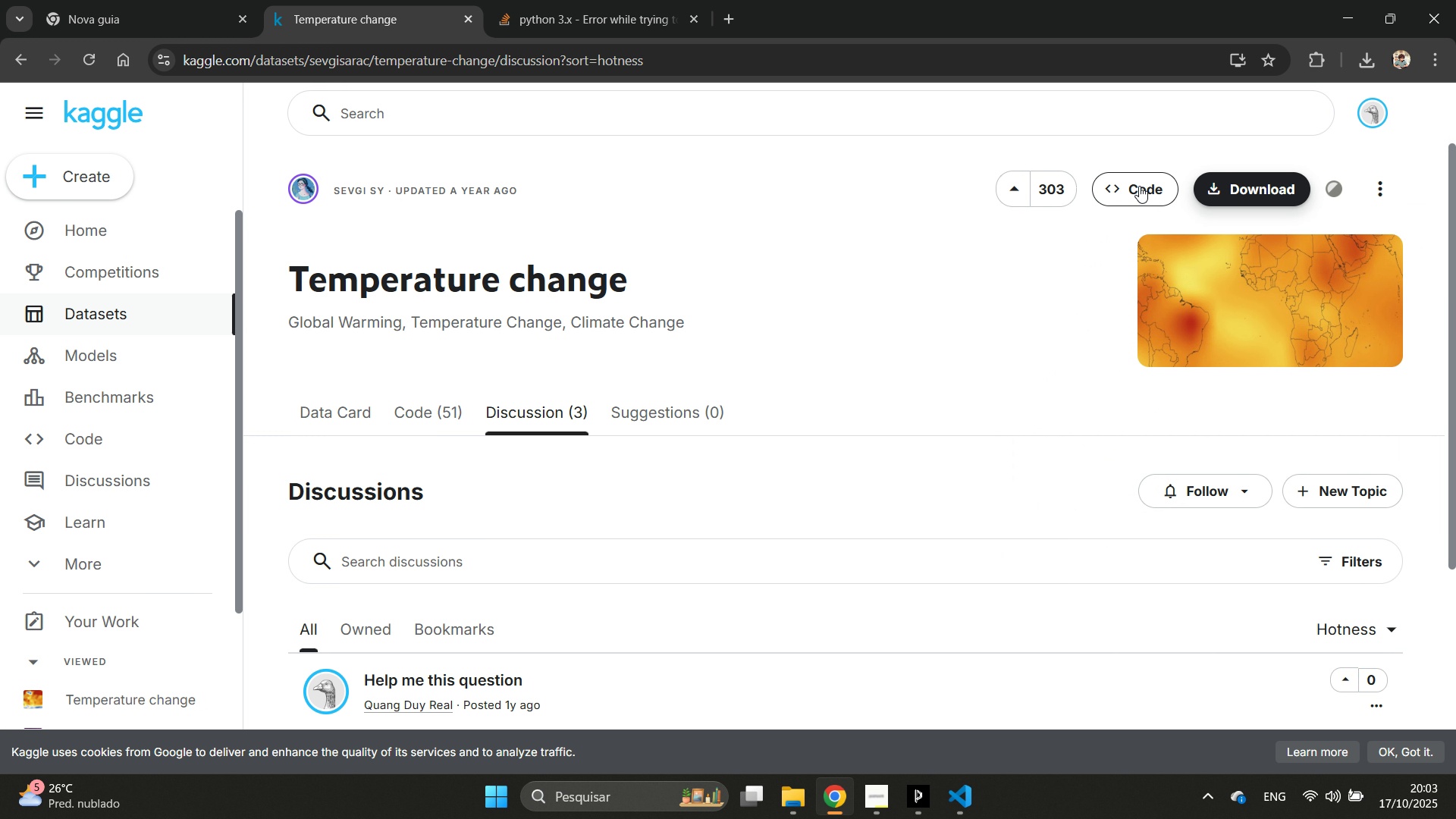 
left_click([1139, 186])
 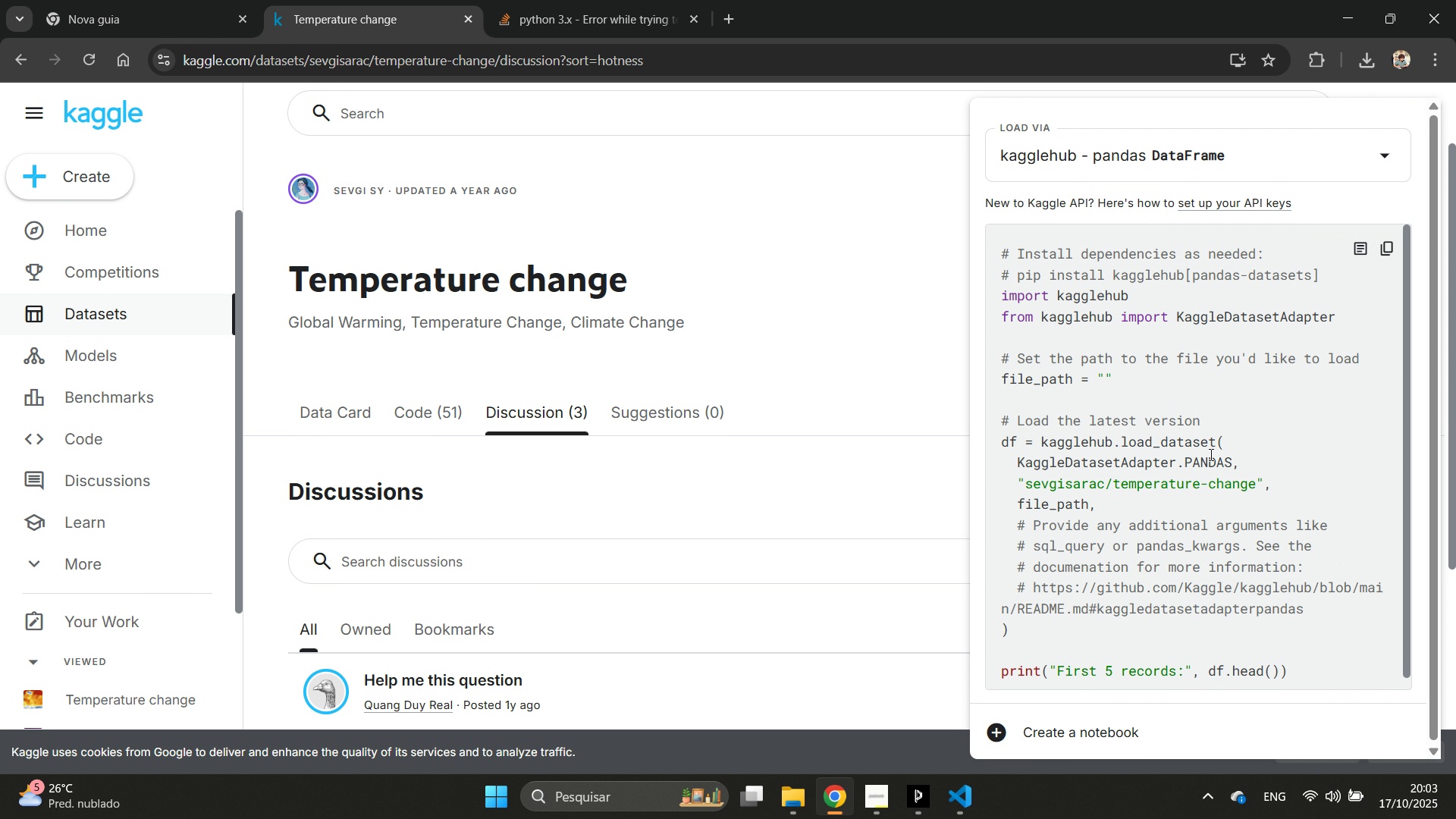 
scroll: coordinate [1212, 450], scroll_direction: down, amount: 2.0
 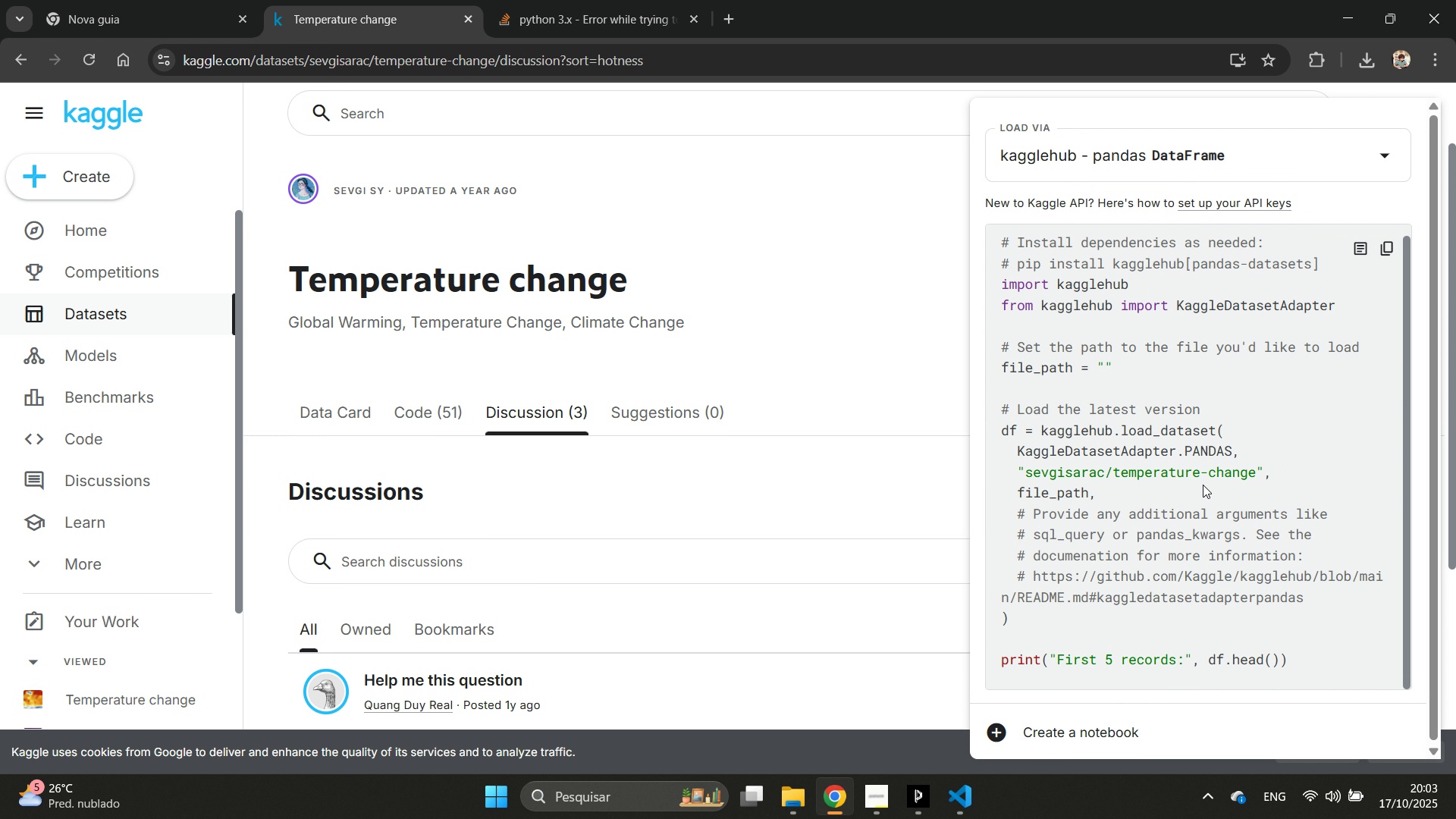 
scroll: coordinate [1203, 486], scroll_direction: up, amount: 1.0
 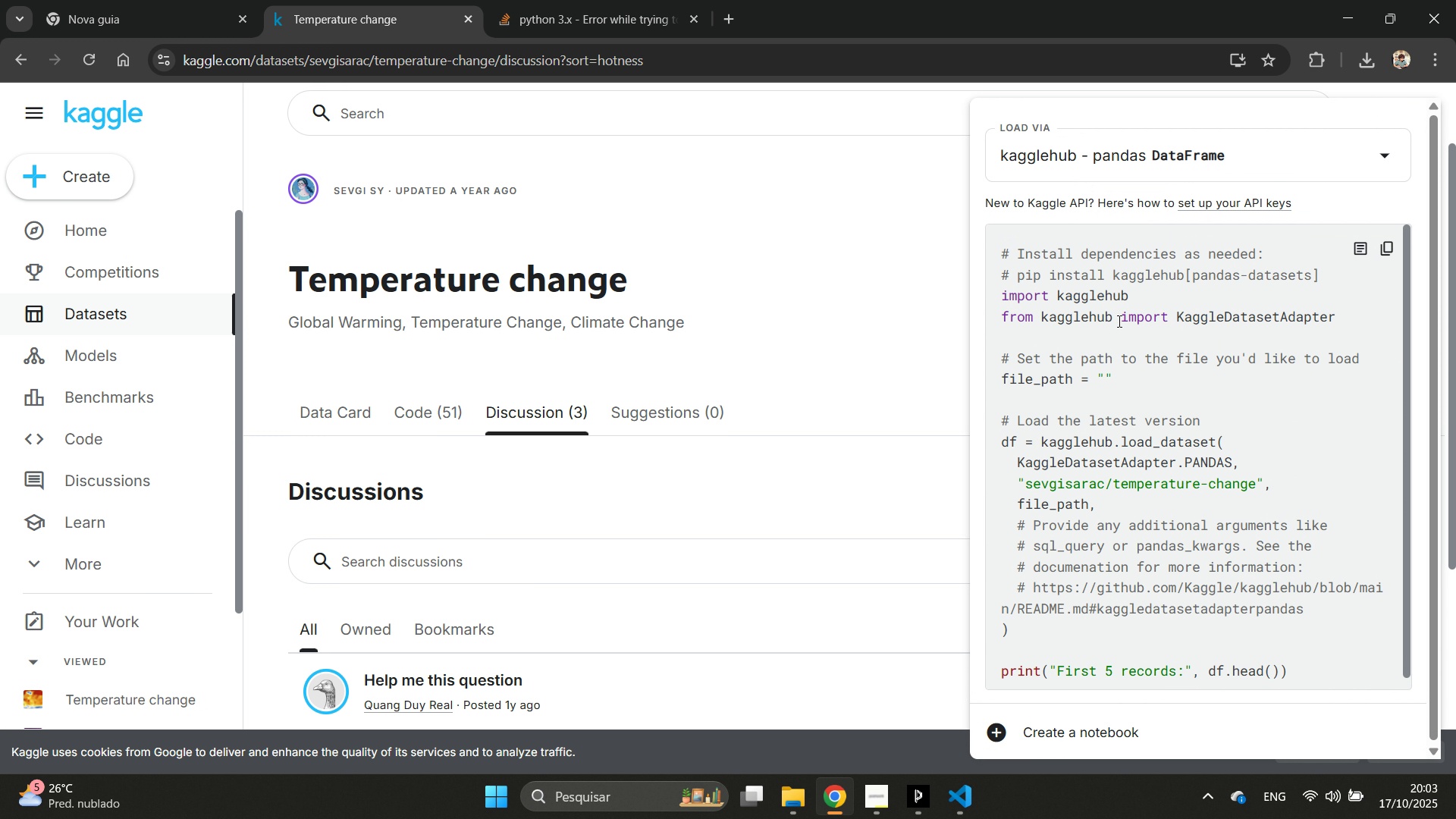 
wait(5.85)
 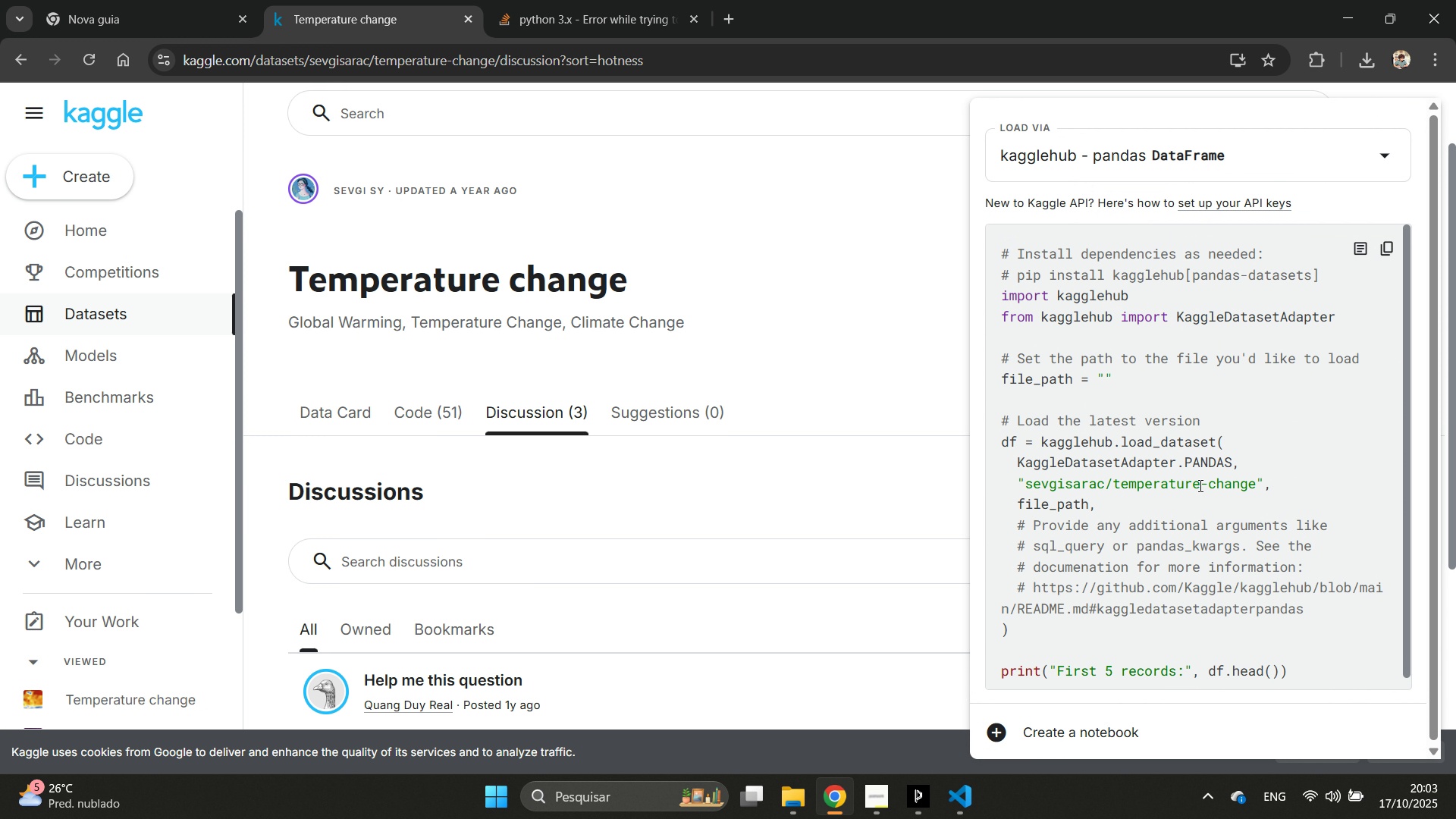 
scroll: coordinate [1147, 494], scroll_direction: down, amount: 5.0
 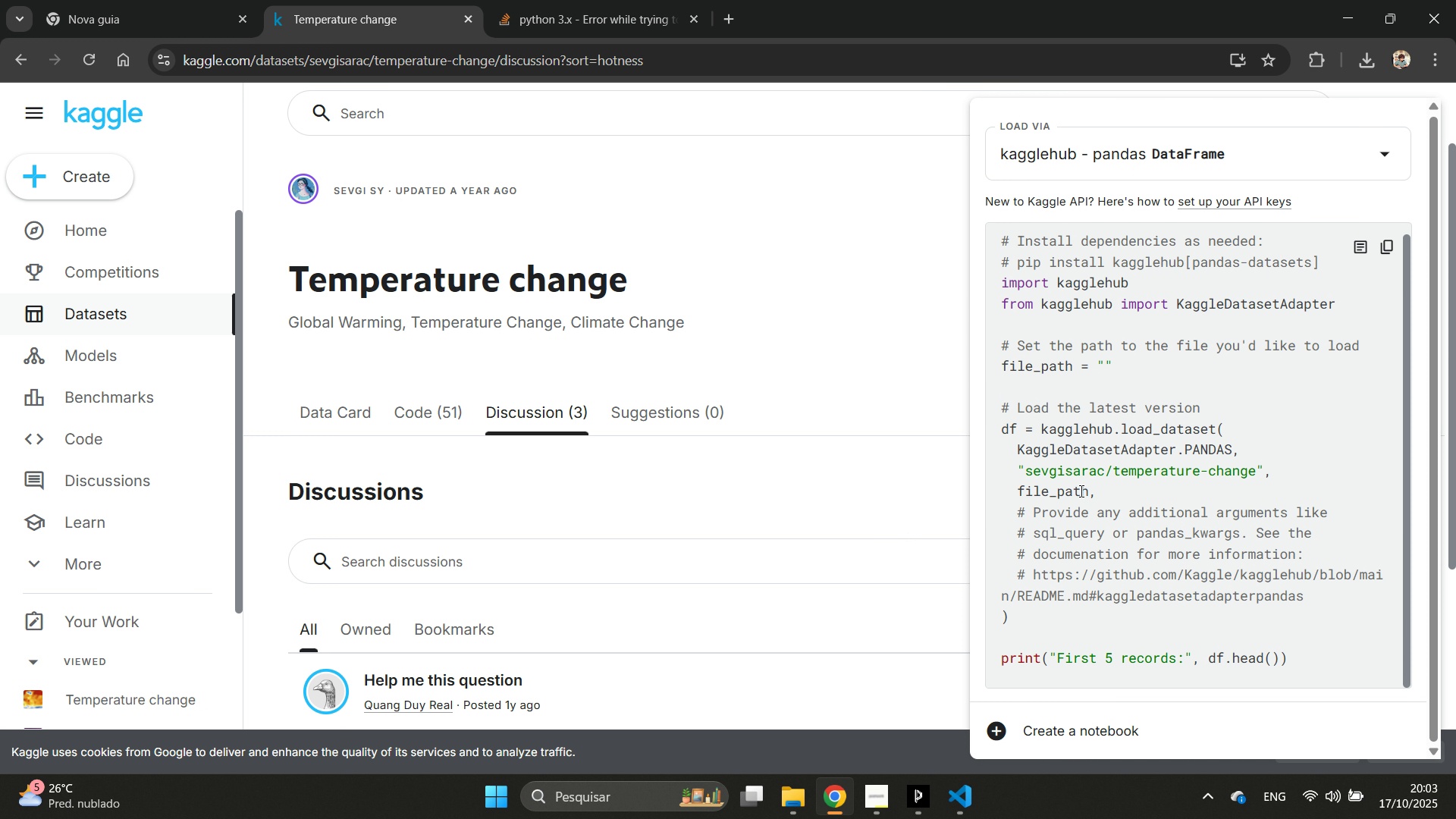 
scroll: coordinate [1191, 465], scroll_direction: up, amount: 2.0
 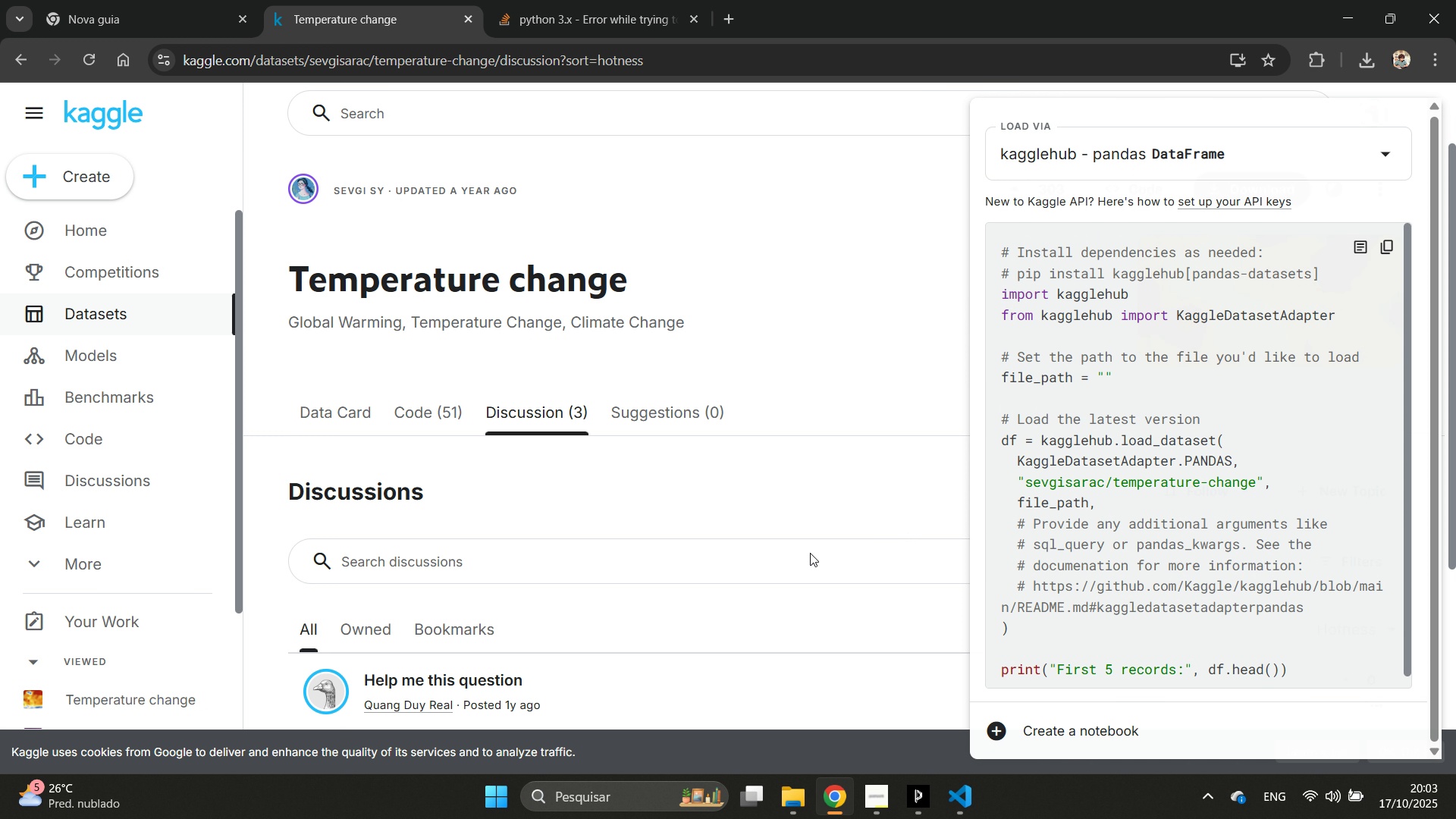 
left_click([802, 557])
 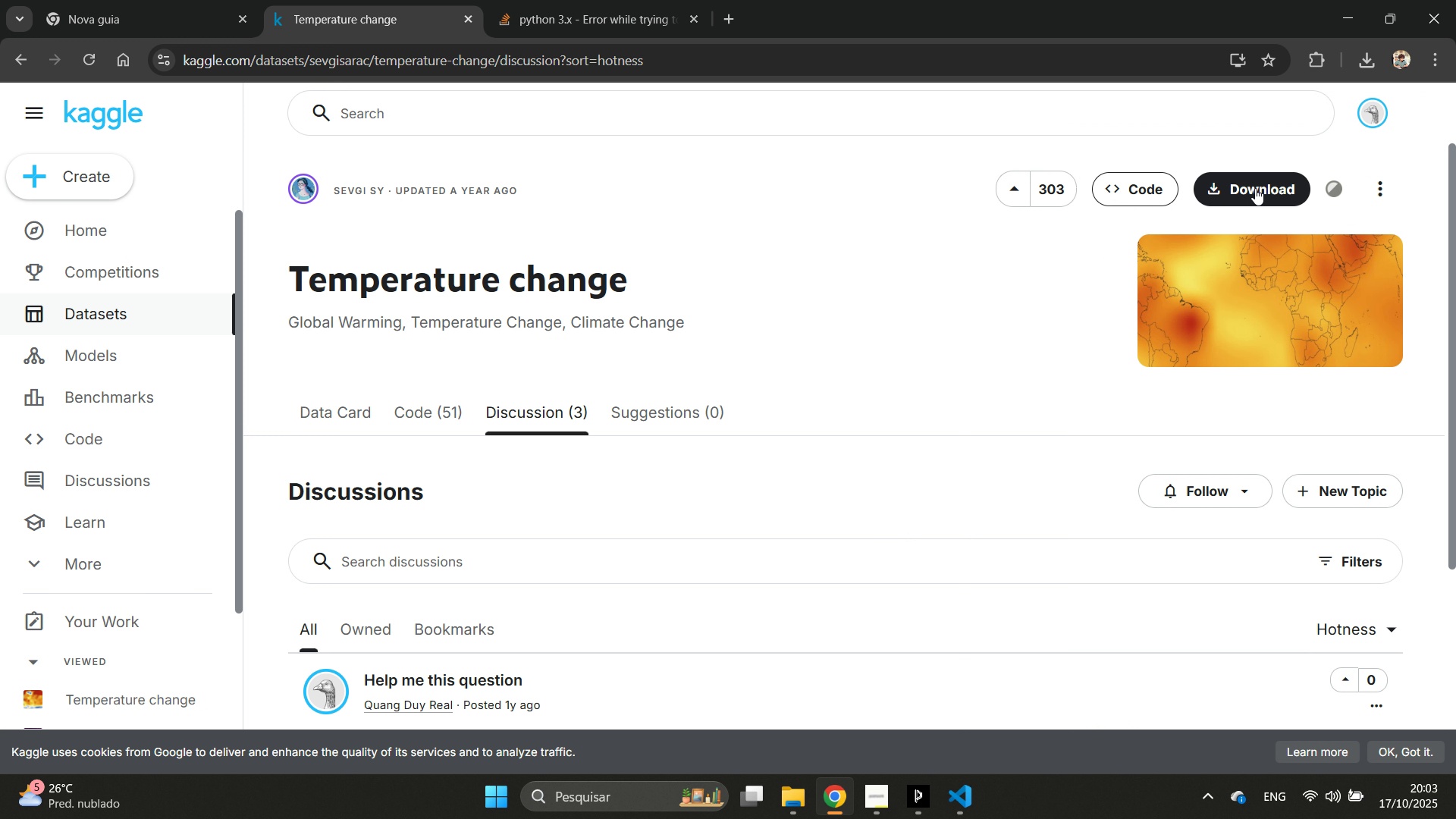 
left_click([1255, 188])
 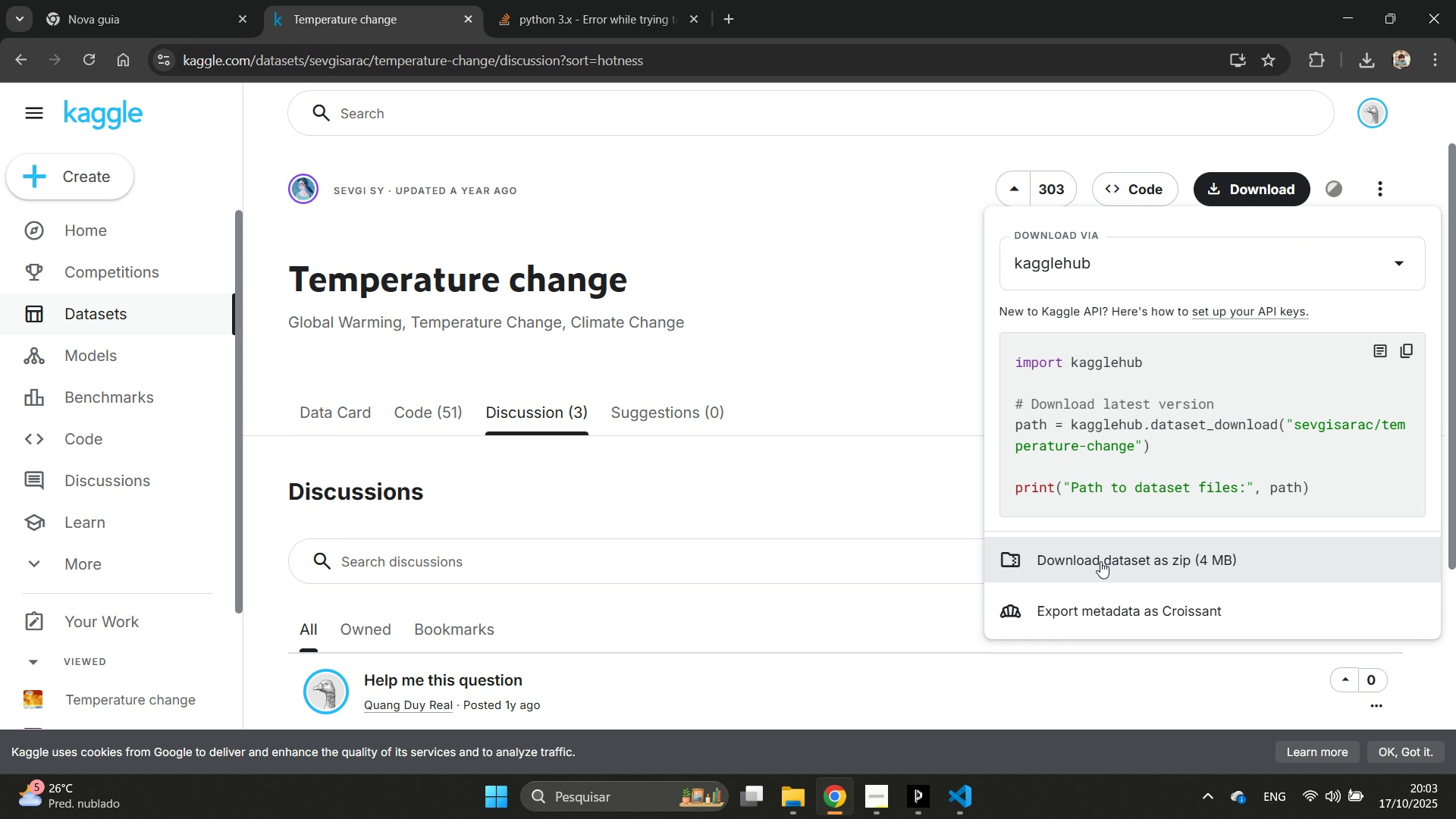 
left_click([1100, 561])
 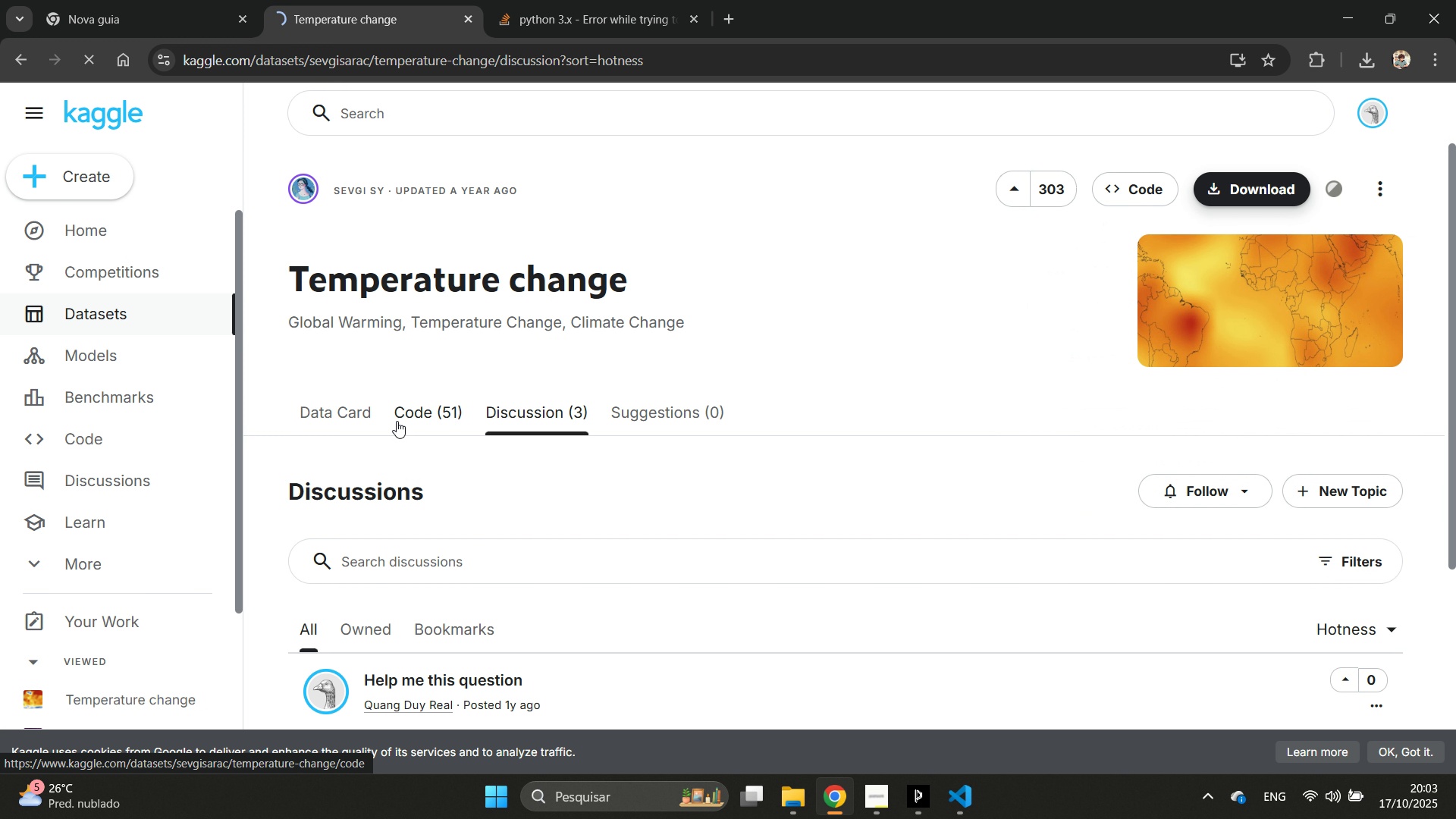 
wait(9.23)
 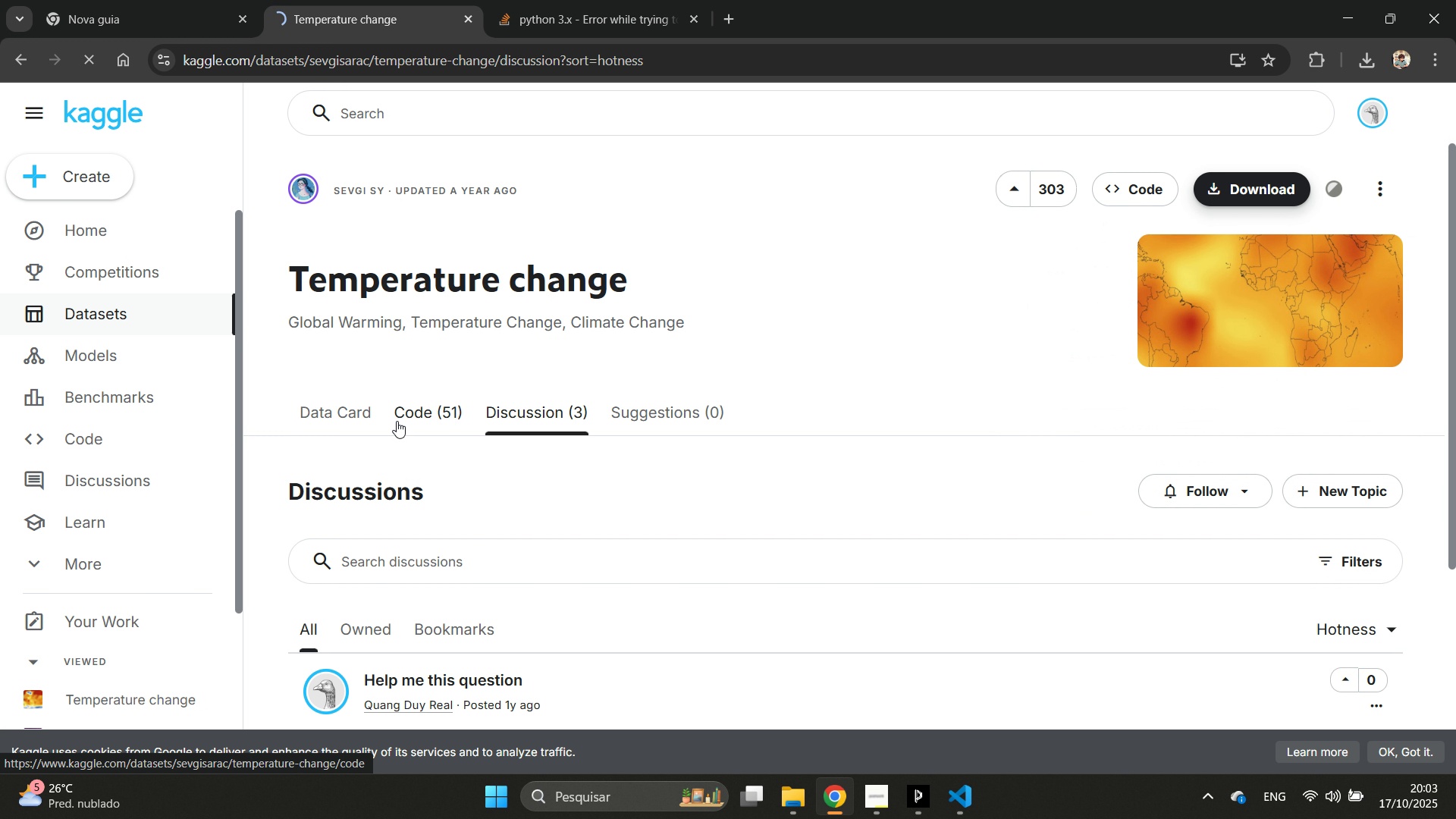 
left_click([968, 797])
 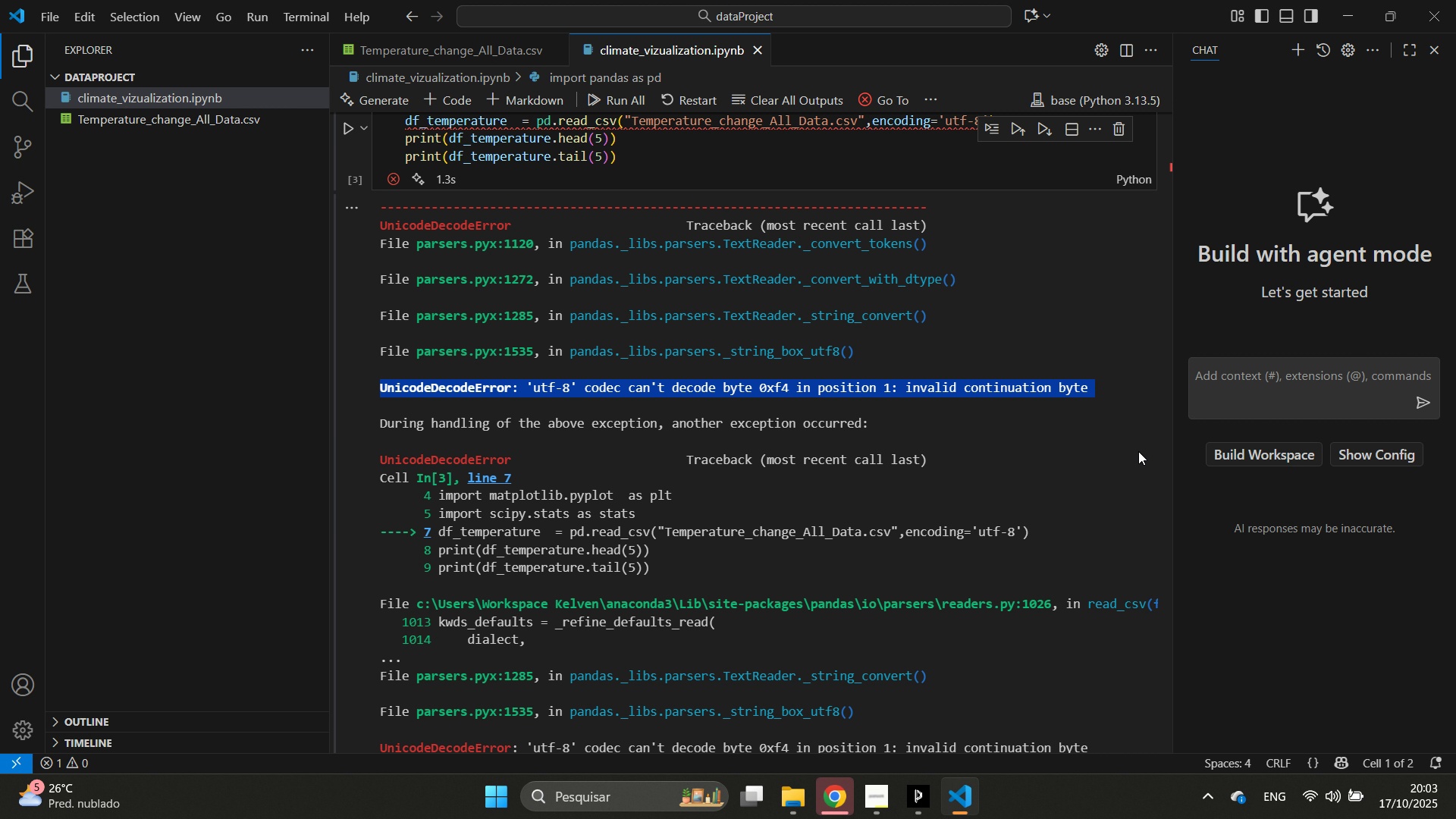 
scroll: coordinate [998, 570], scroll_direction: up, amount: 8.0
 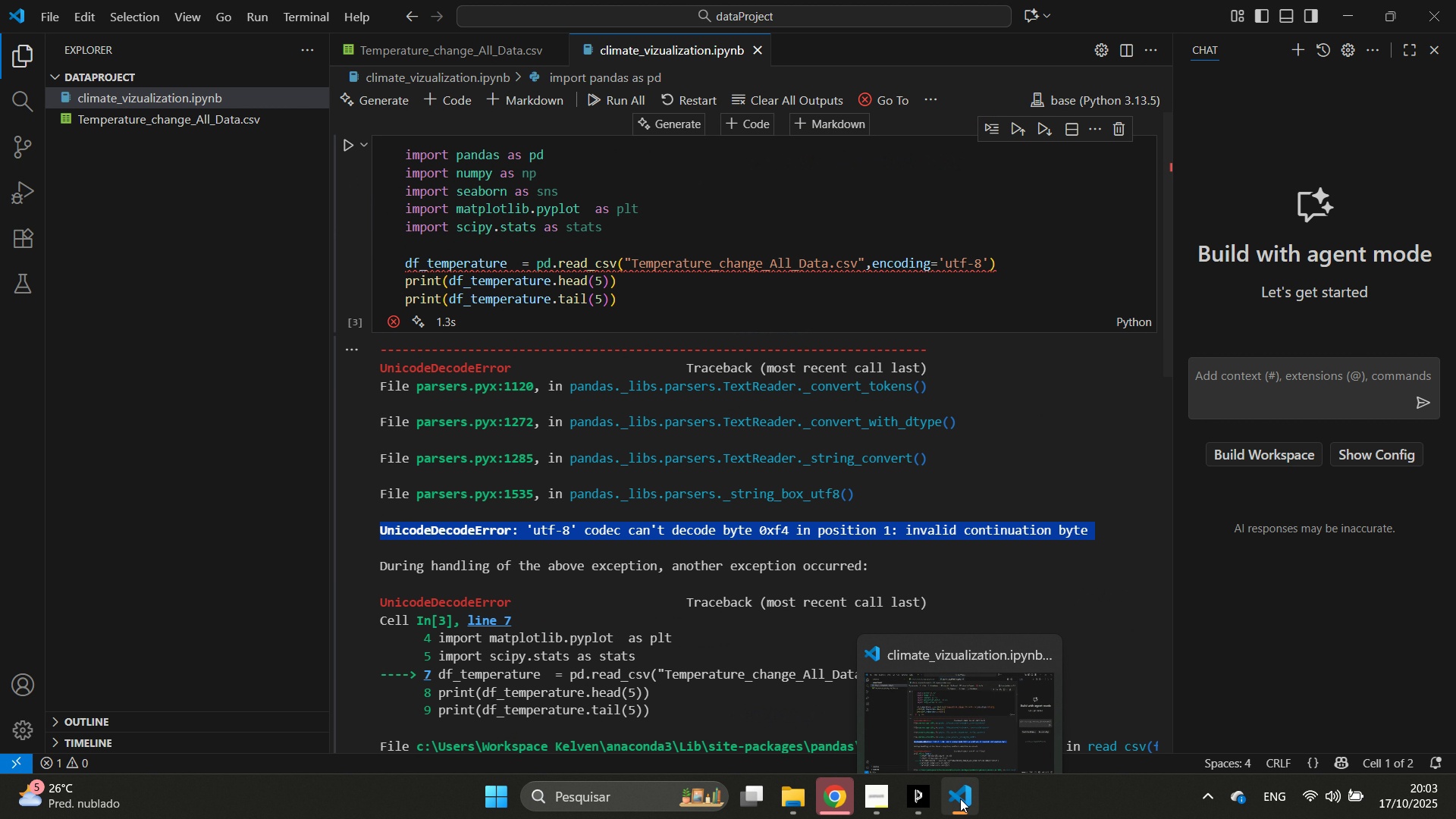 
left_click([962, 799])
 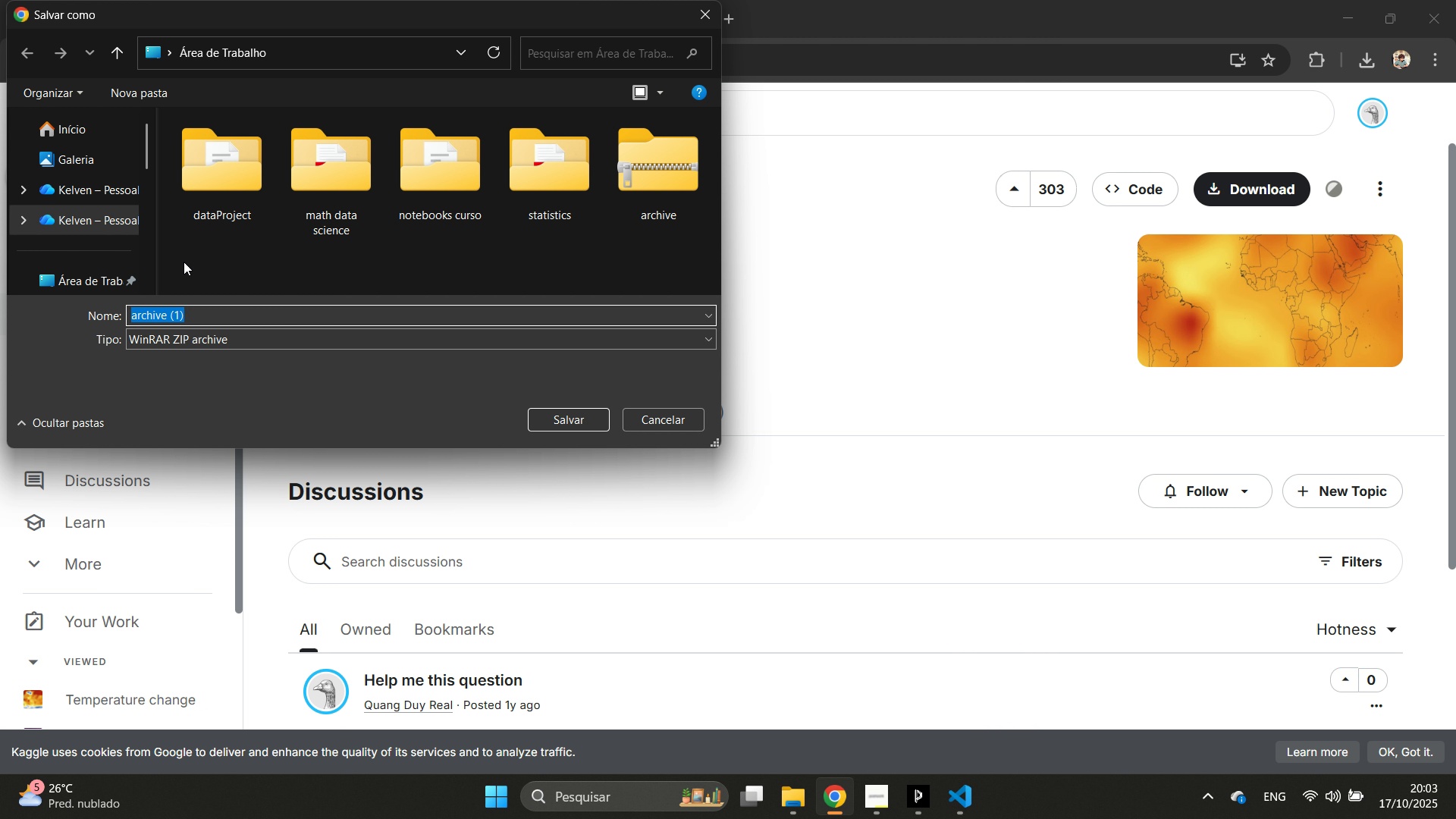 
left_click([82, 276])
 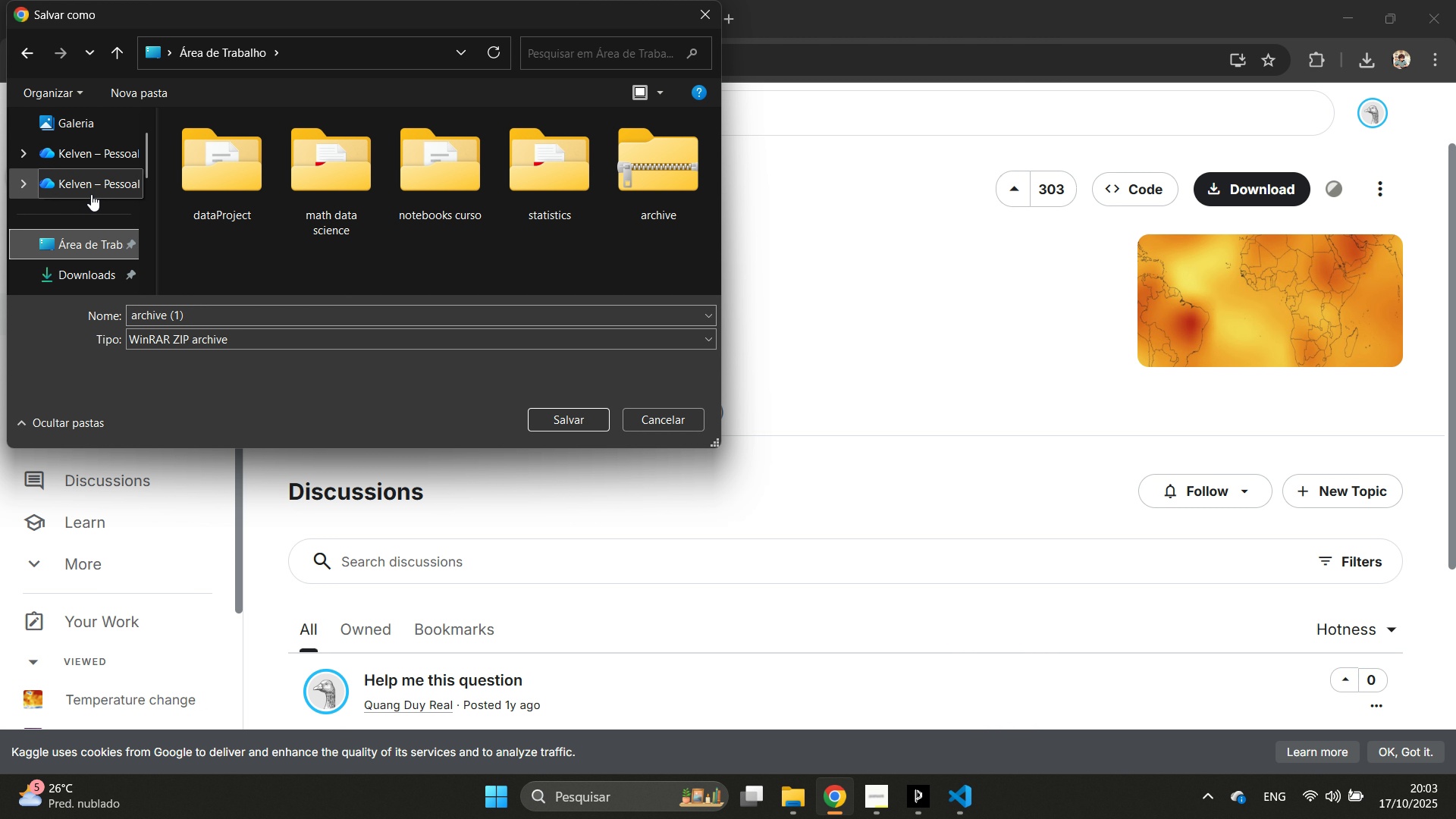 
scroll: coordinate [89, 211], scroll_direction: none, amount: 0.0
 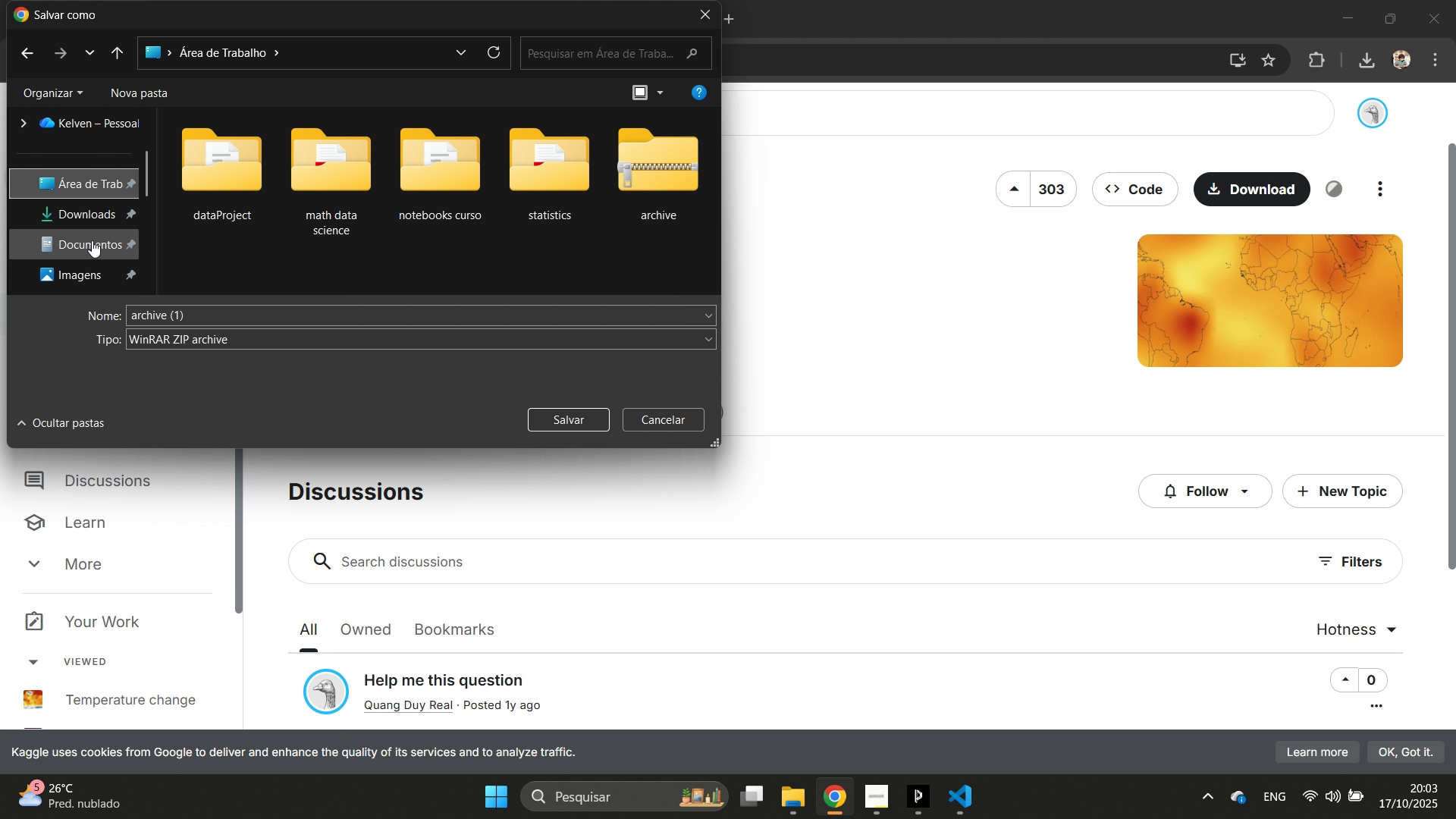 
left_click([92, 240])
 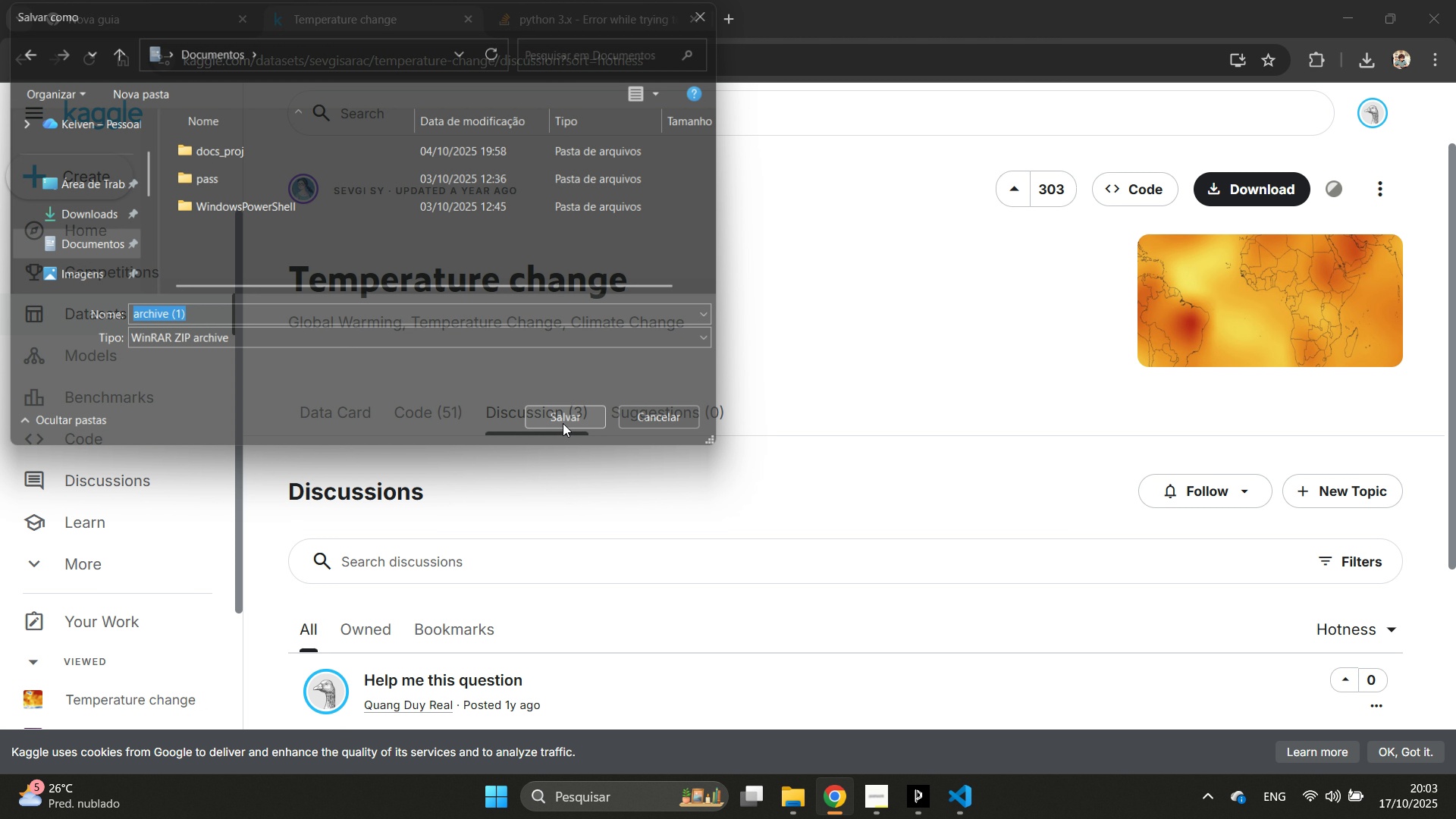 
double_click([563, 423])
 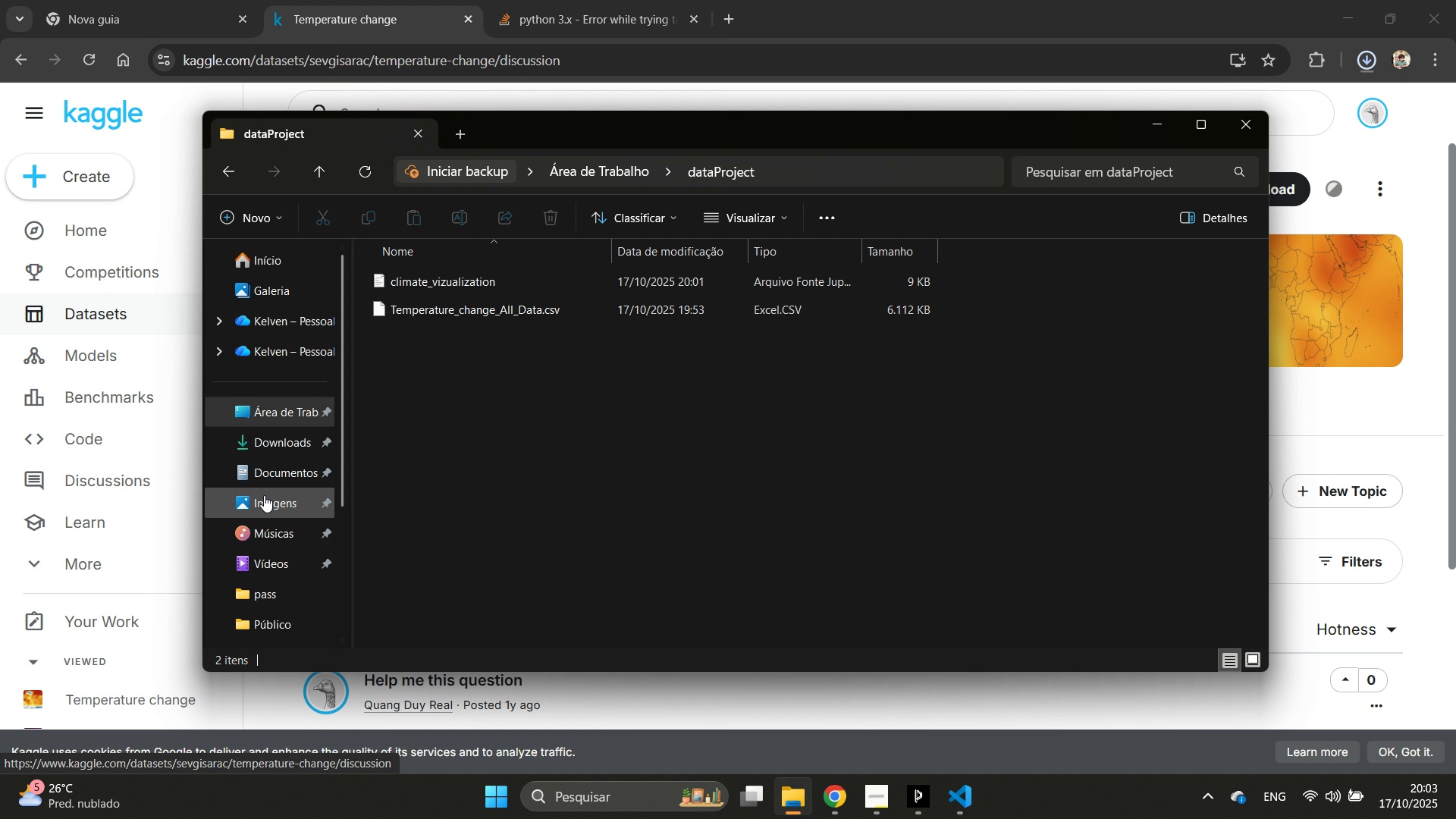 
left_click([262, 481])
 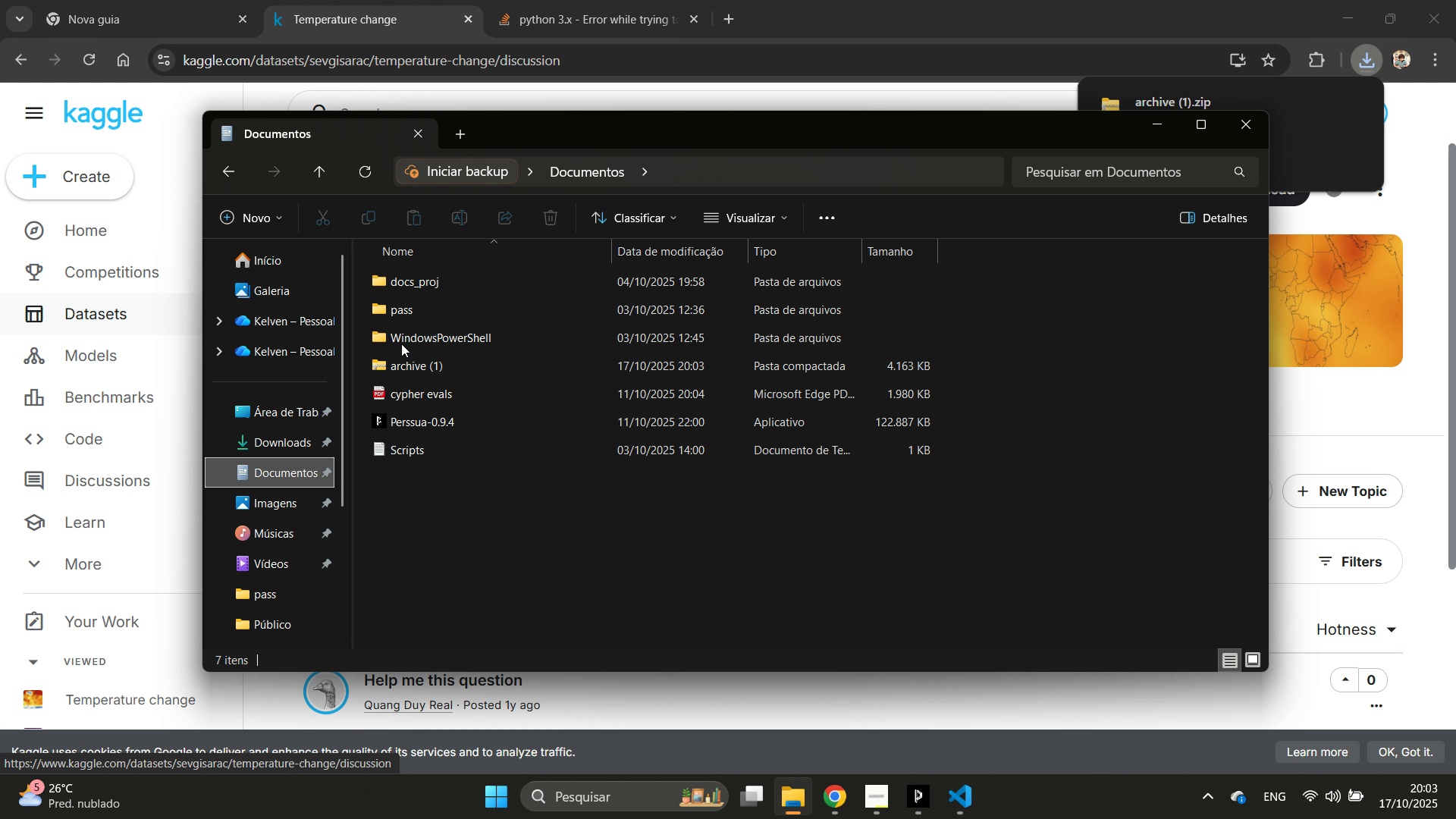 
right_click([418, 359])
 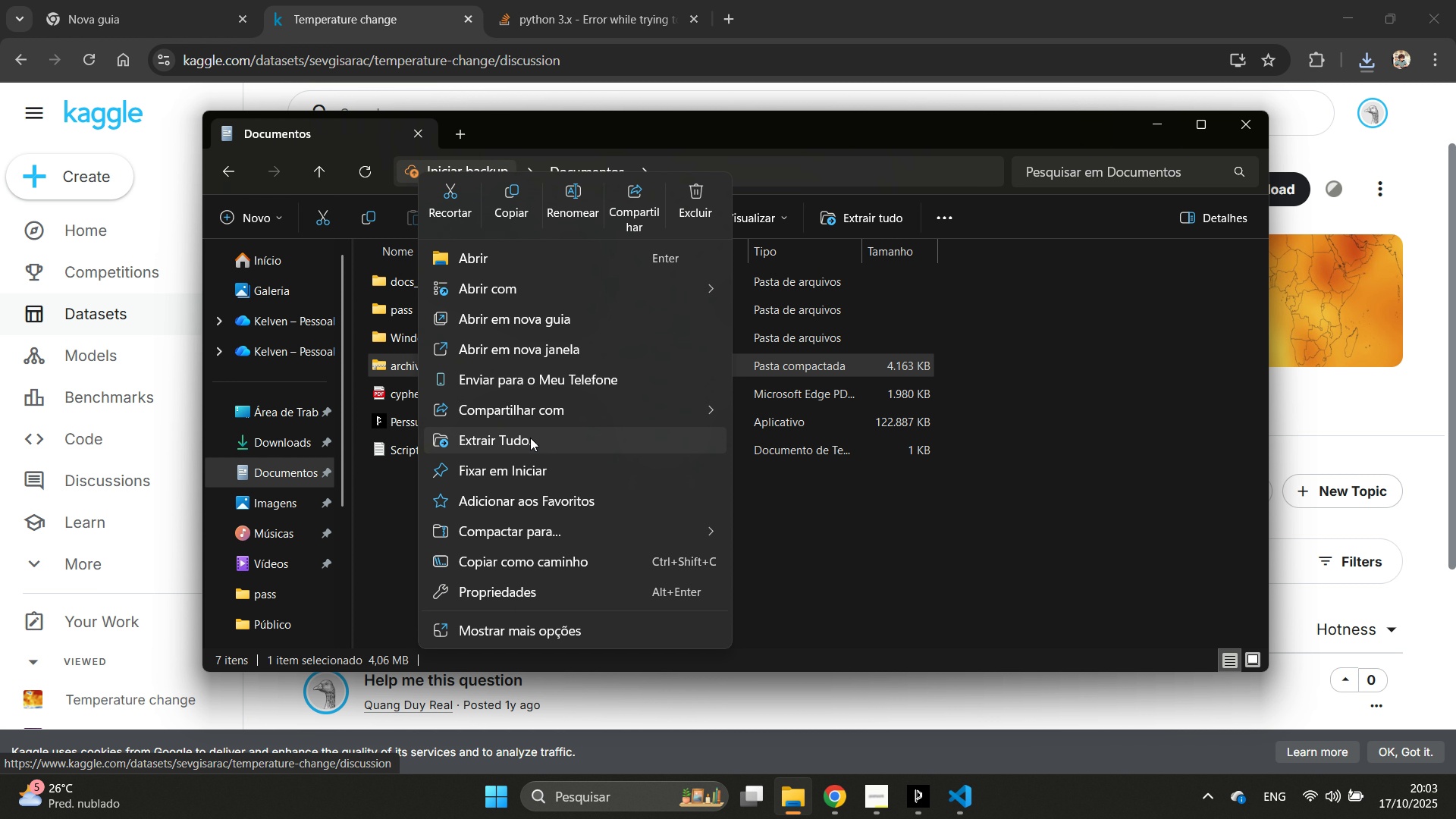 
wait(5.22)
 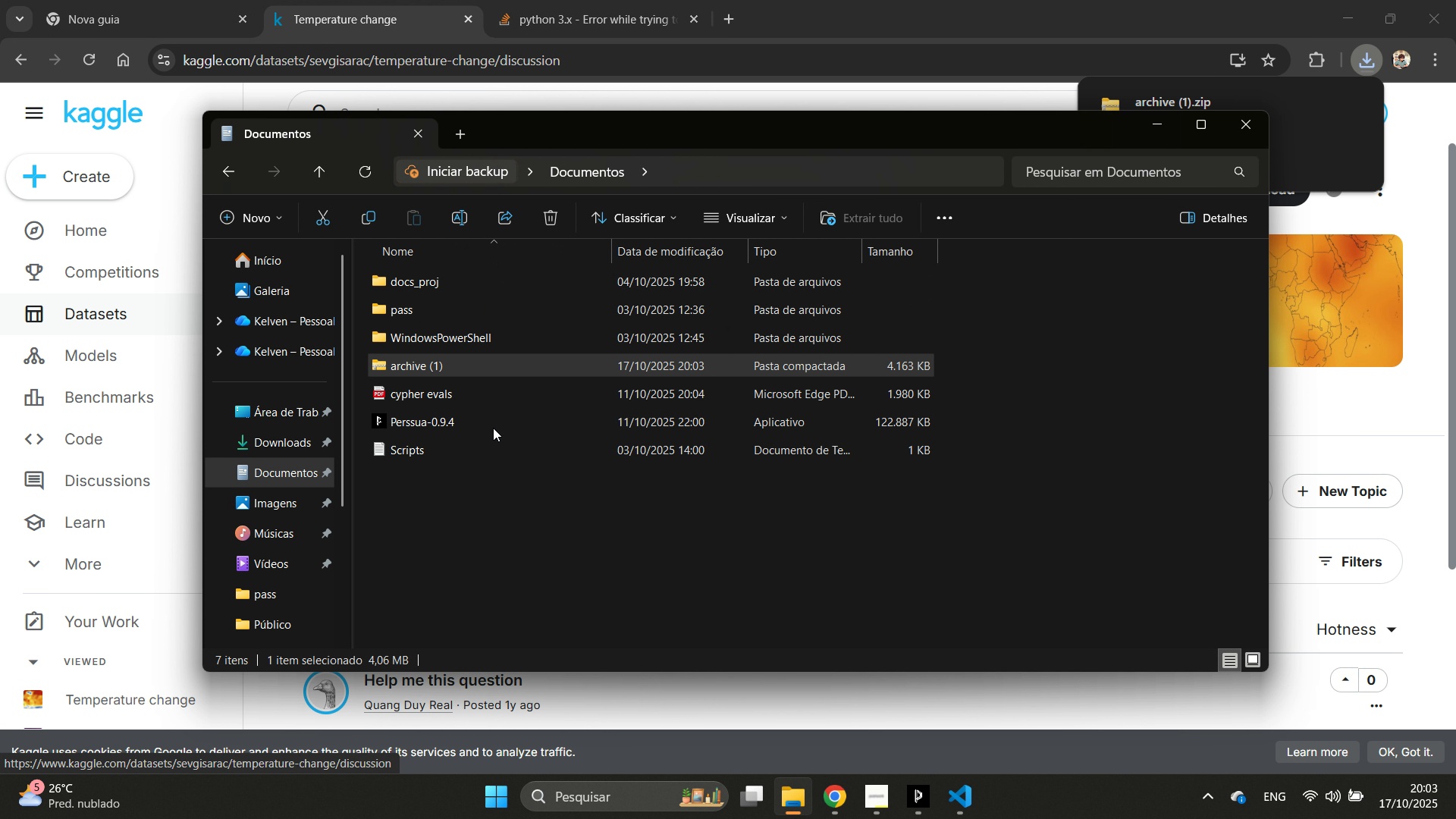 
left_click([532, 431])
 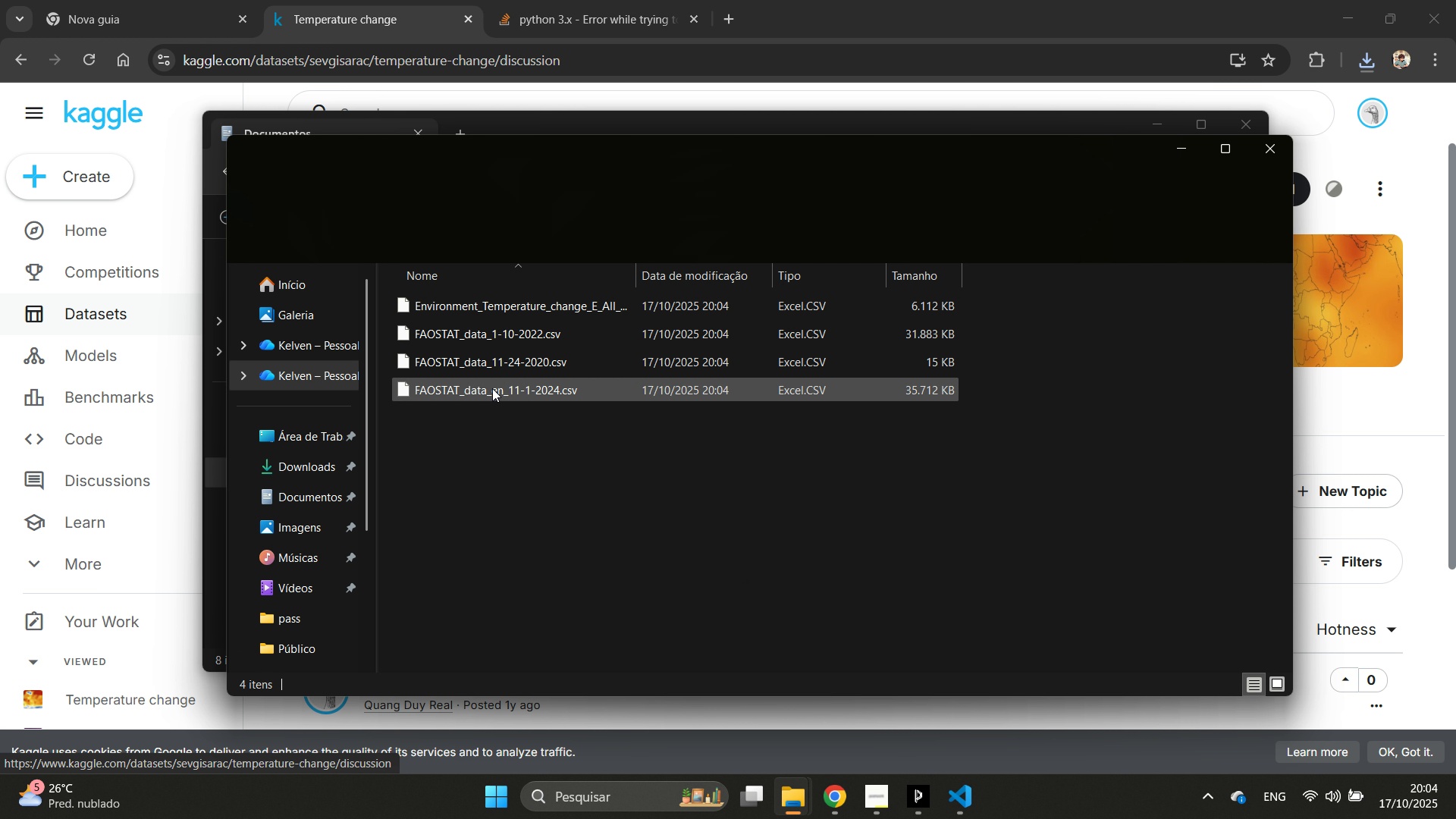 
wait(5.52)
 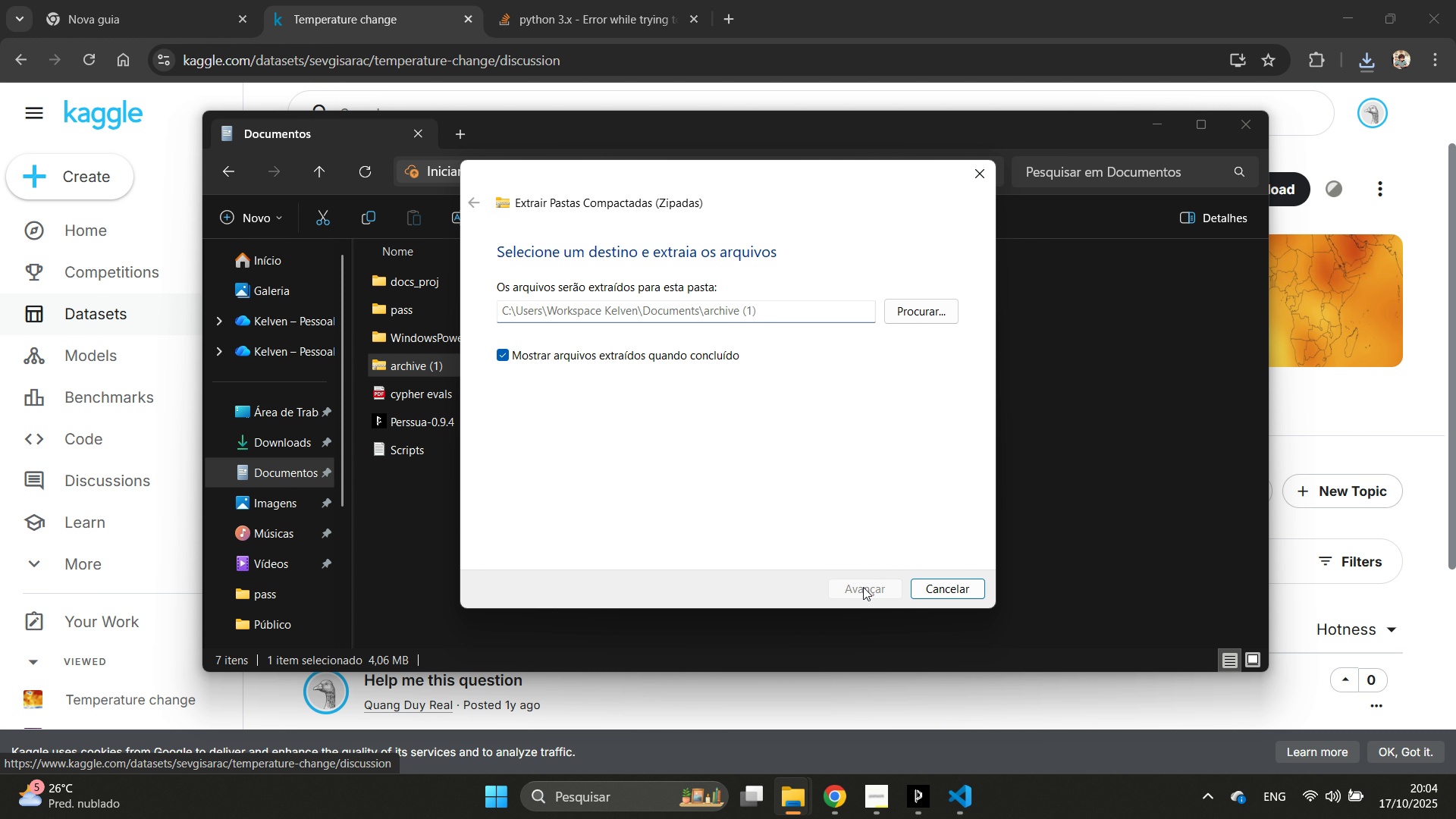 
left_click([518, 313])
 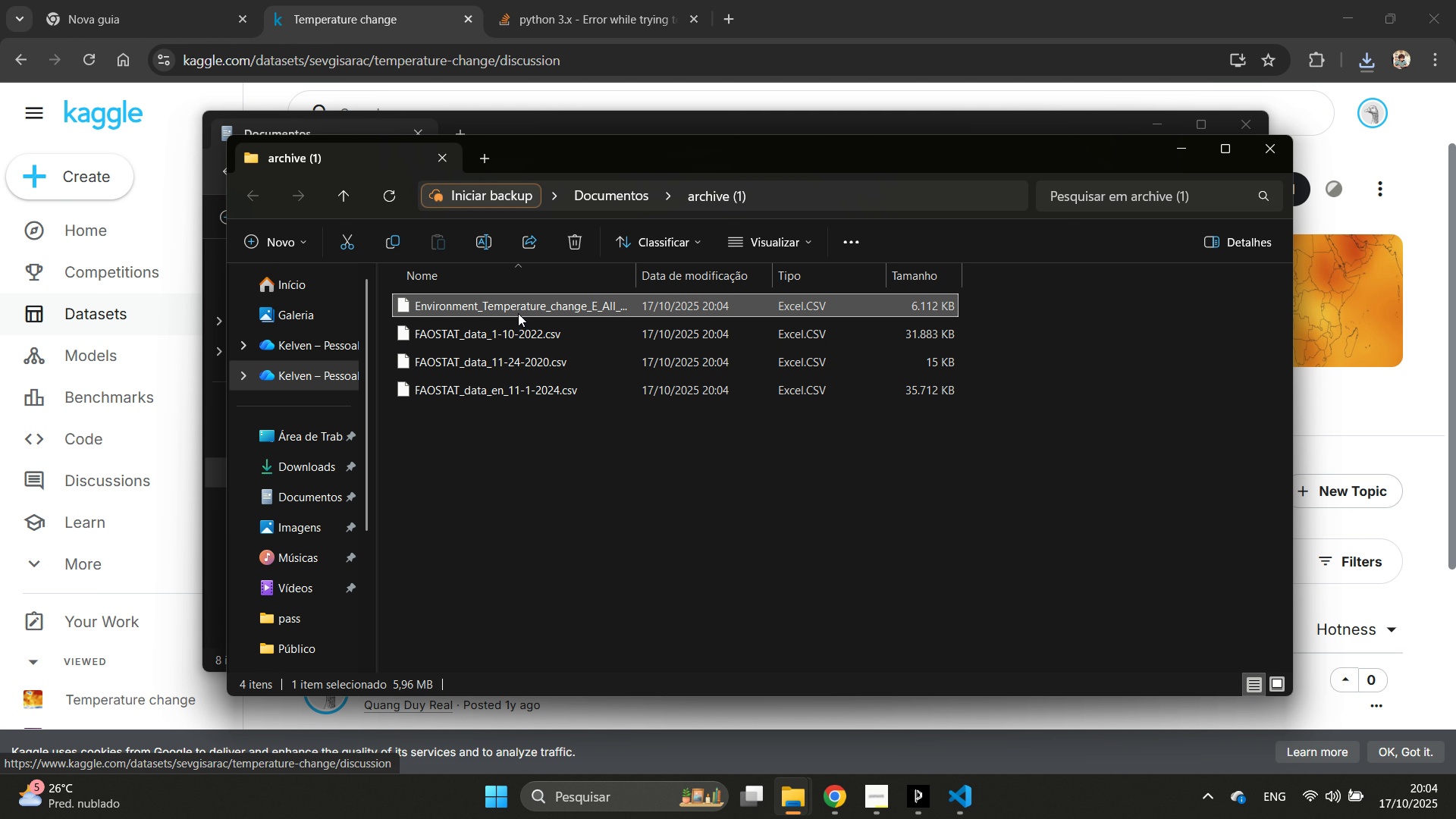 
right_click([518, 313])
 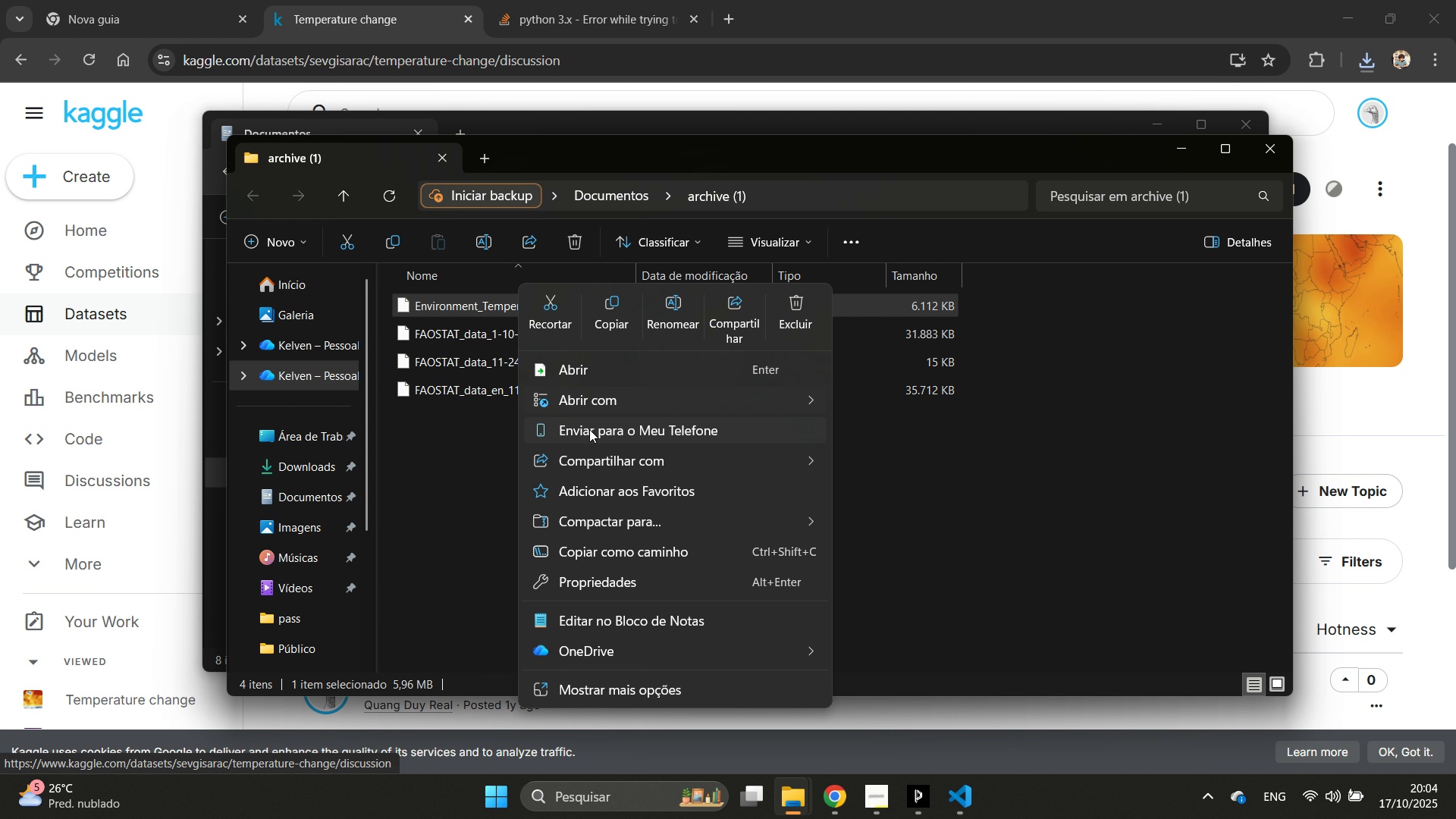 
wait(5.38)
 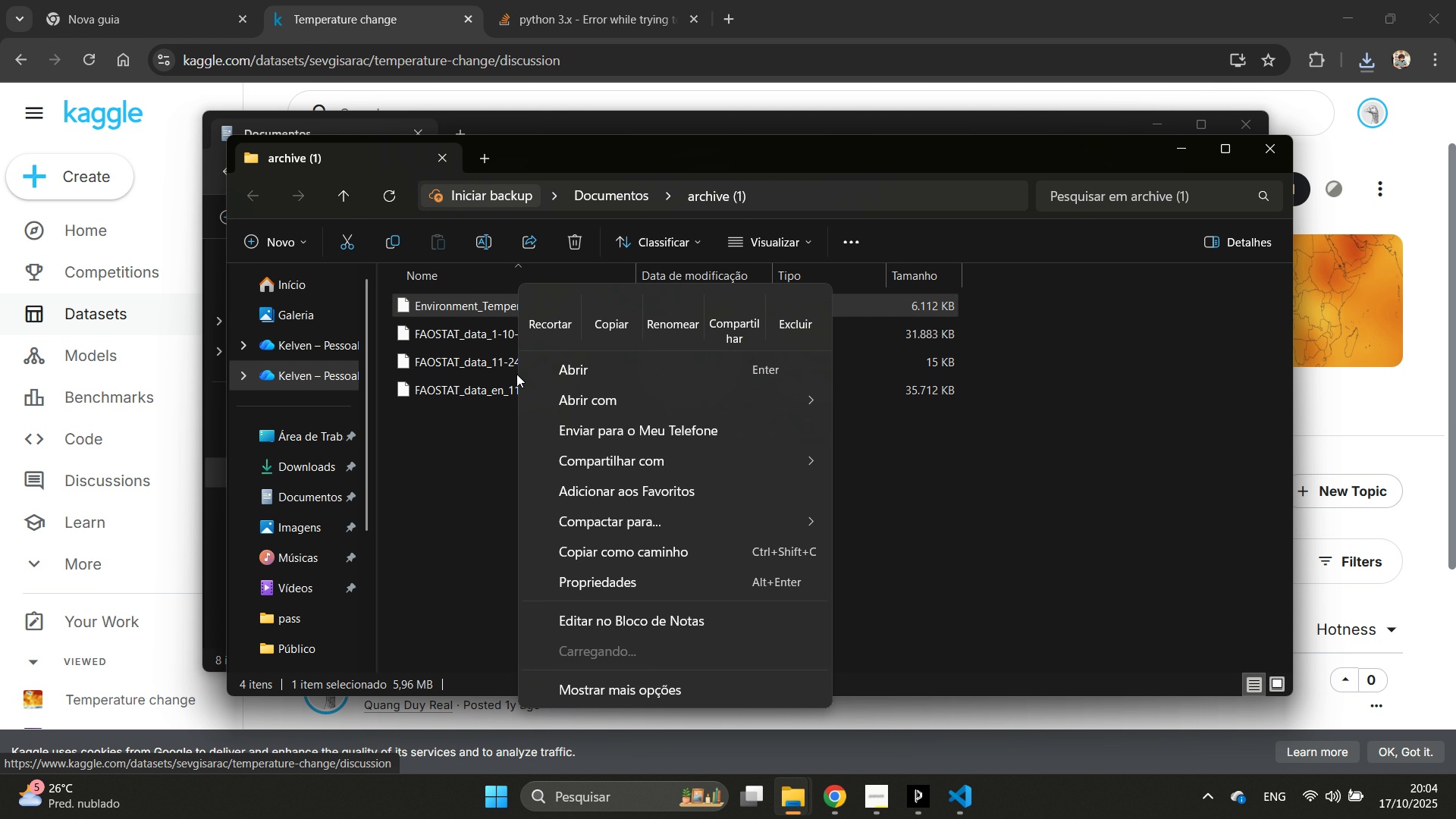 
left_click_drag(start_coordinate=[698, 154], to_coordinate=[1212, 350])
 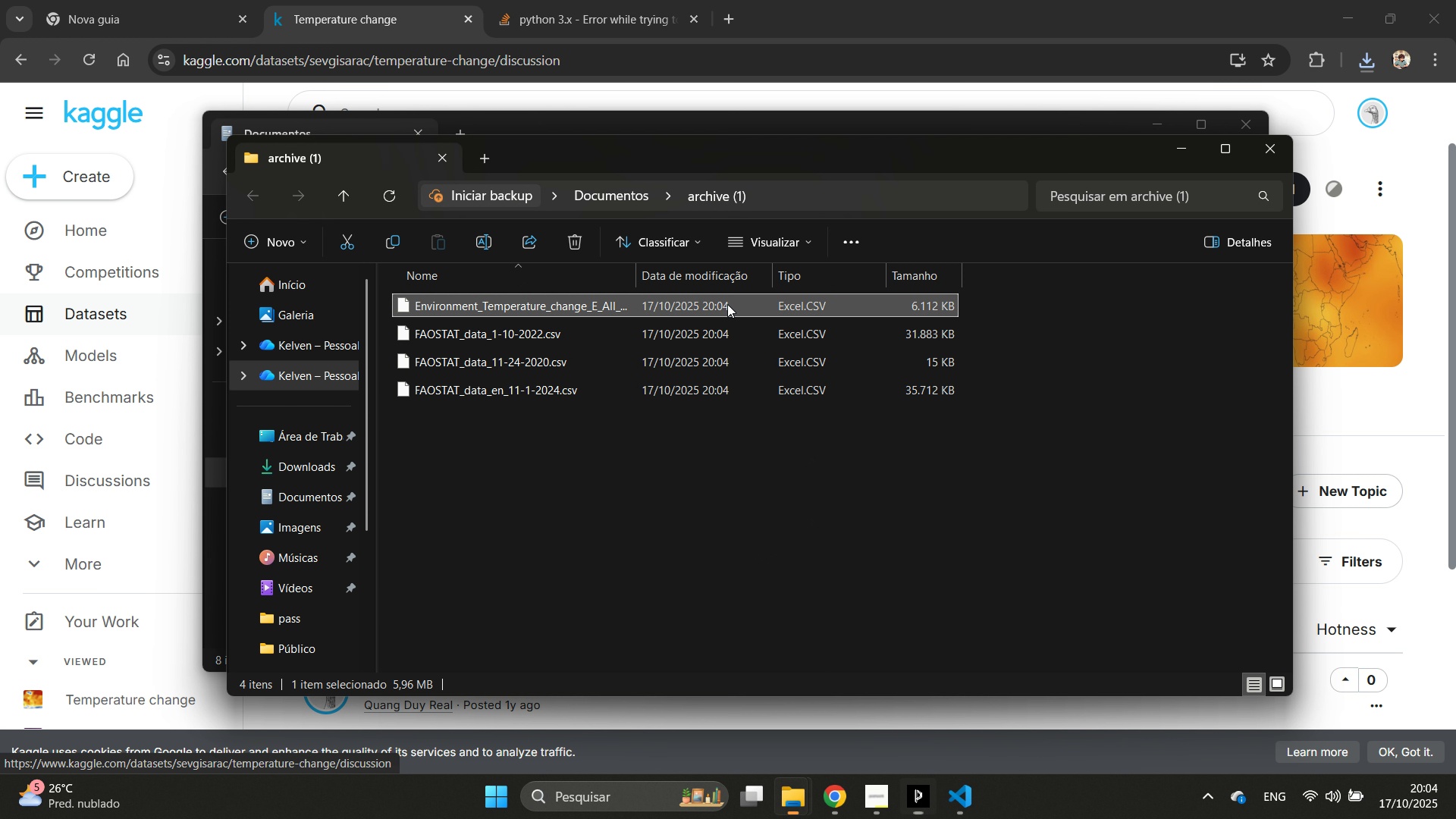 
right_click([727, 304])
 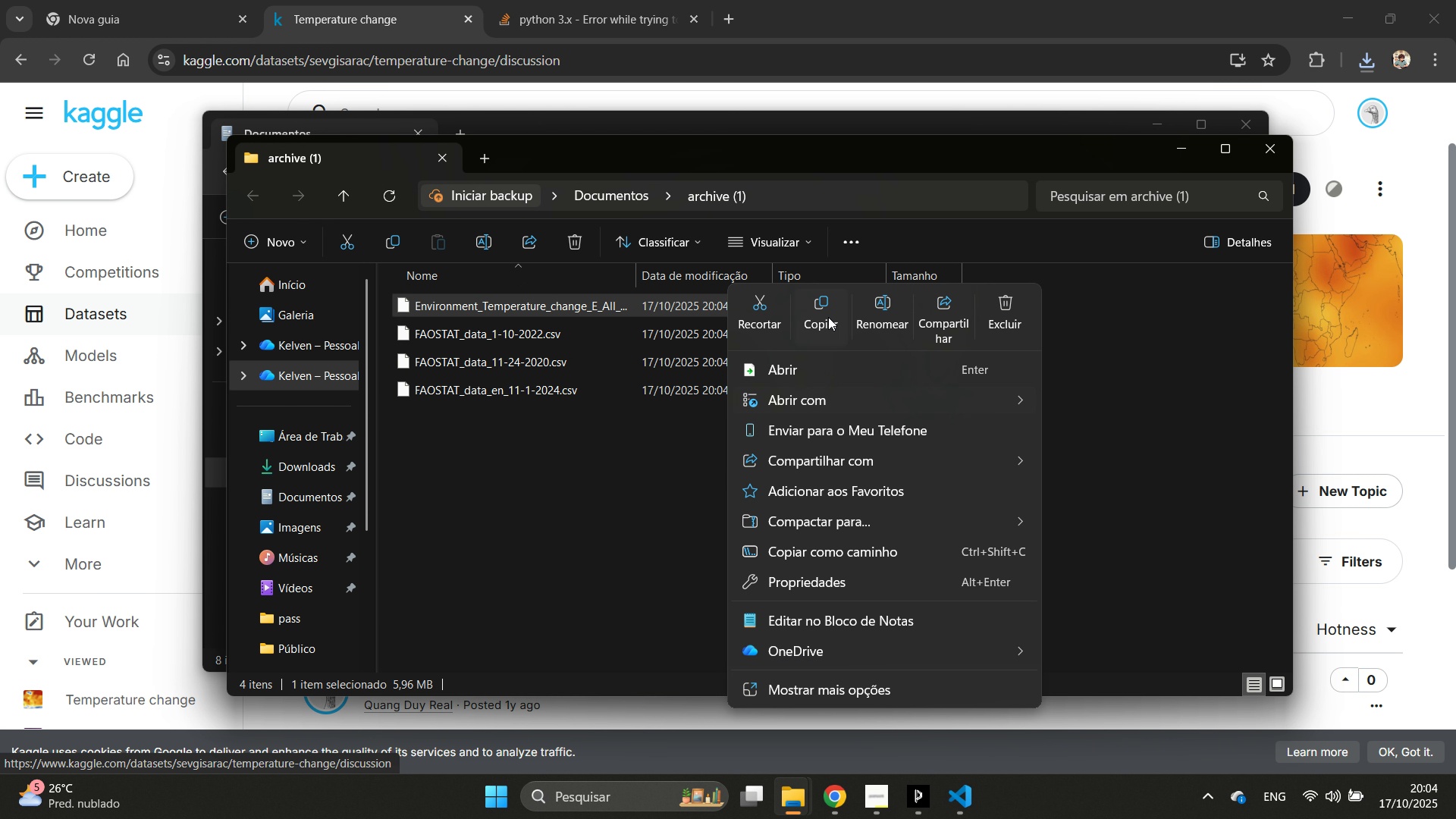 
left_click([886, 305])
 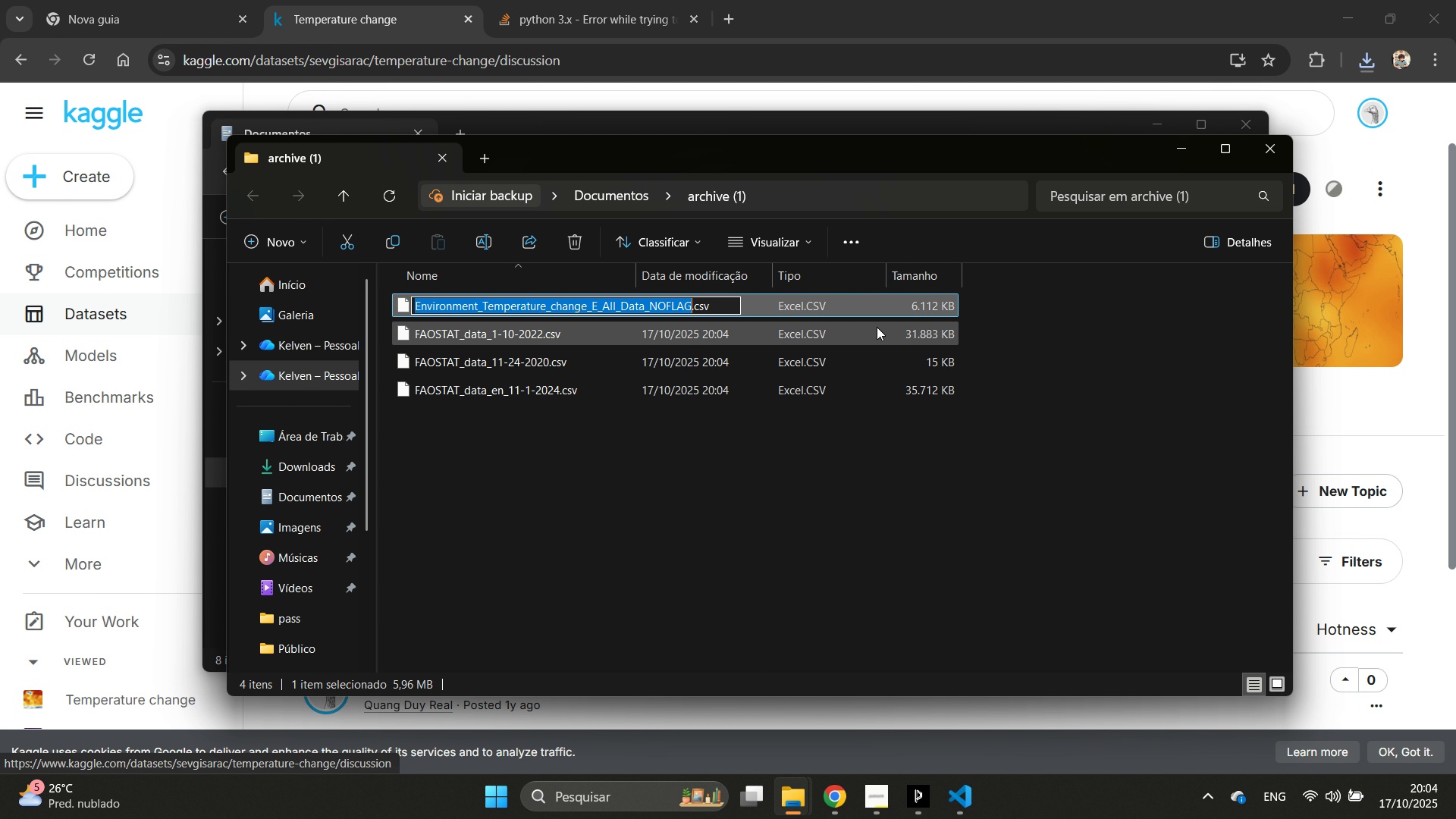 
type(data_tempre)
key(Backspace)
key(Backspace)
type(eratuir)
key(Backspace)
key(Backspace)
type(re)
 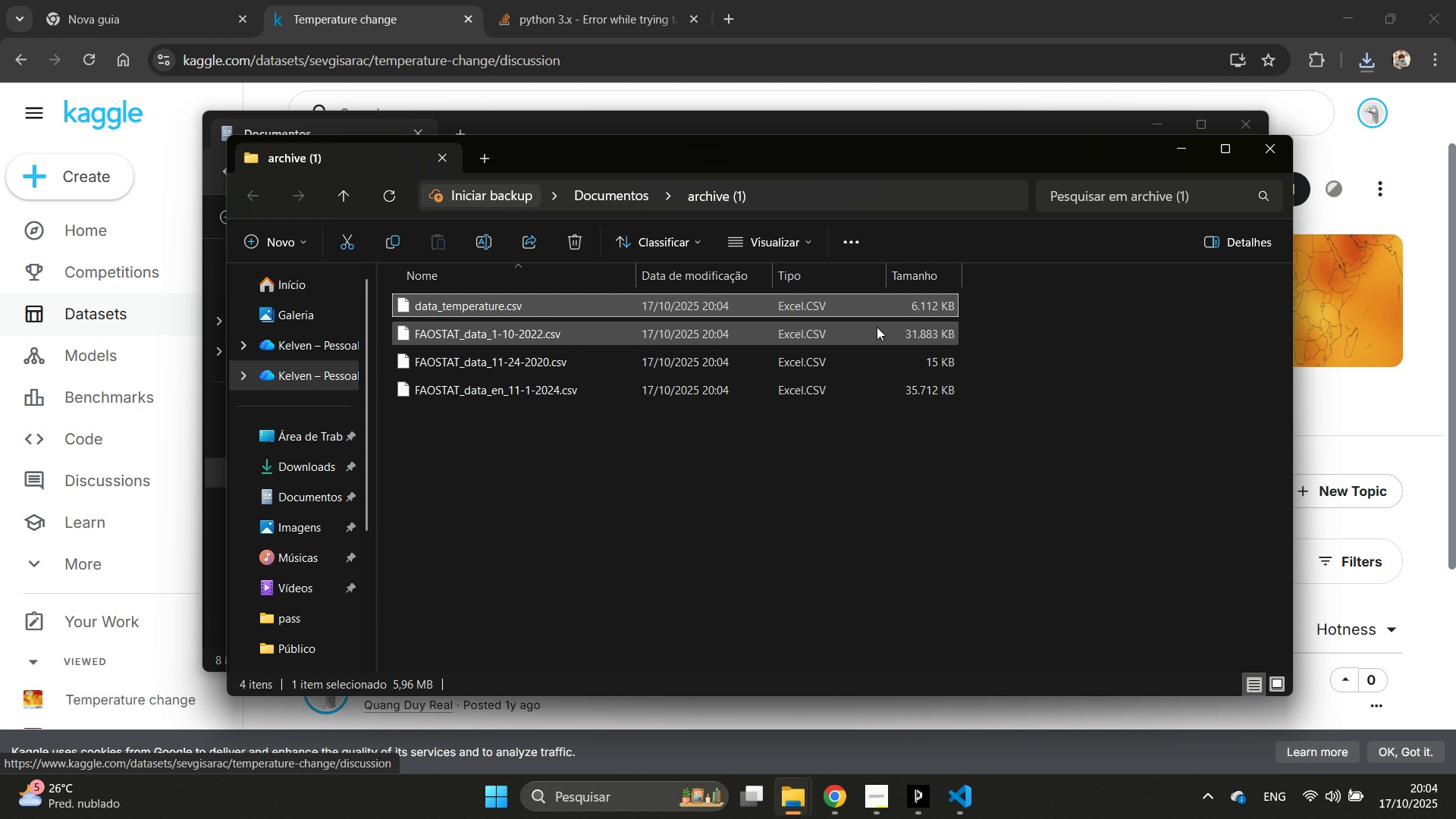 
 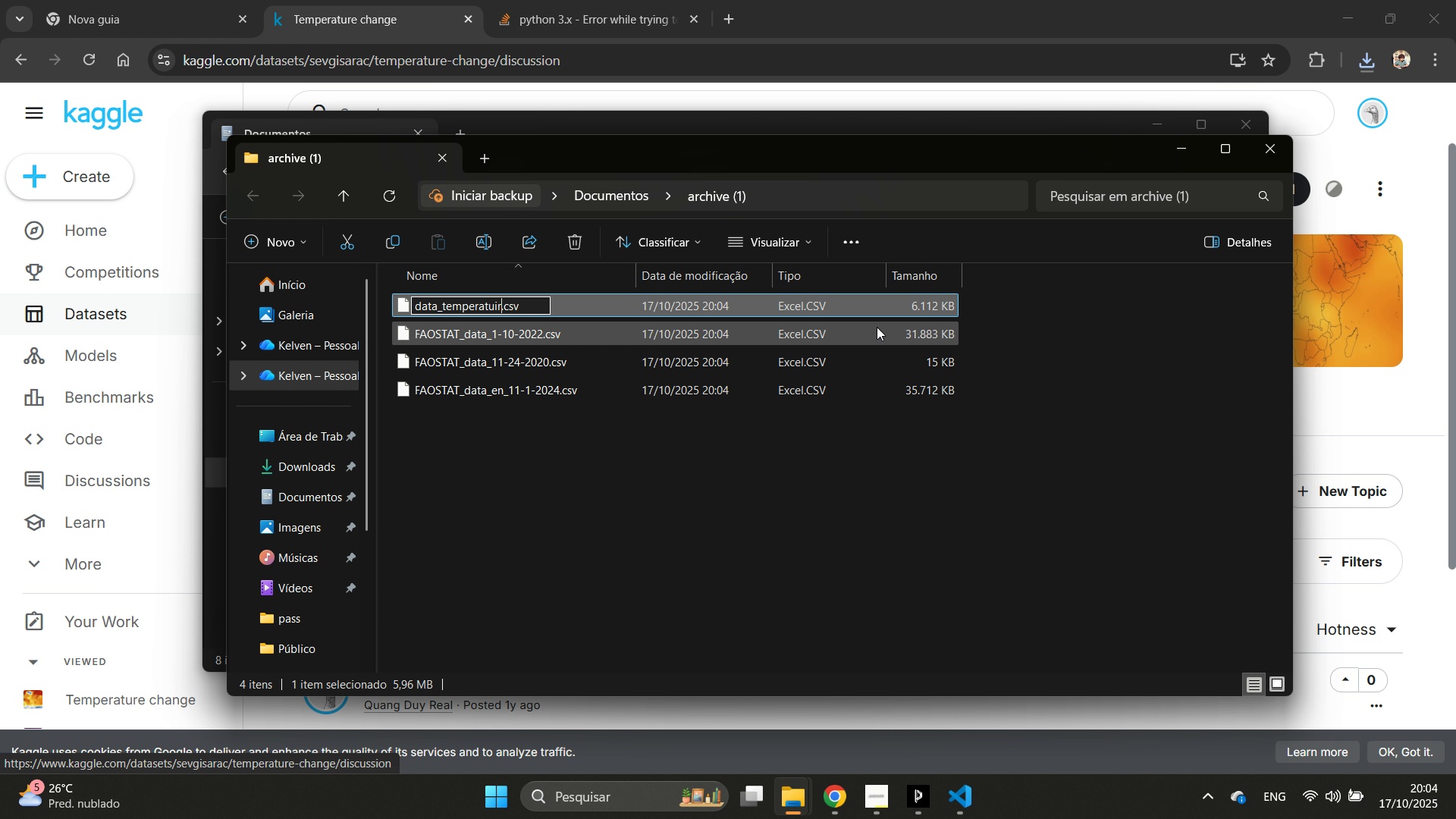 
key(Enter)
 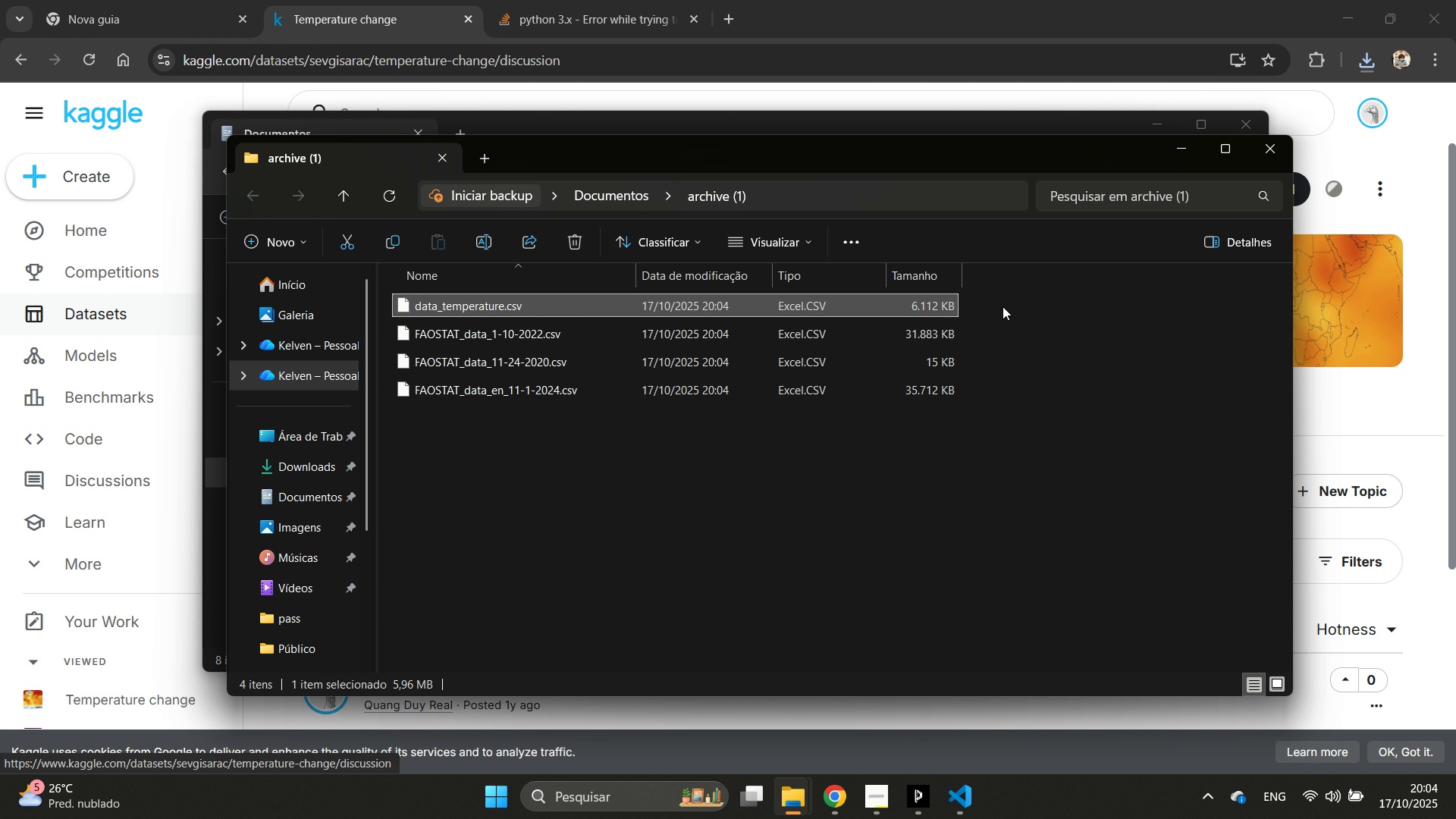 
left_click_drag(start_coordinate=[996, 298], to_coordinate=[854, 318])
 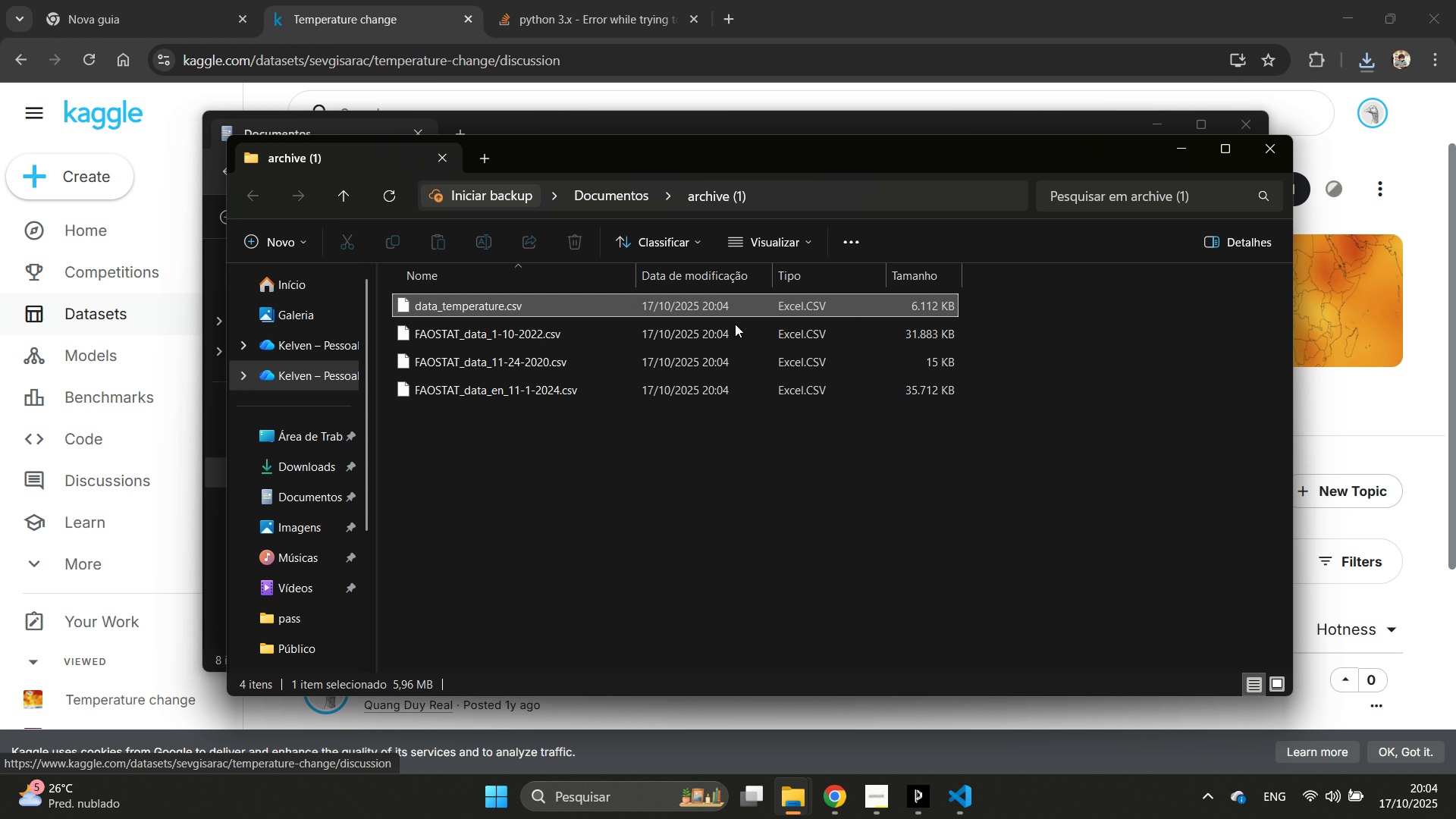 
key(Control+C)
 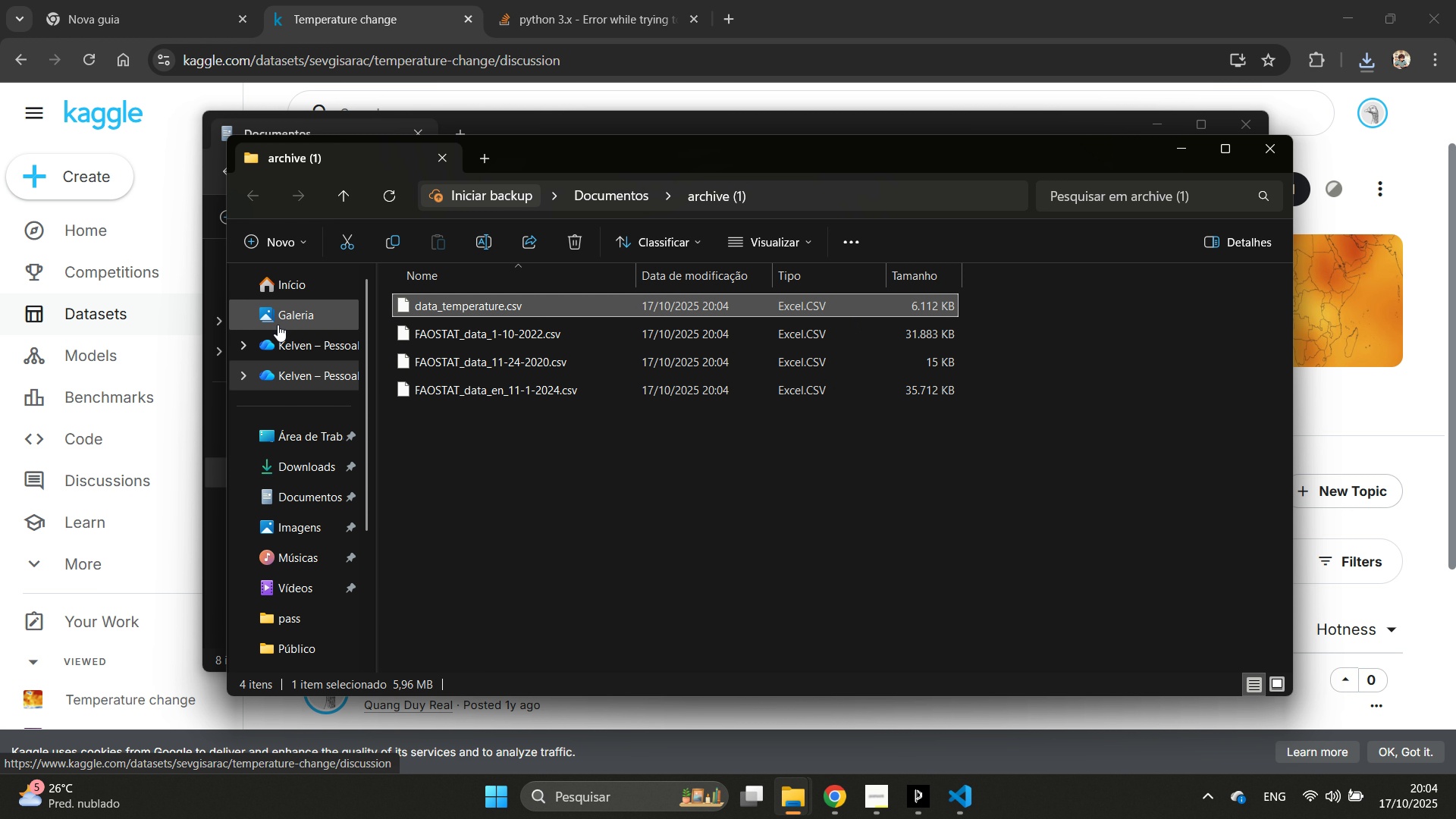 
key(Control+C)
 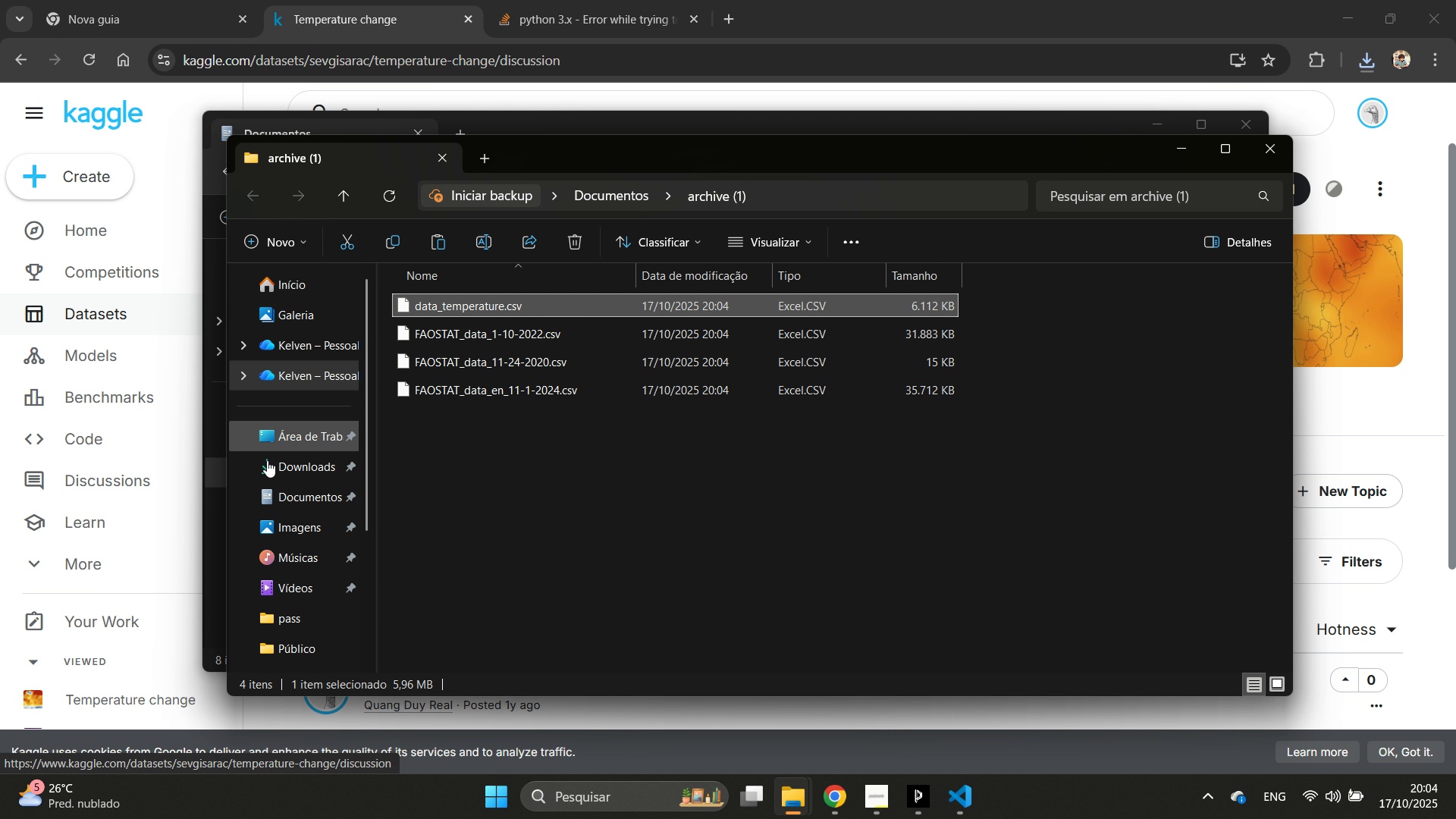 
key(Control+C)
 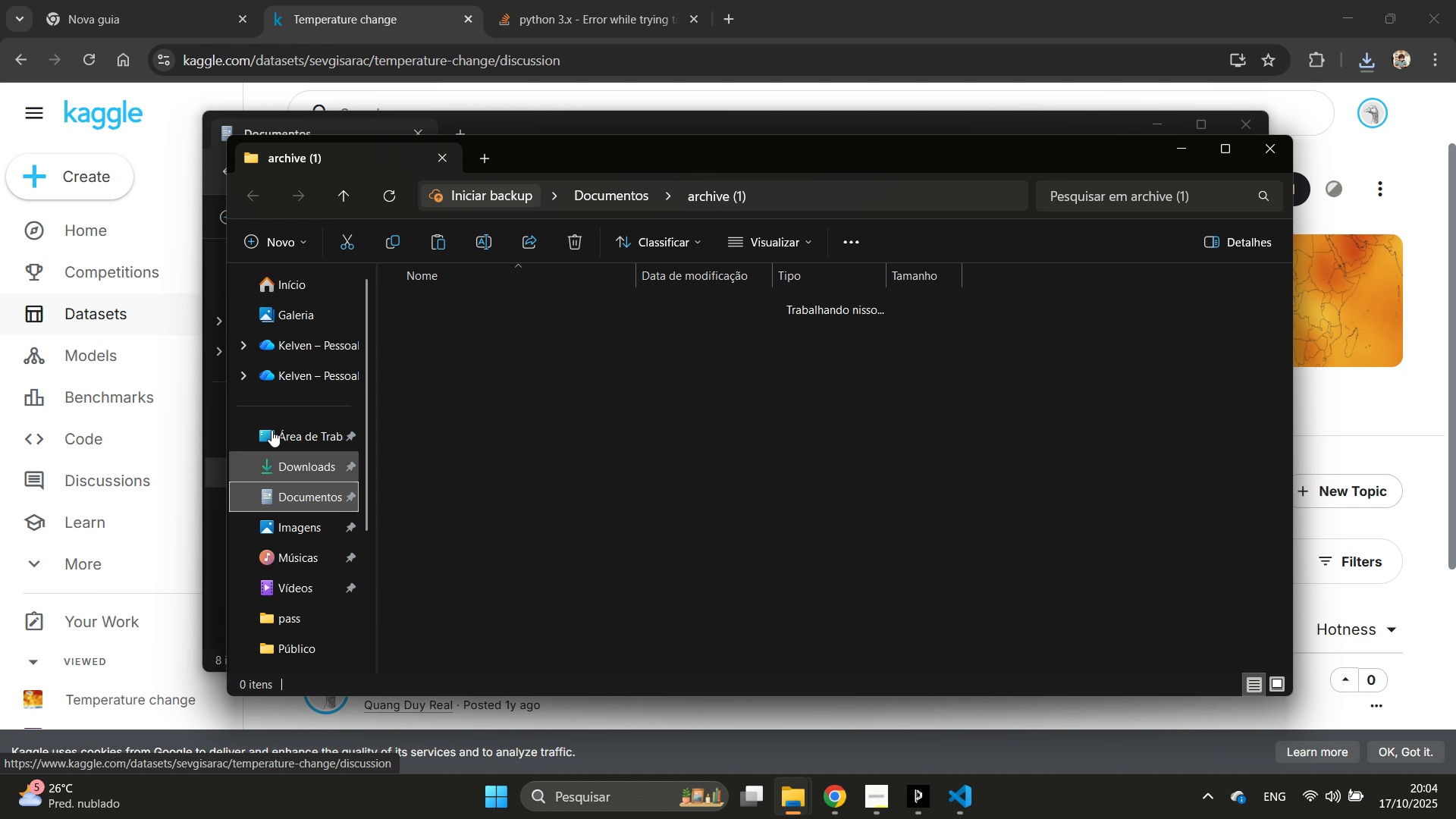 
double_click([271, 430])
 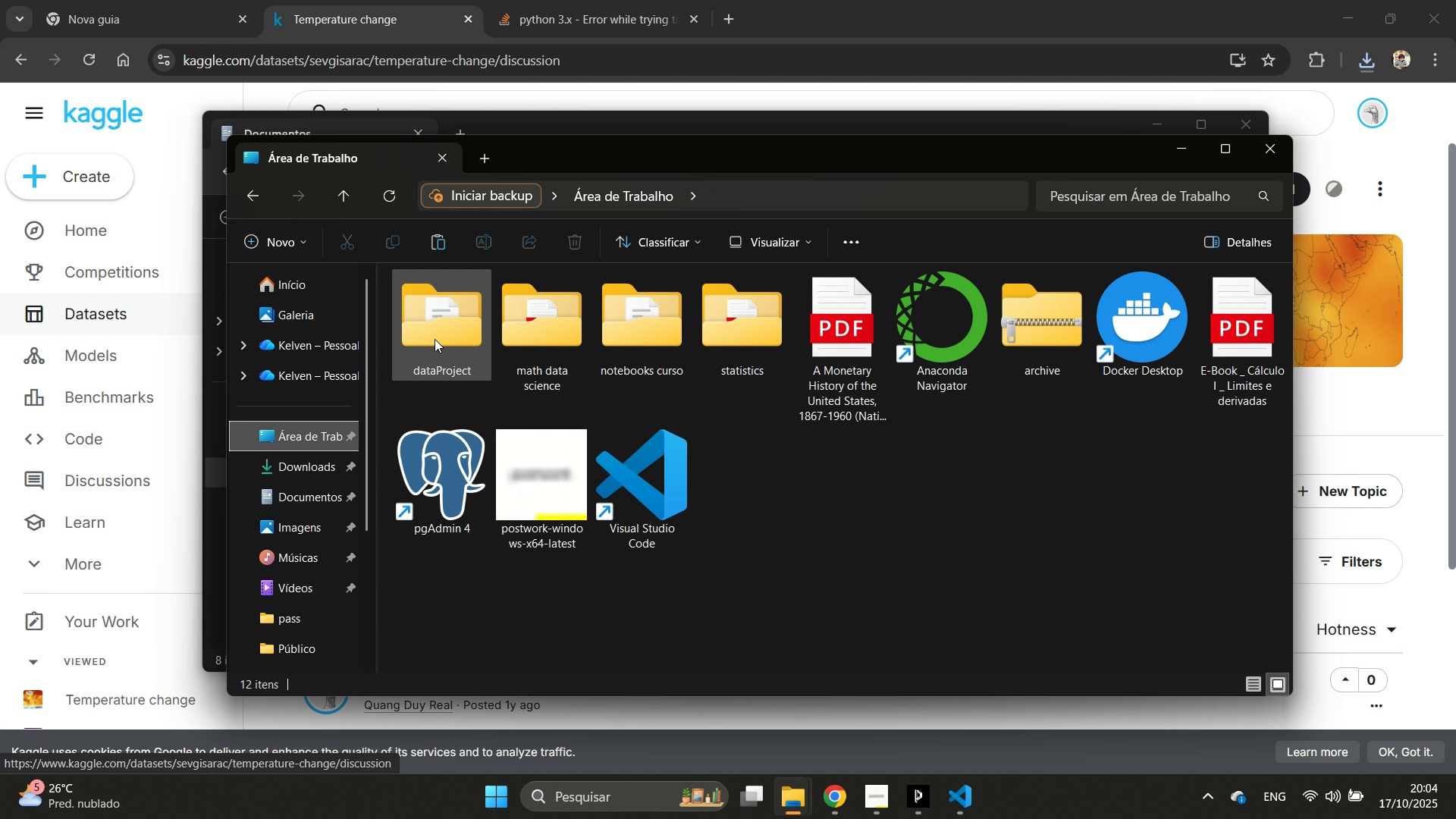 
double_click([466, 340])
 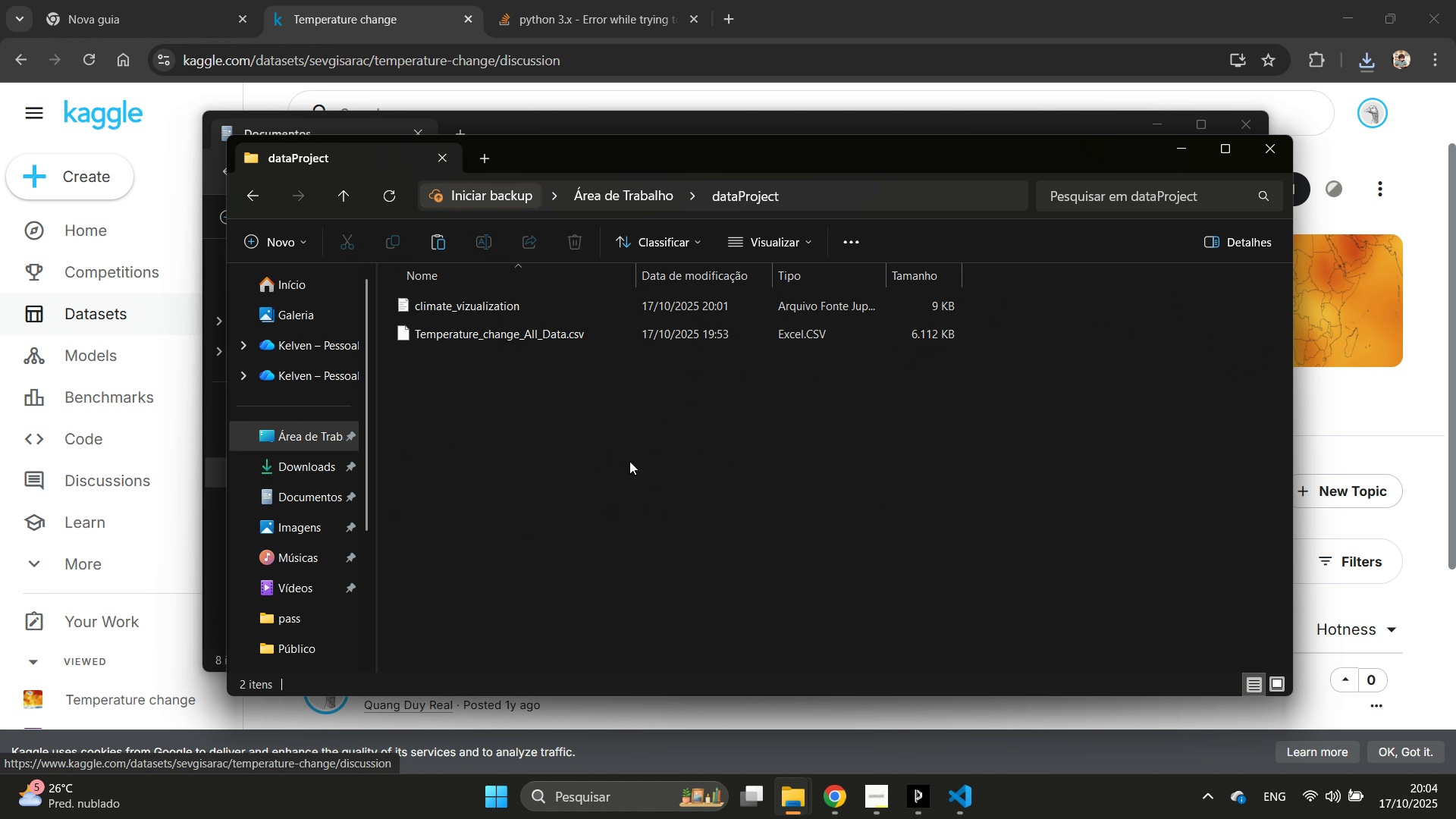 
key(Control+V)
 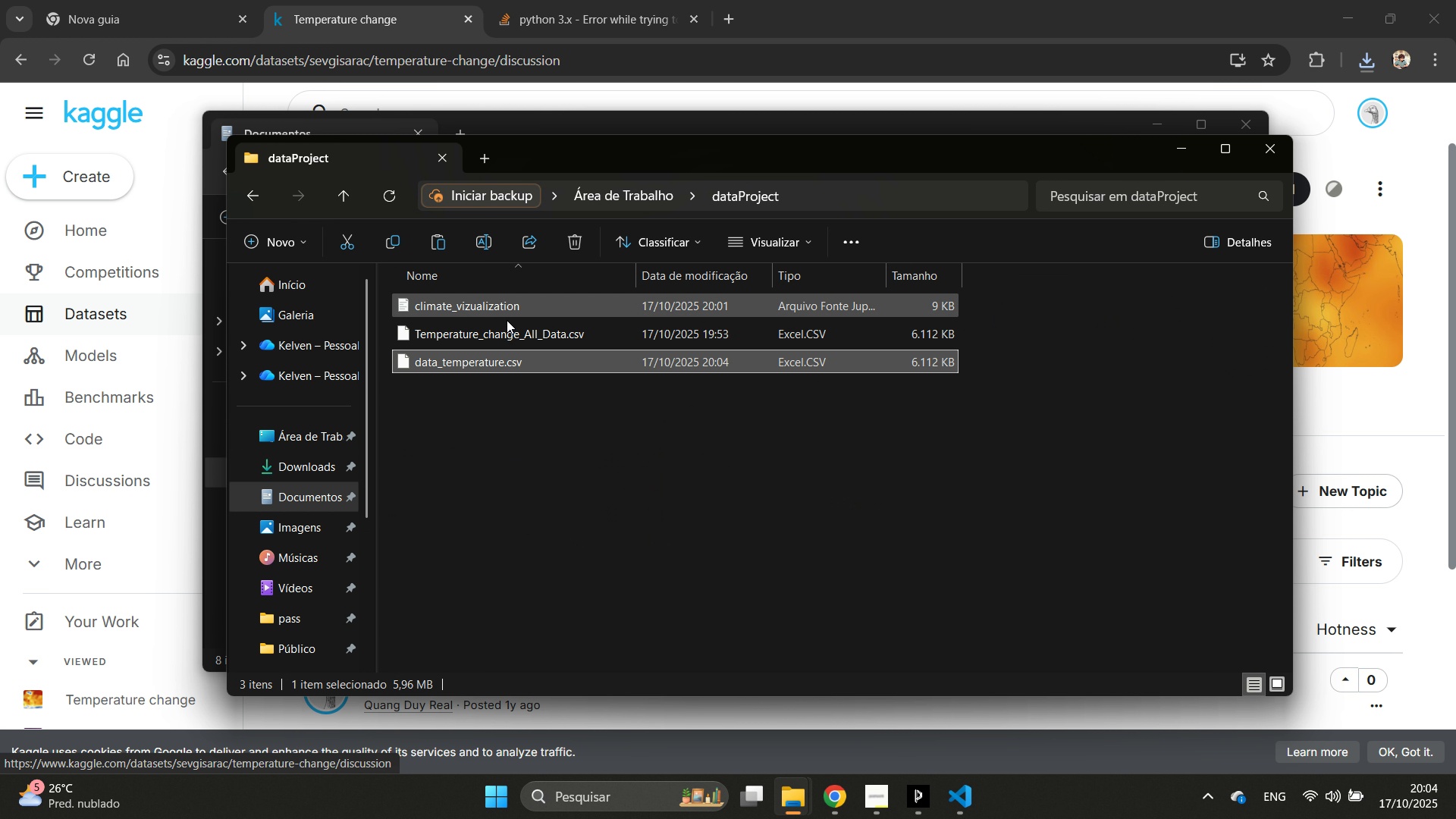 
left_click([513, 331])
 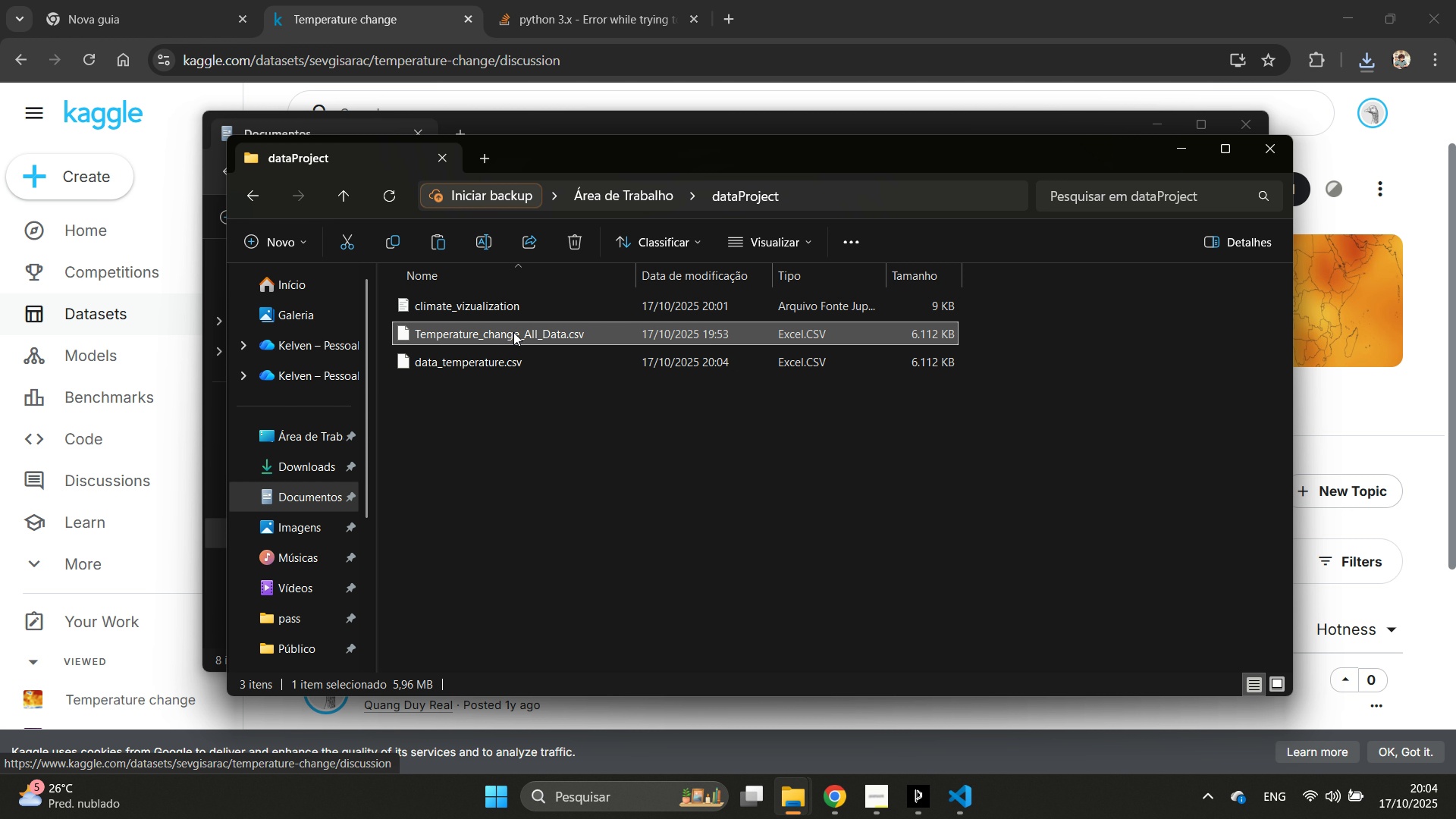 
key(Delete)
 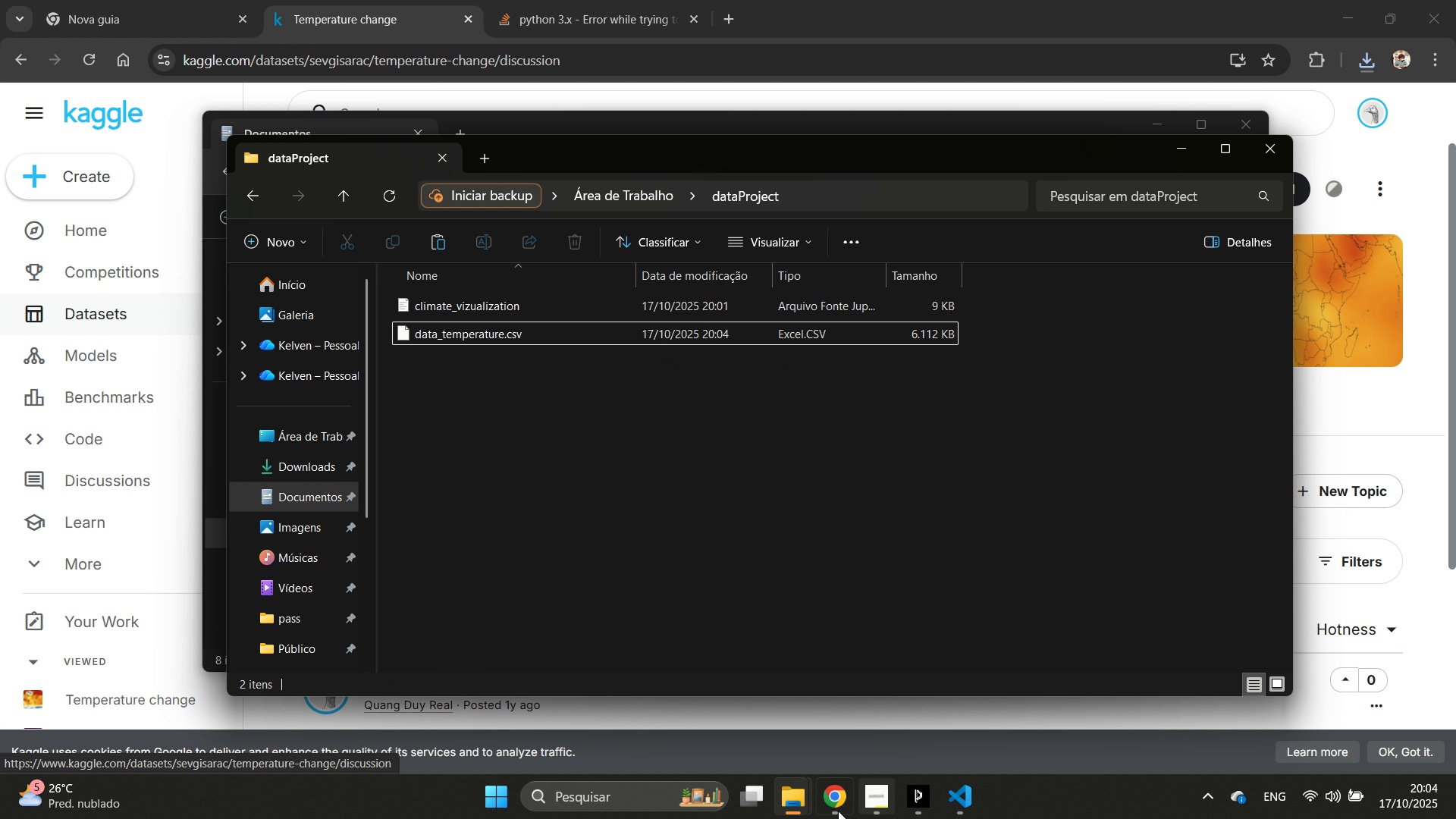 
left_click([830, 804])
 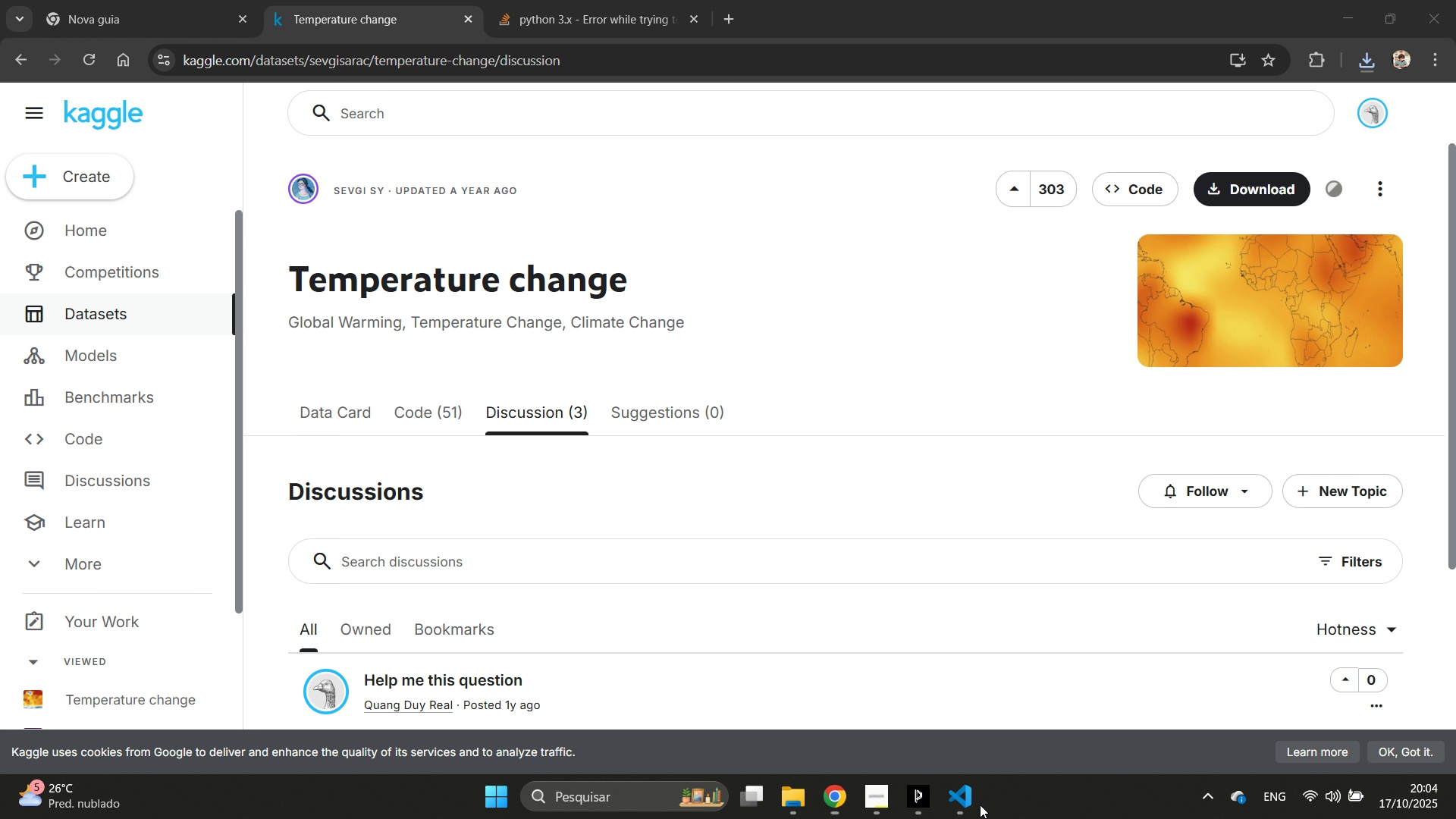 
double_click([970, 808])
 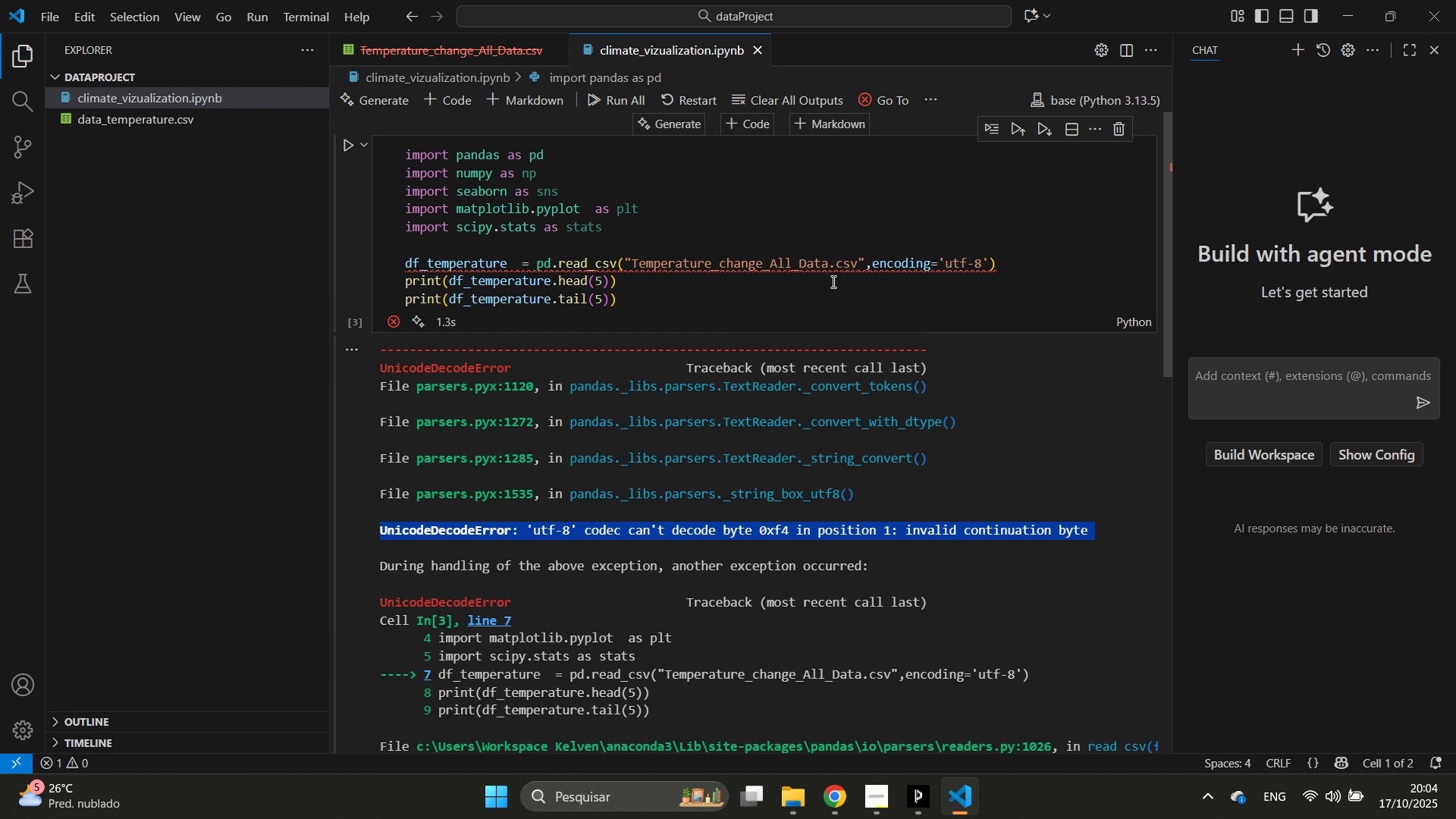 
left_click_drag(start_coordinate=[830, 261], to_coordinate=[629, 262])
 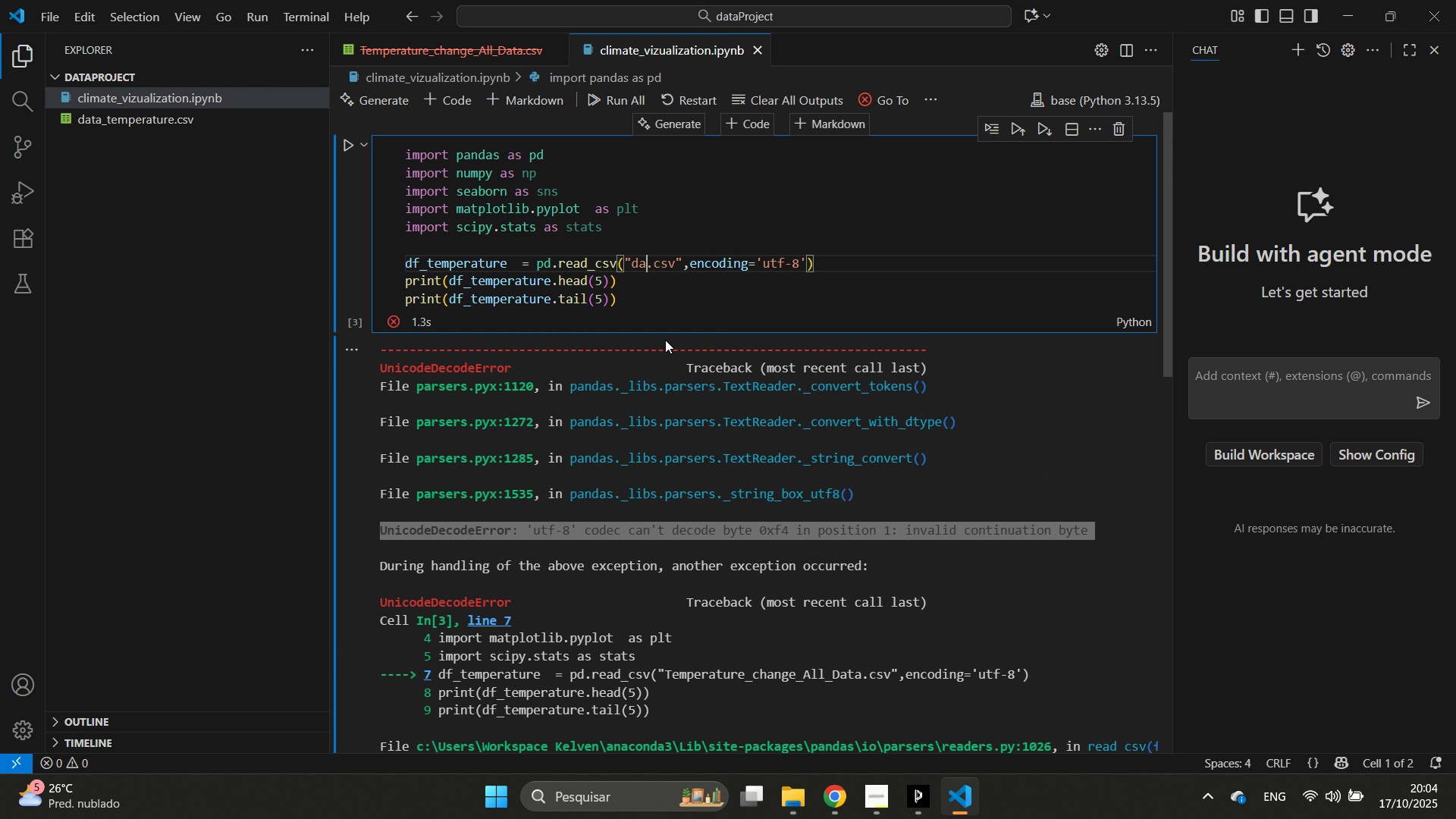 
type(data_temperature)
key(Backspace)
key(Backspace)
 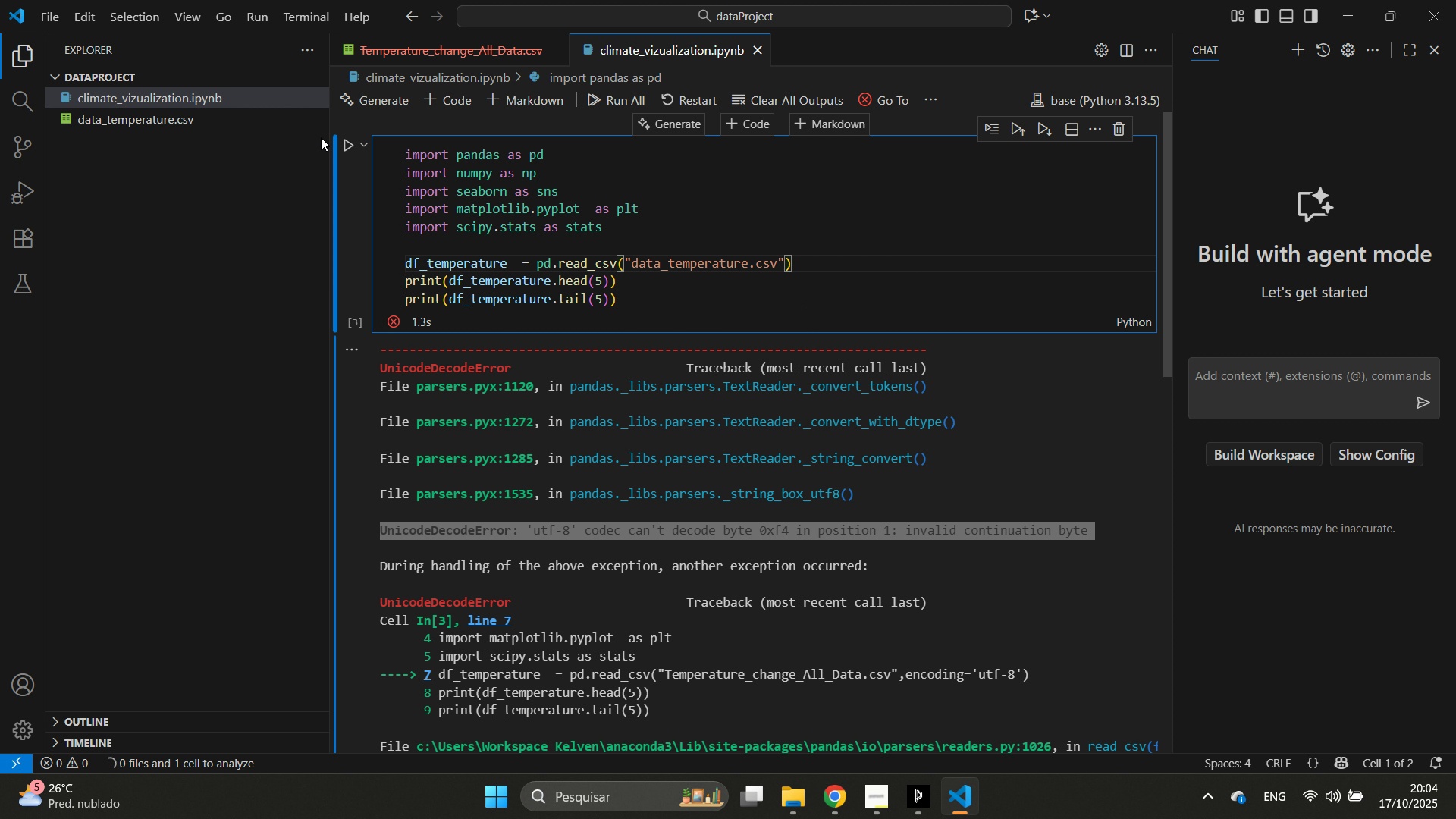 
 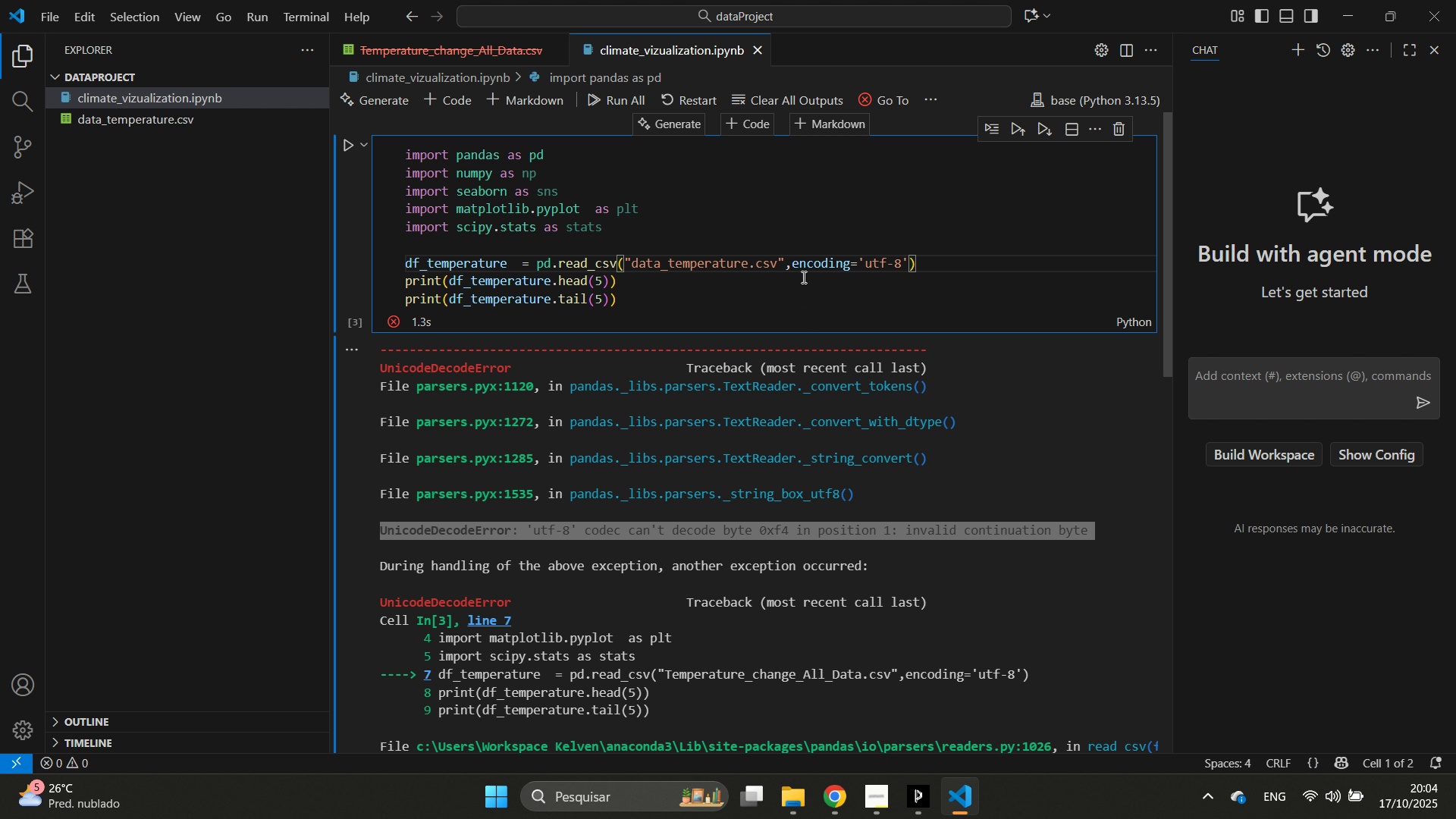 
left_click_drag(start_coordinate=[788, 265], to_coordinate=[905, 263])
 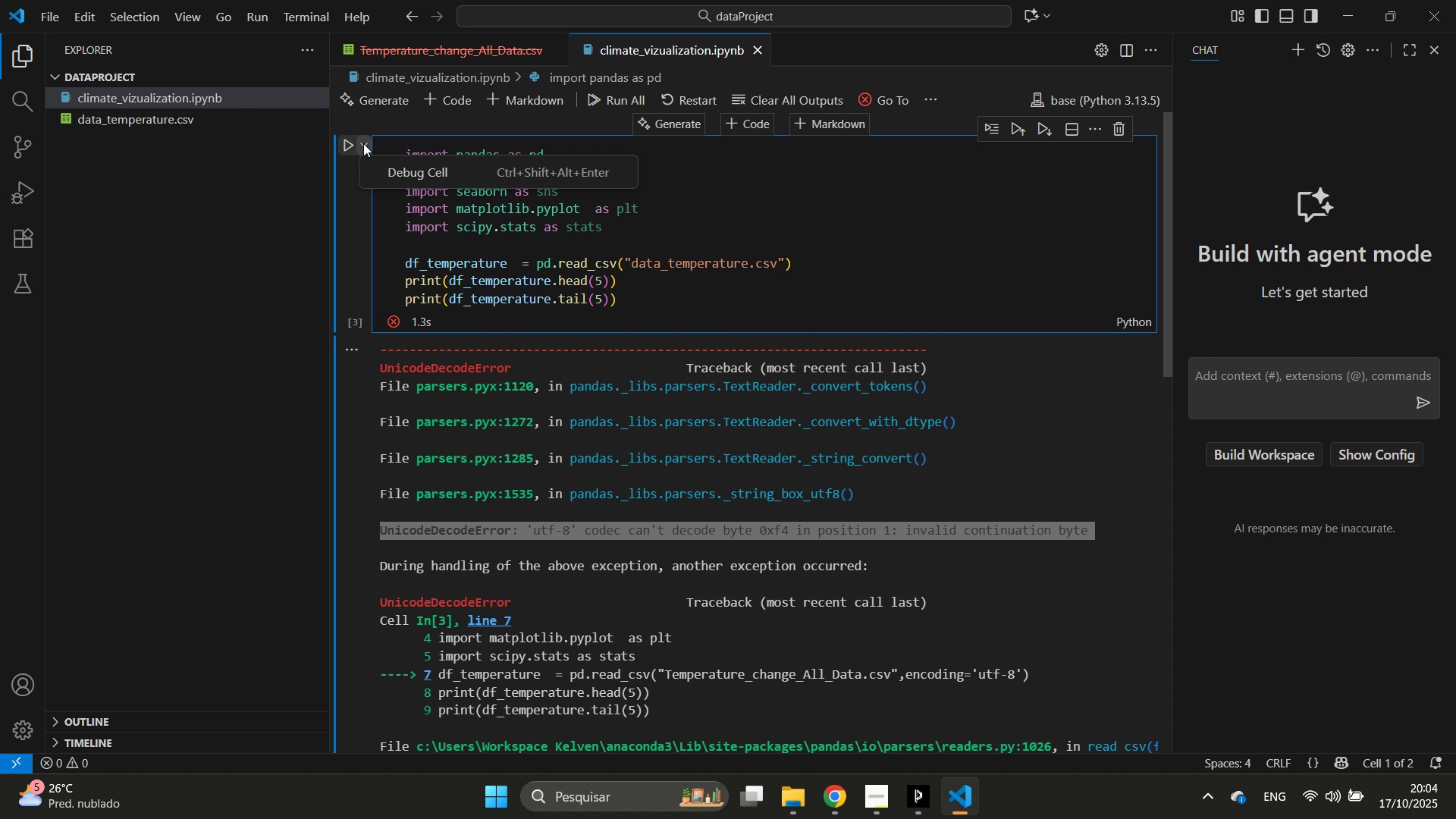 
double_click([340, 145])
 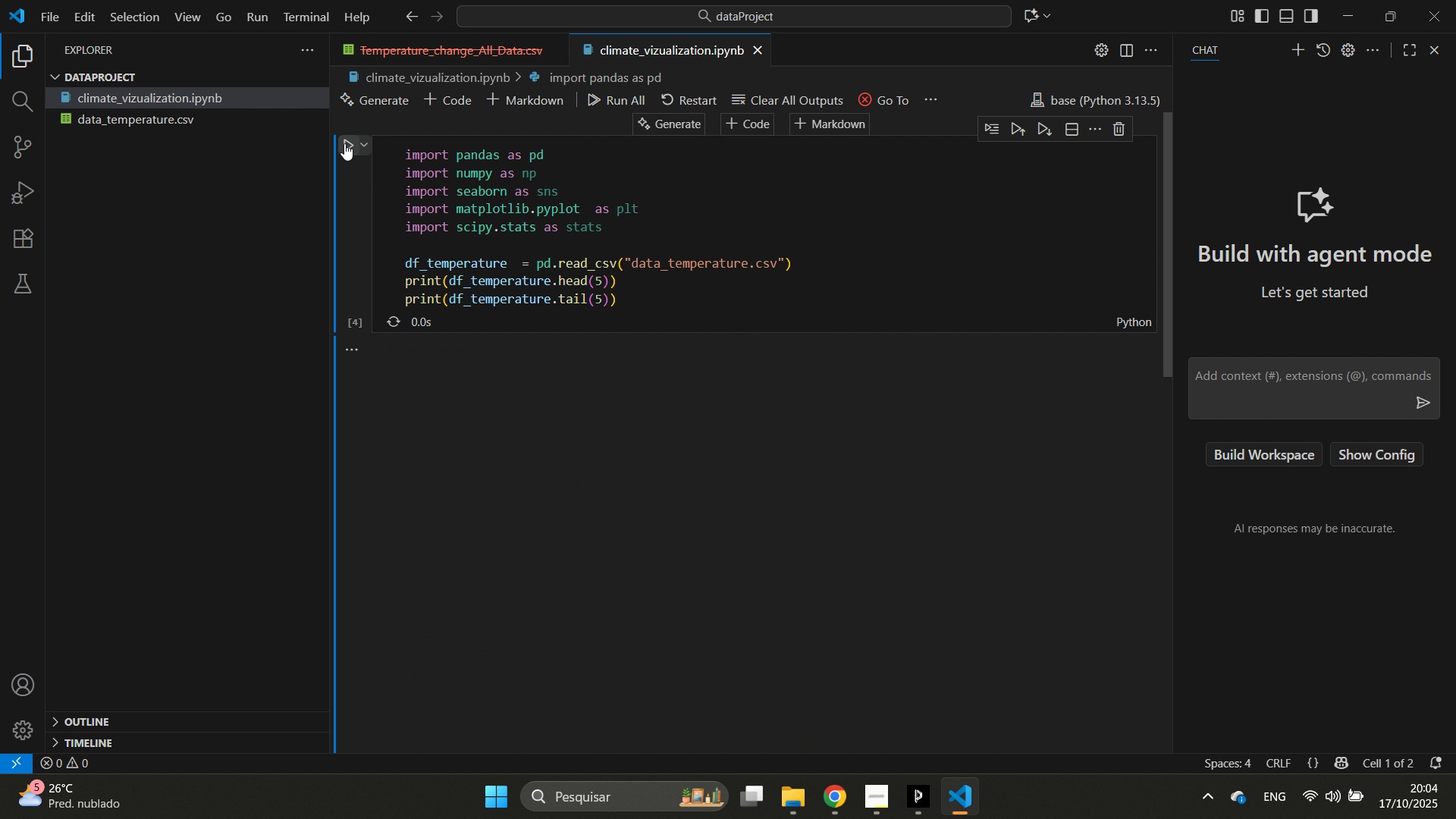 
triple_click([344, 143])
 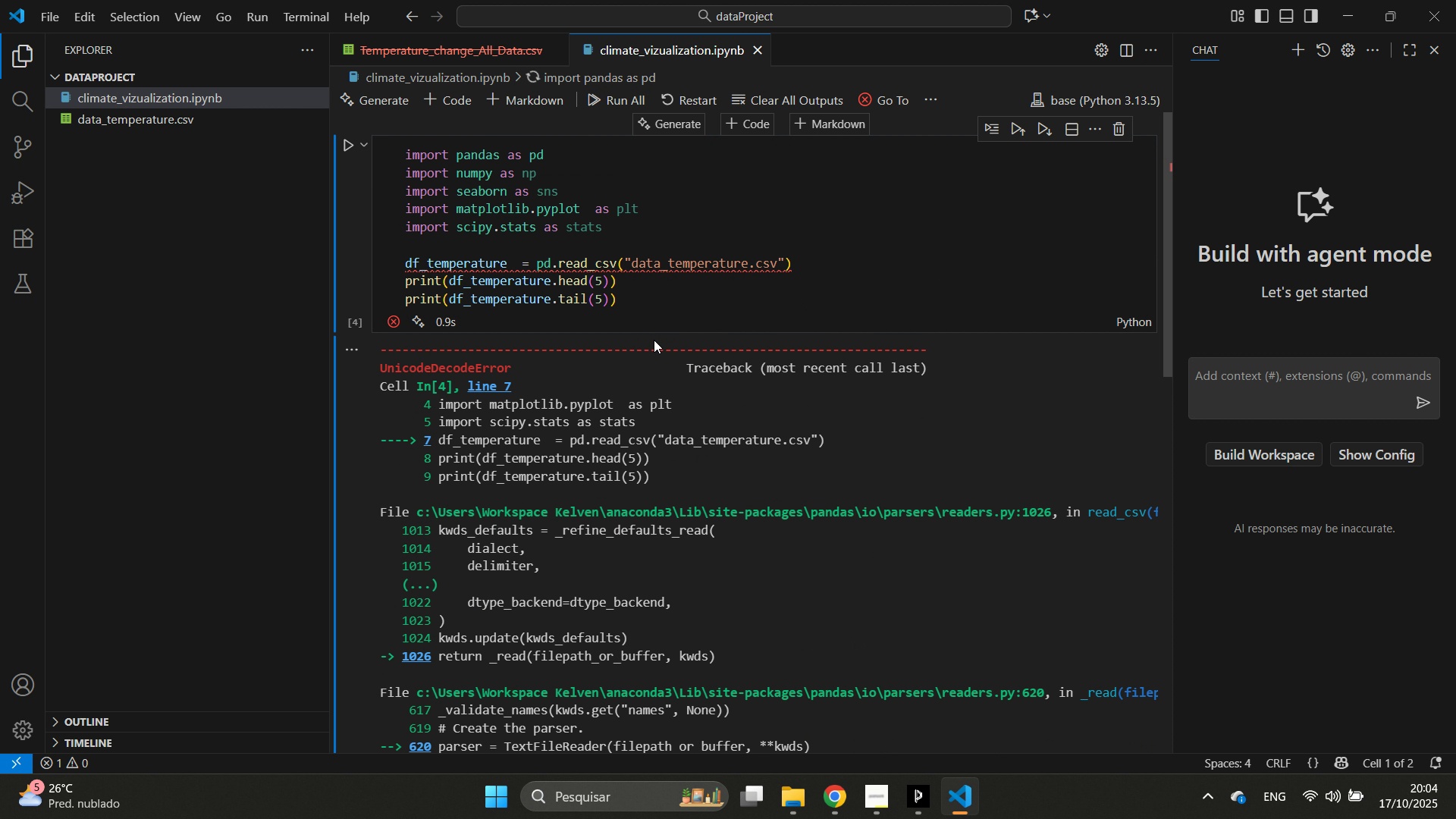 
scroll: coordinate [694, 368], scroll_direction: down, amount: 8.0
 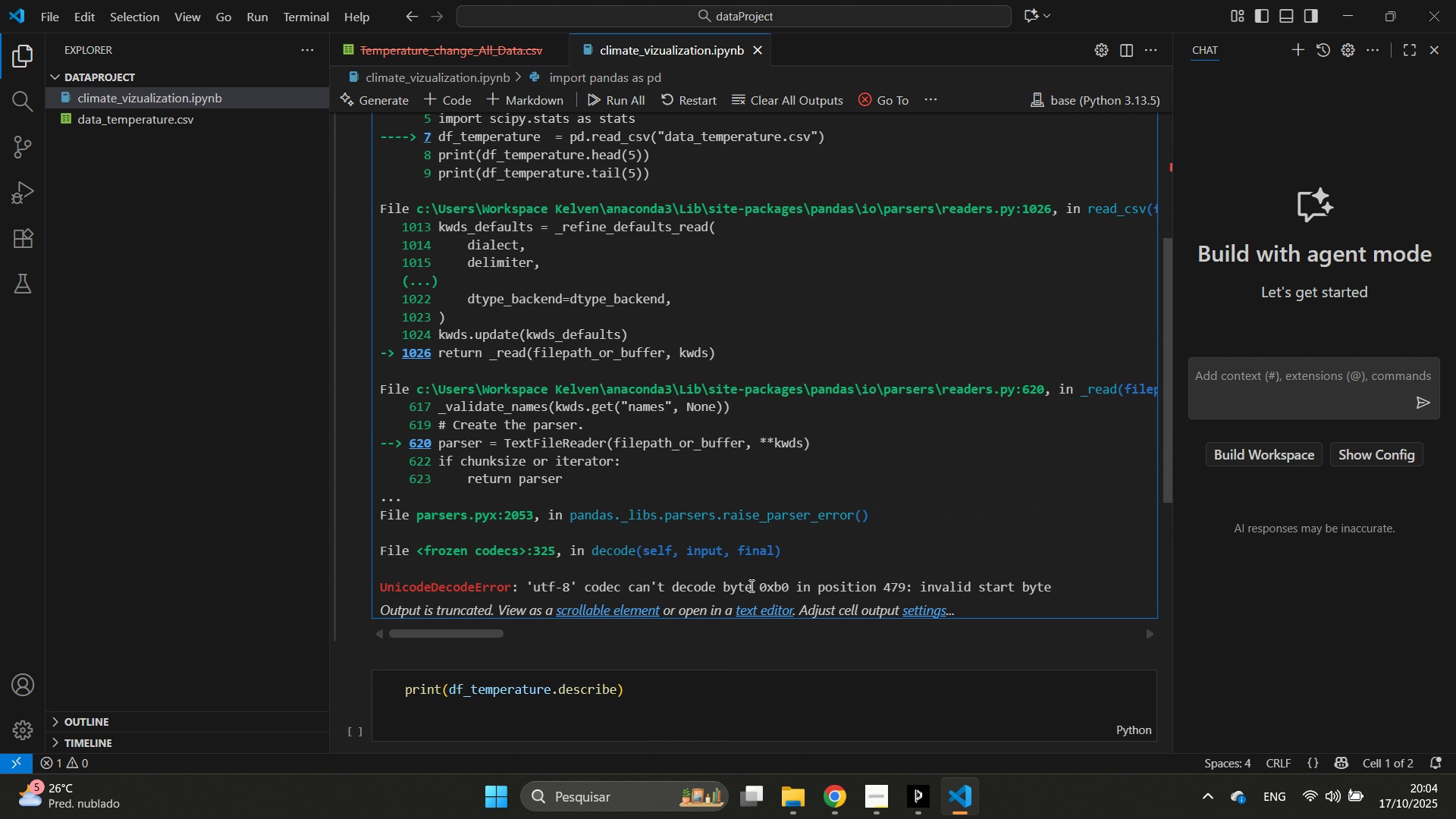 
double_click([750, 585])
 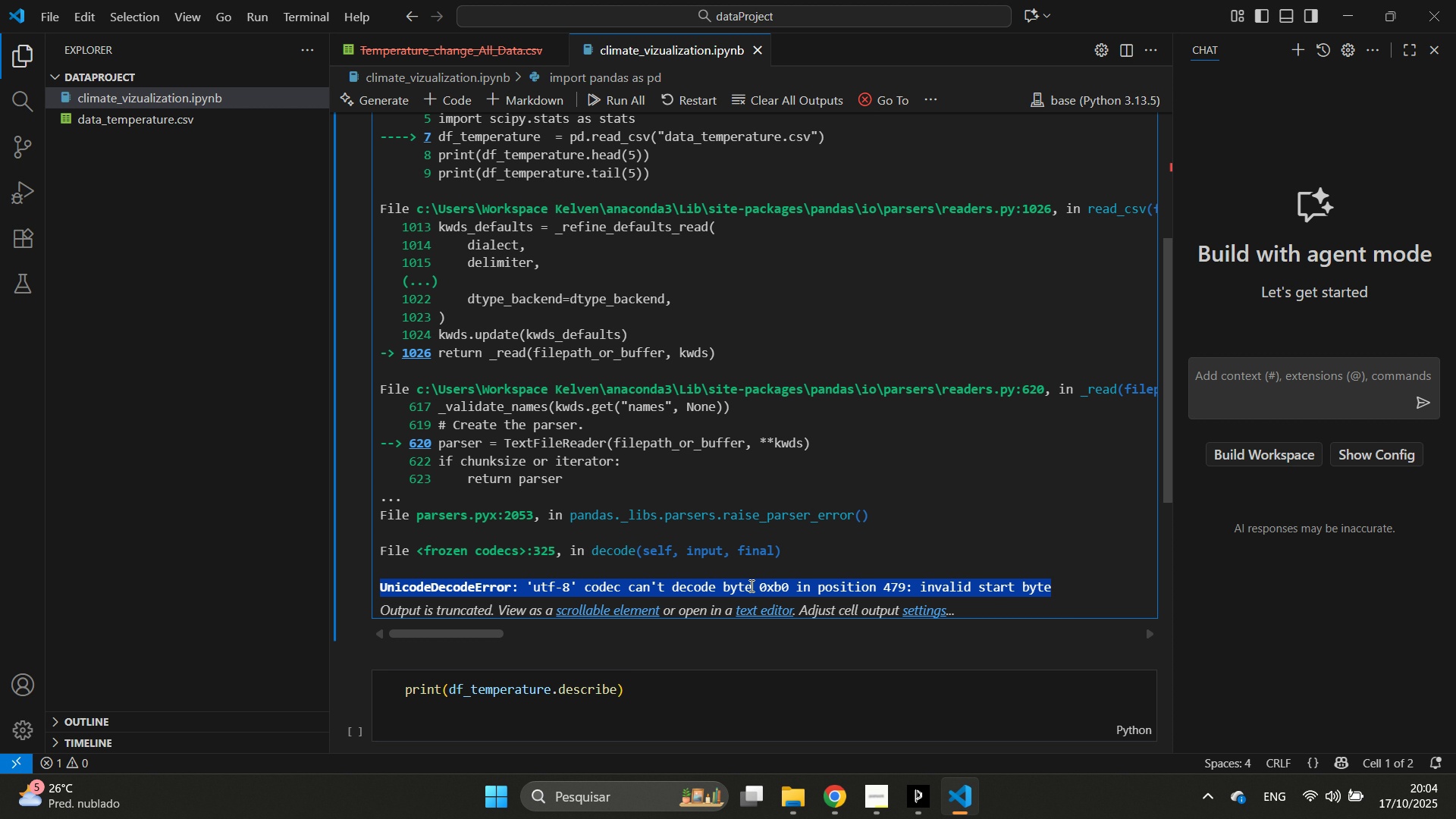 
triple_click([750, 585])
 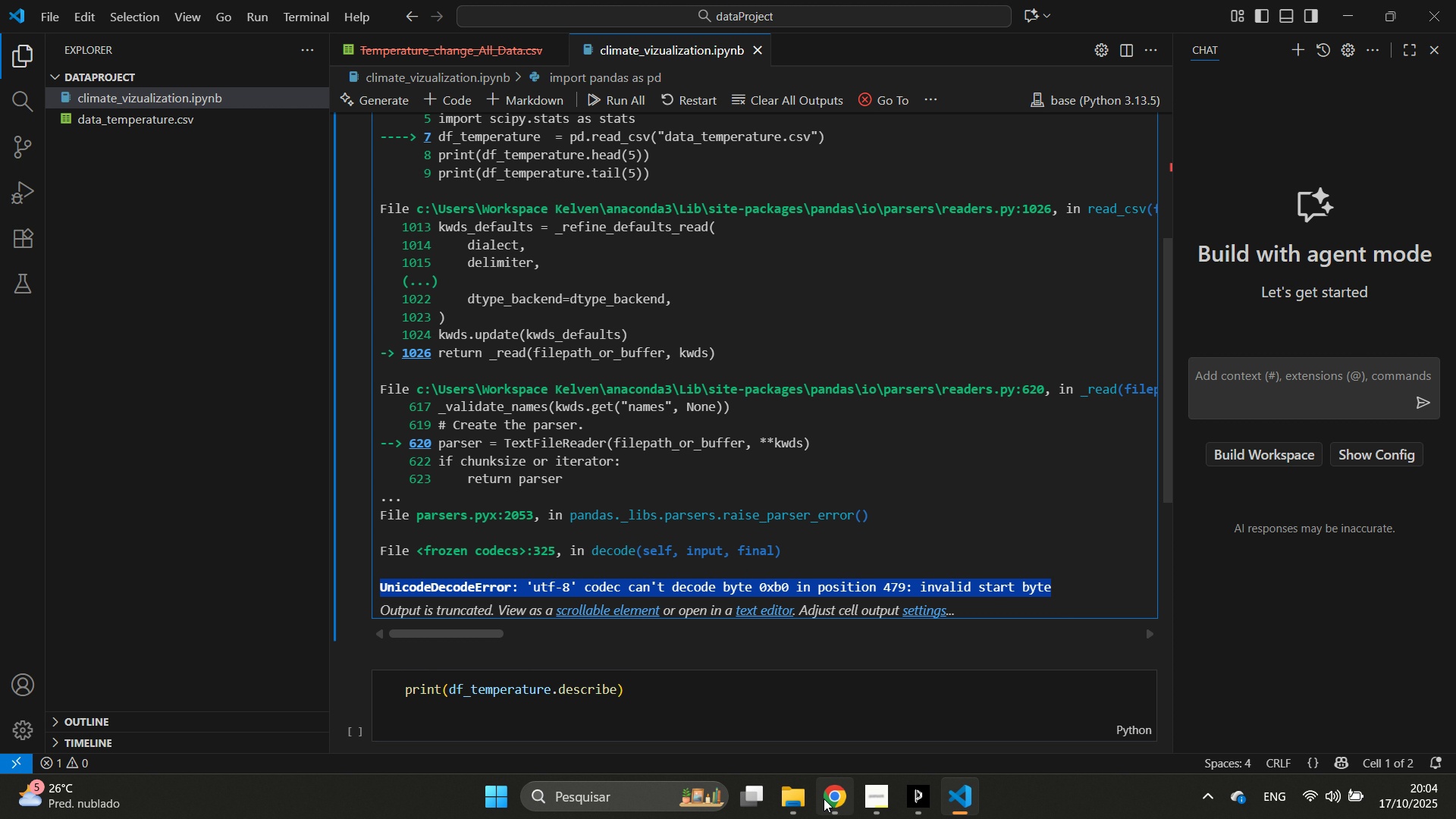 
left_click([824, 799])
 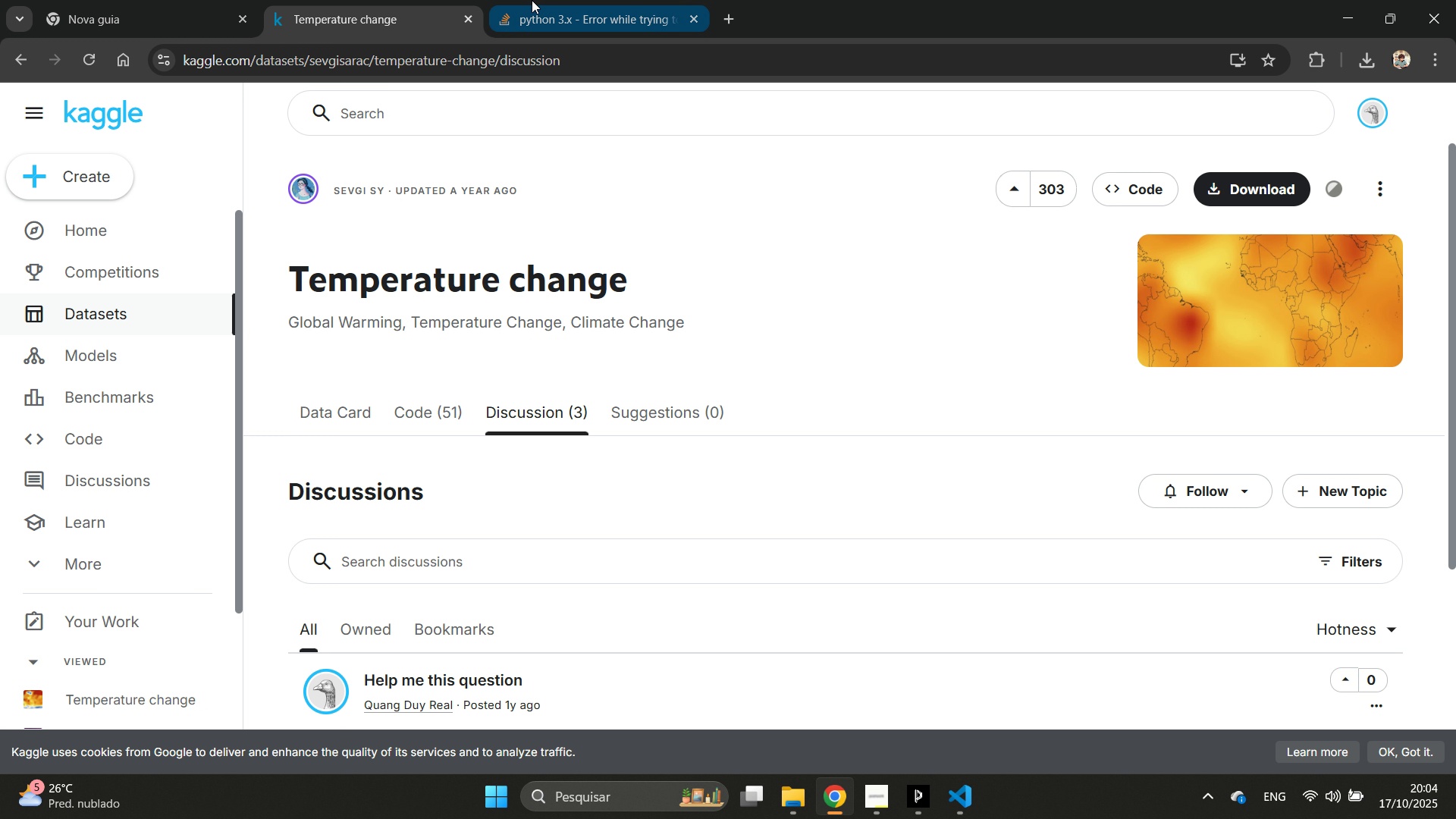 
left_click([532, 0])
 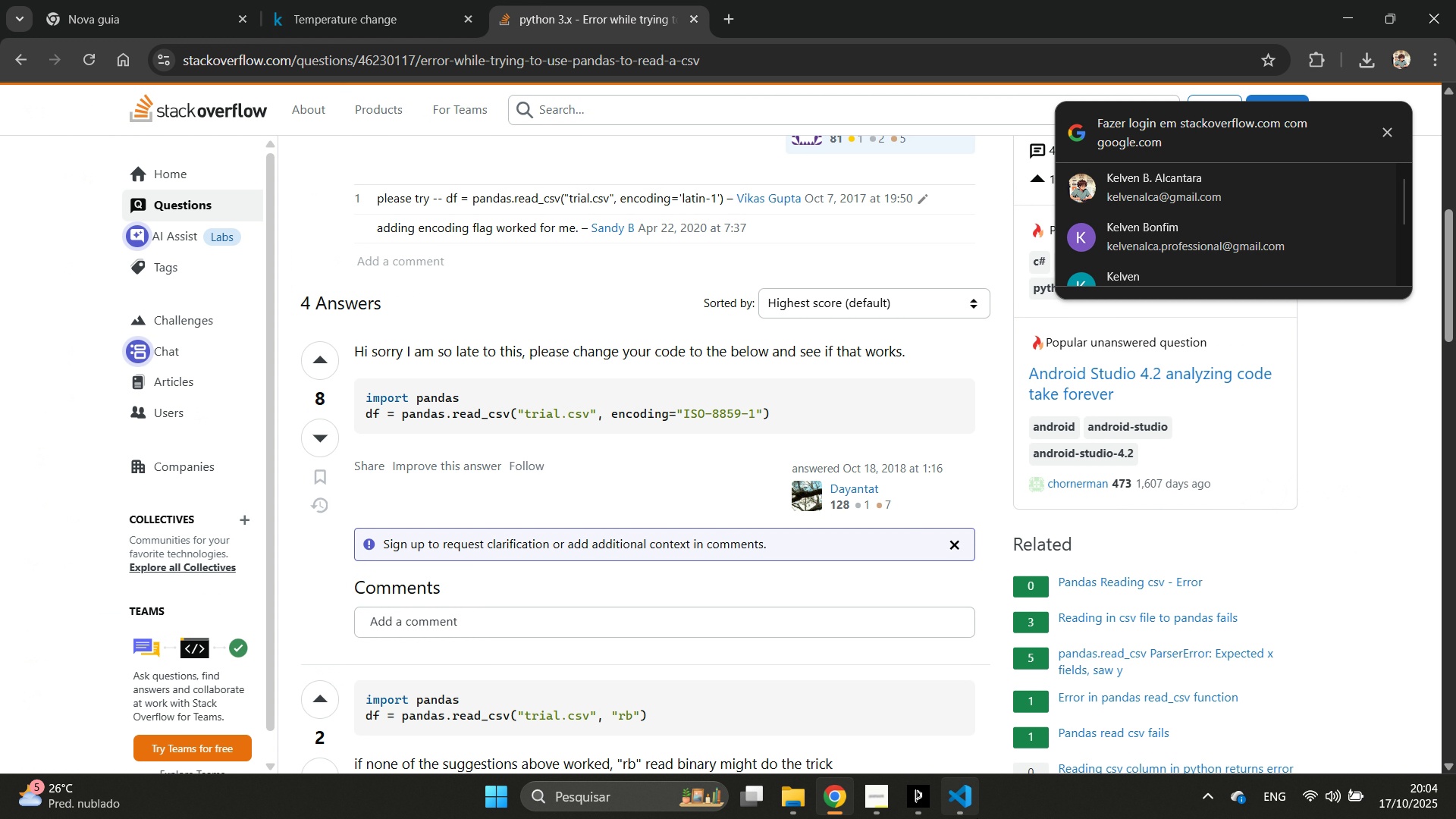 
left_click([977, 818])
 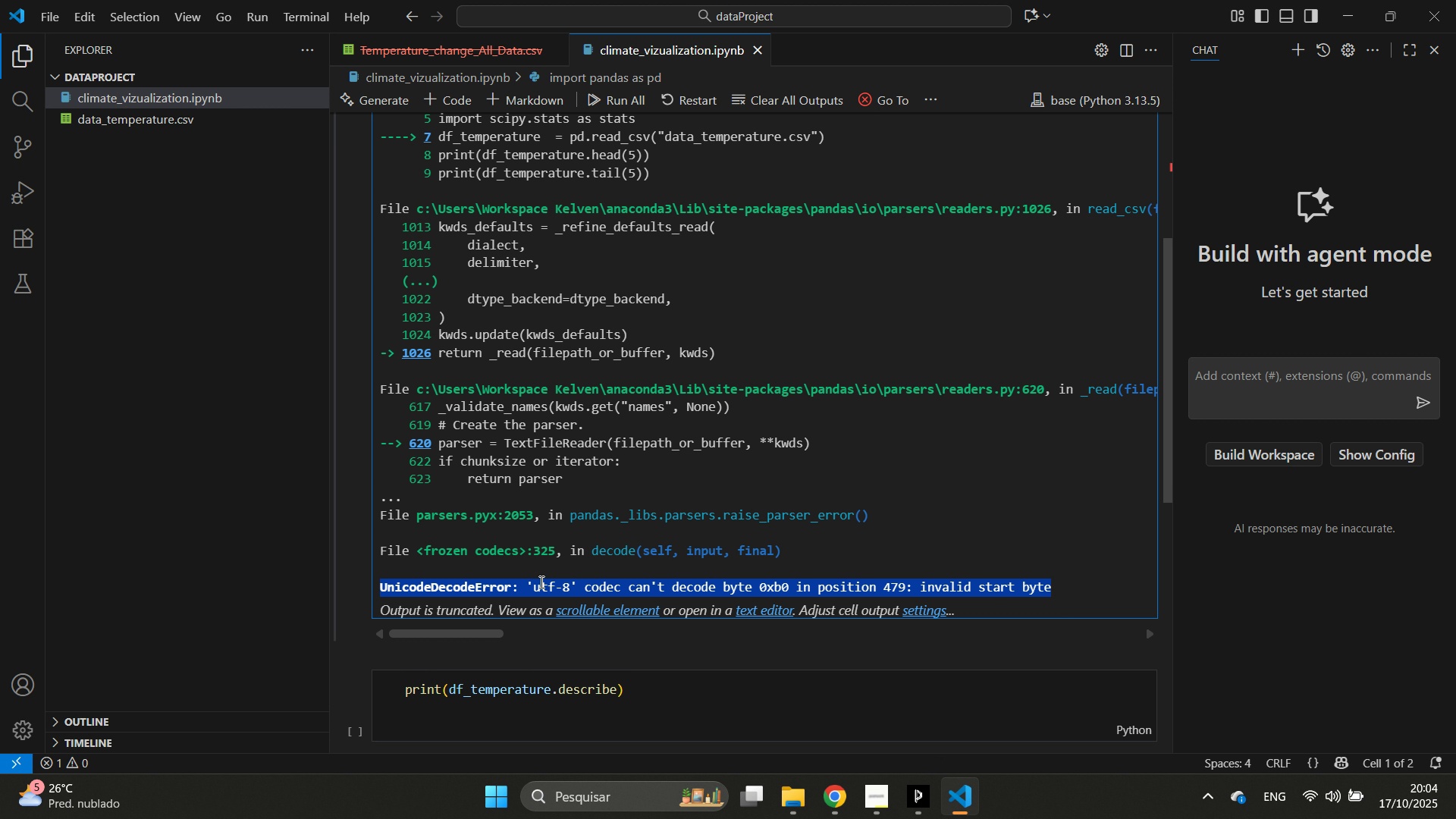 
right_click([539, 582])
 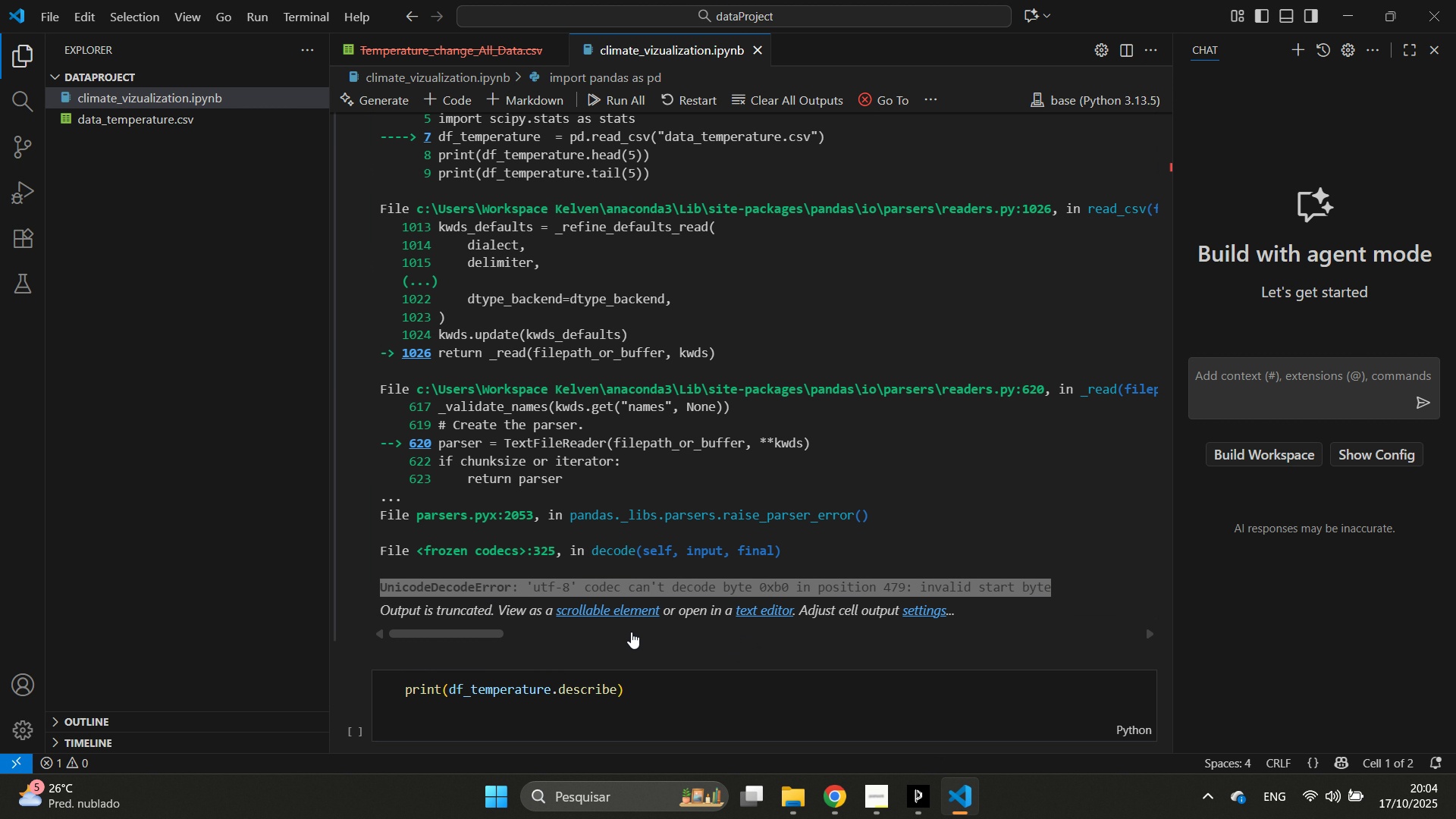 
left_click([631, 632])
 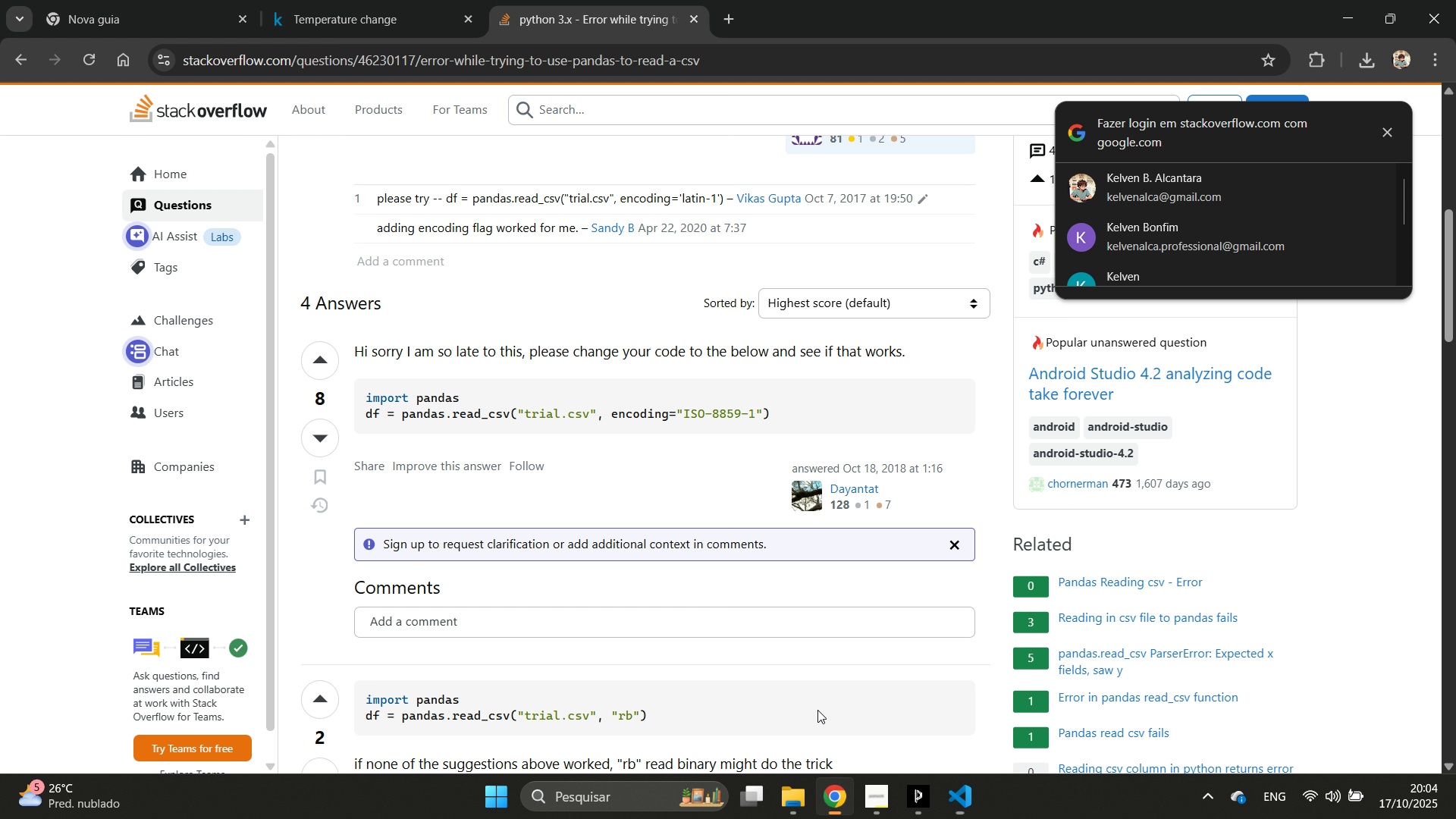 
left_click([516, 63])
 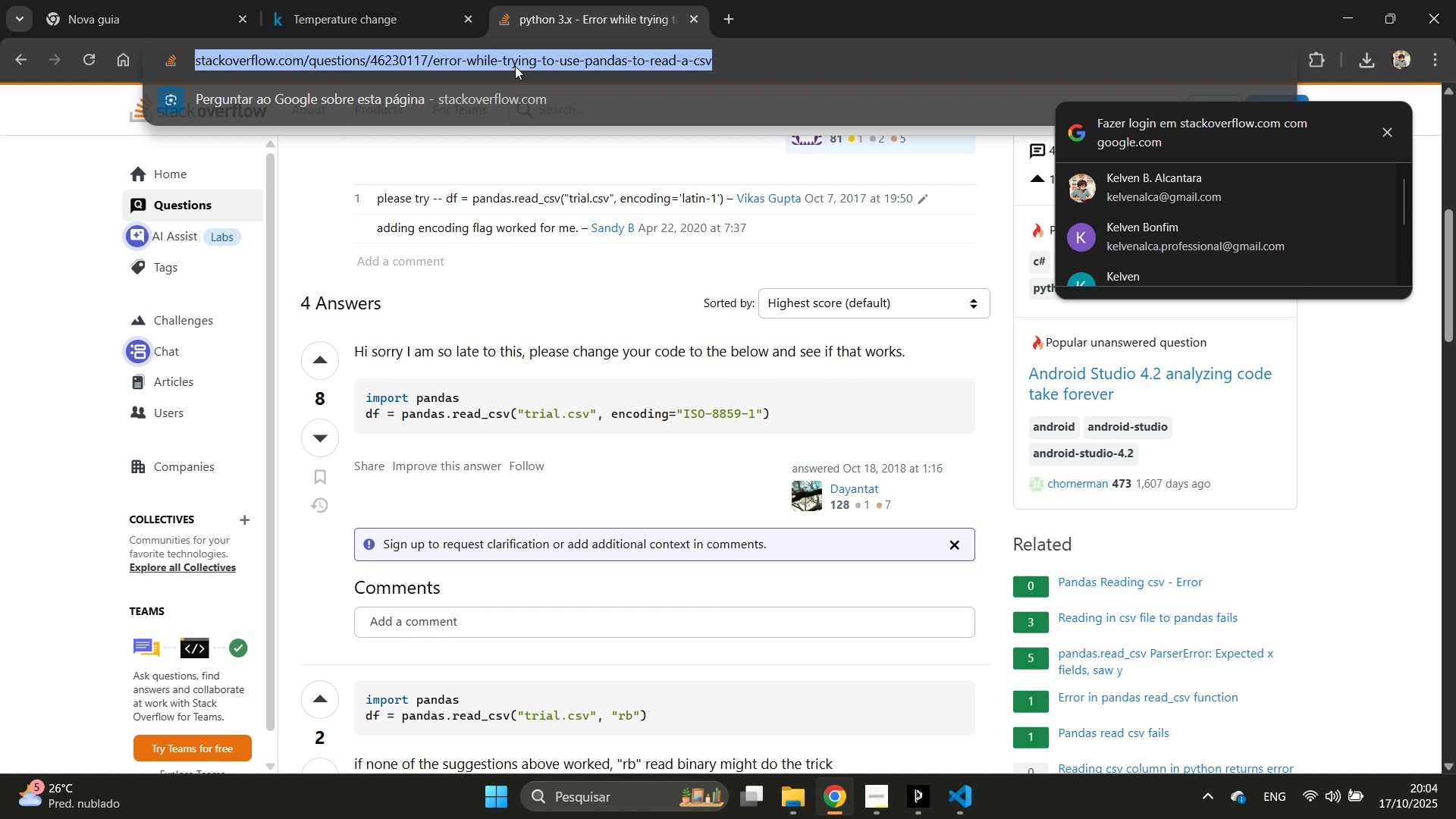 
key(Control+V)
 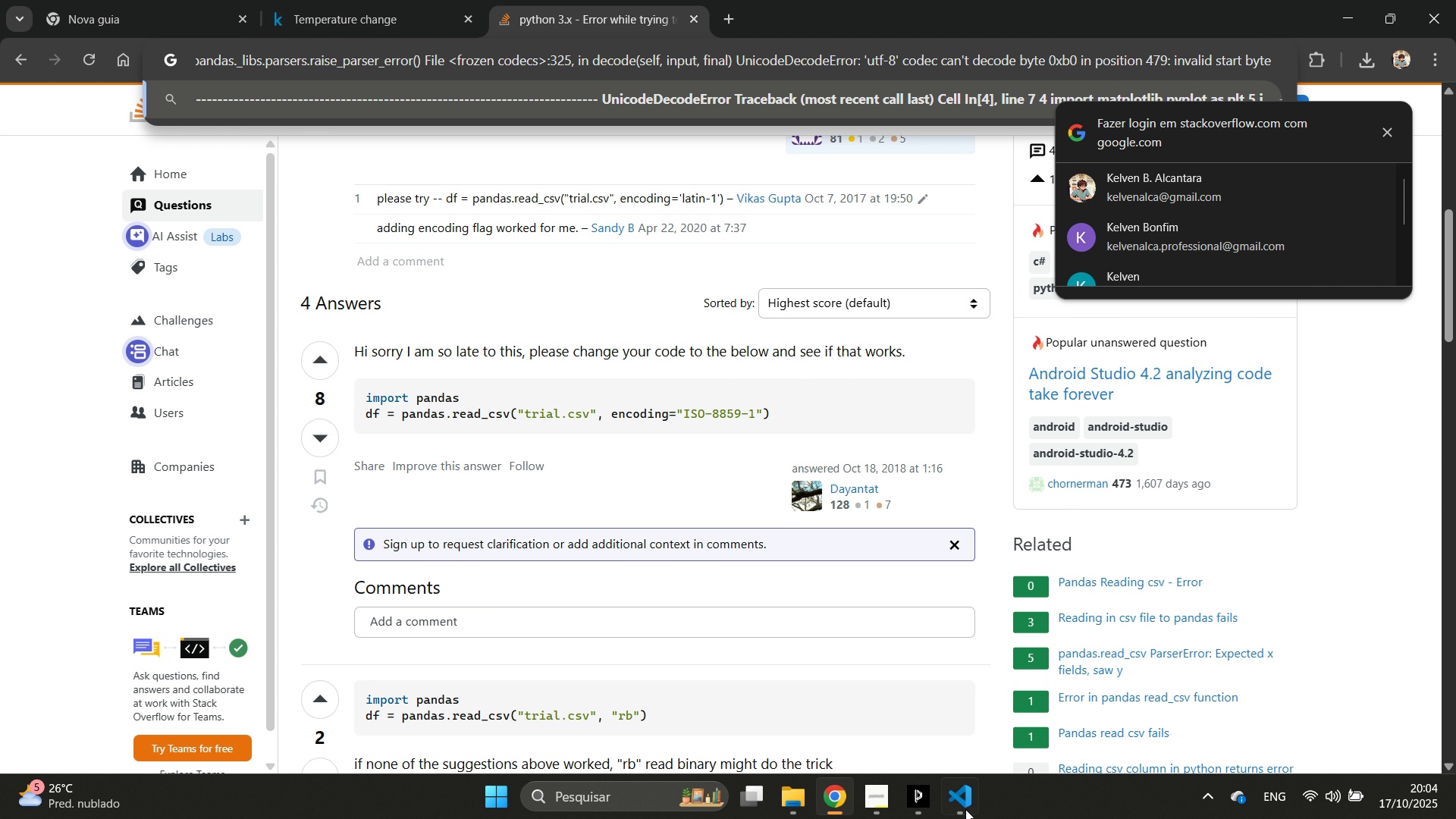 
left_click_drag(start_coordinate=[592, 440], to_coordinate=[596, 439])
 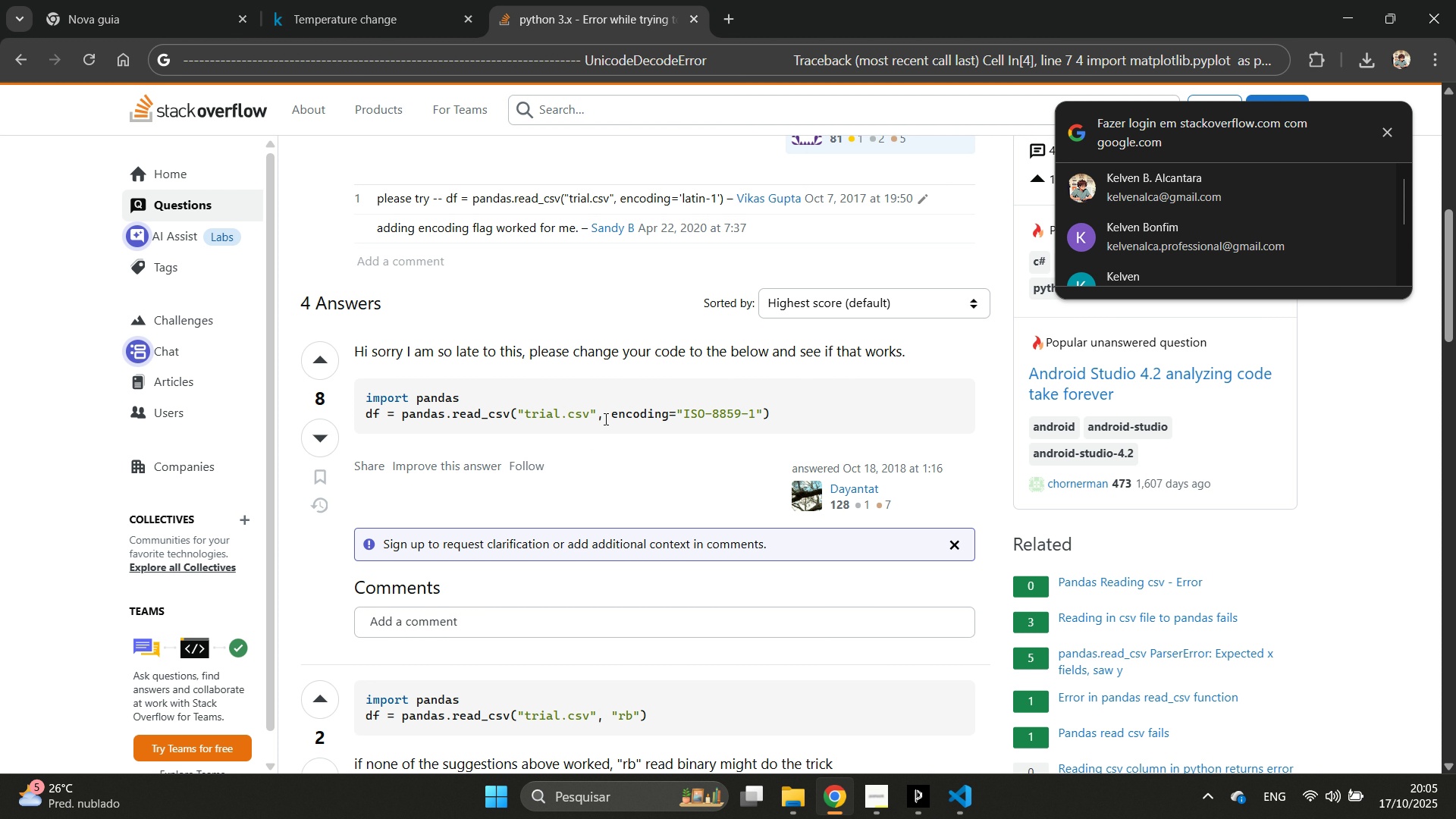 
left_click_drag(start_coordinate=[604, 418], to_coordinate=[764, 419])
 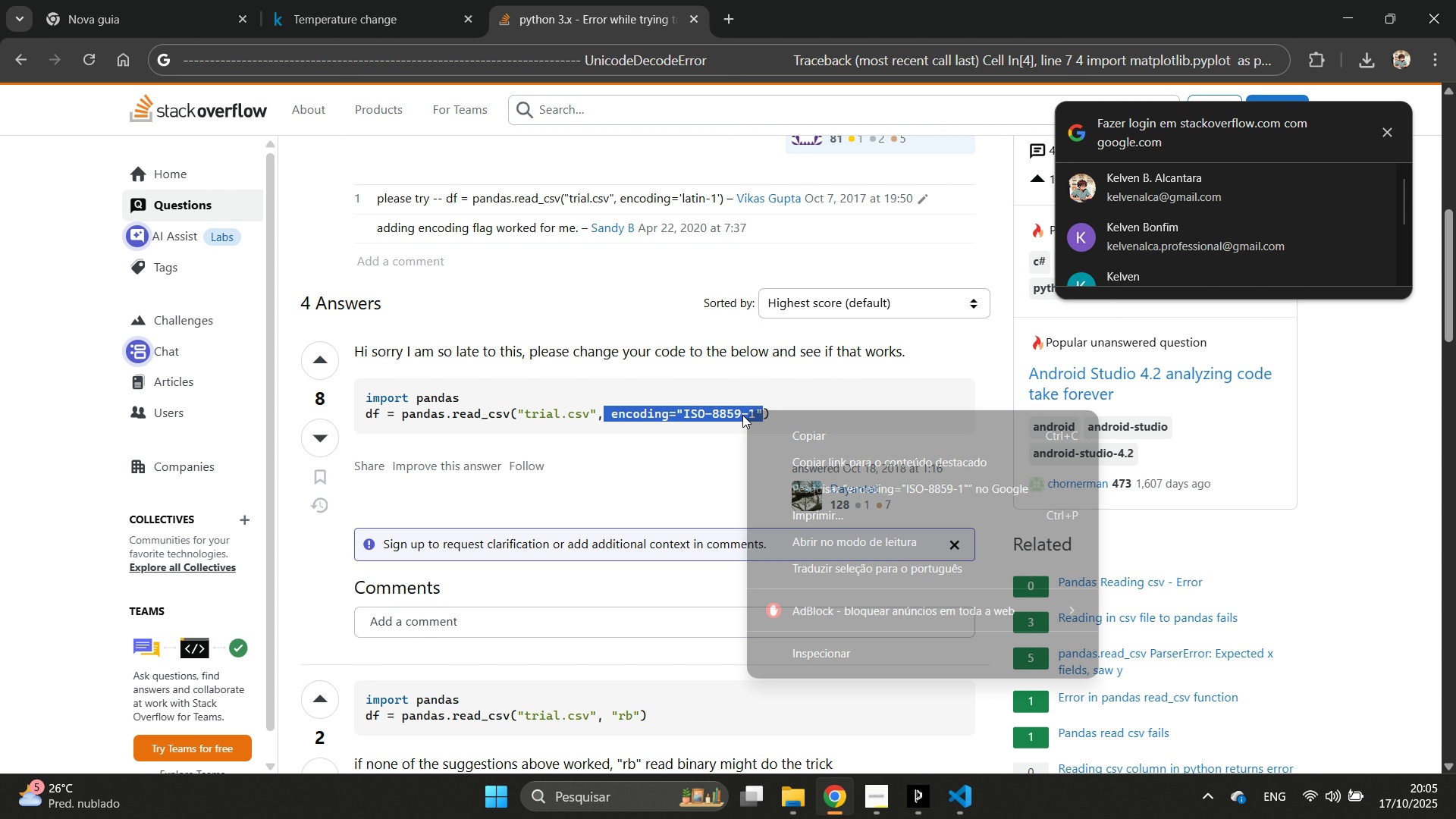 
right_click([746, 410])
 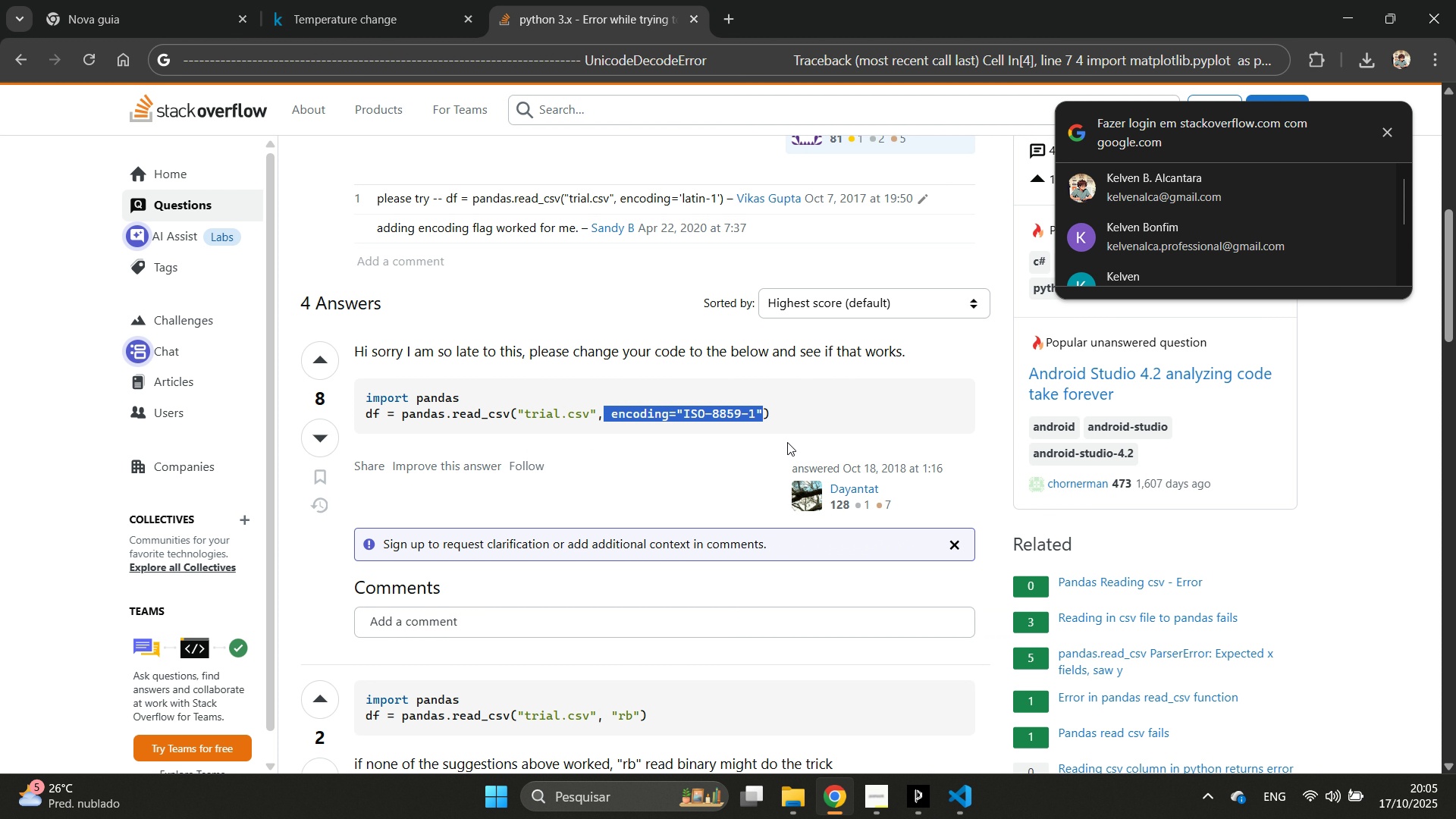 
left_click([787, 442])
 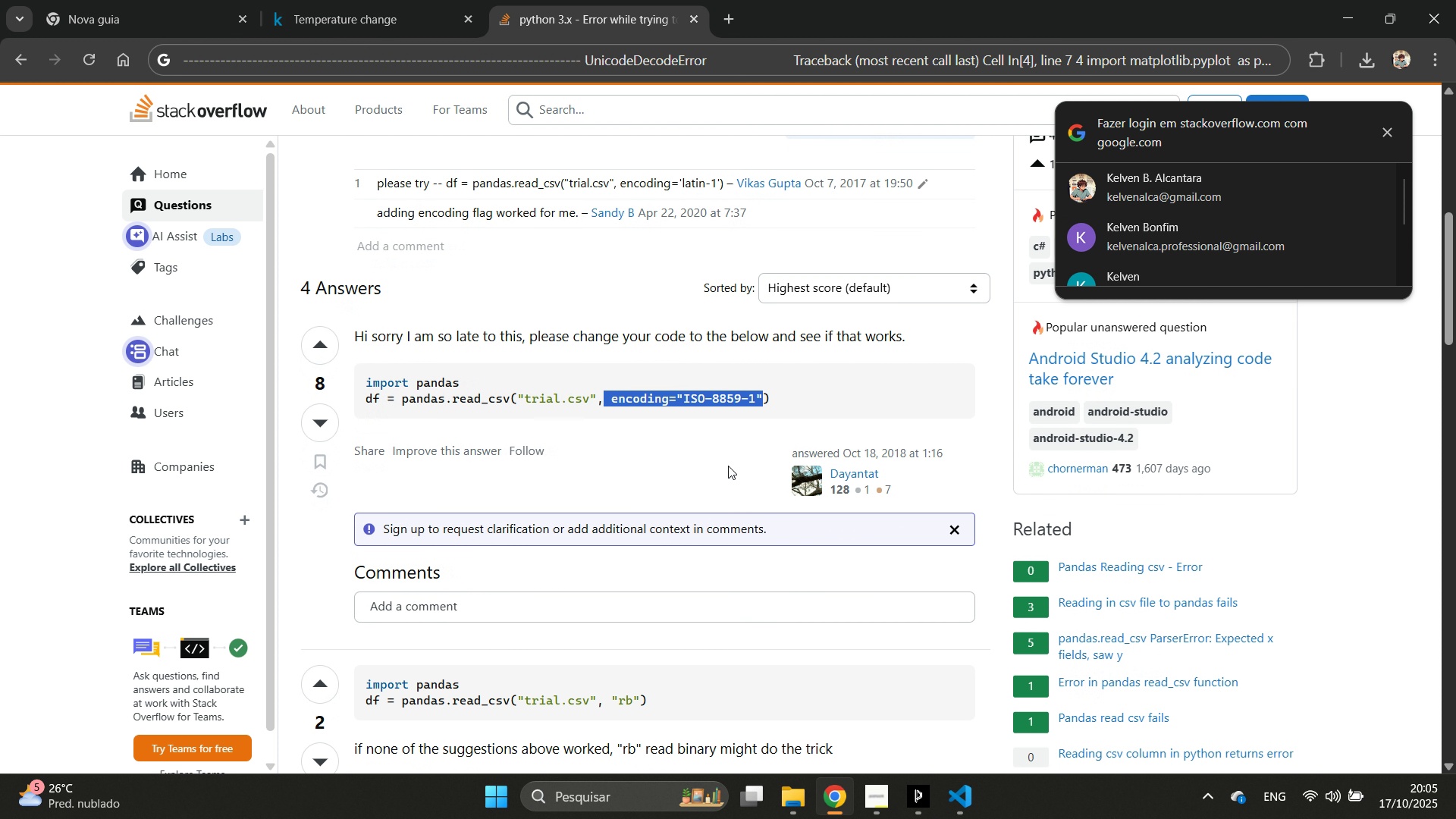 
scroll: coordinate [730, 465], scroll_direction: down, amount: 2.0
 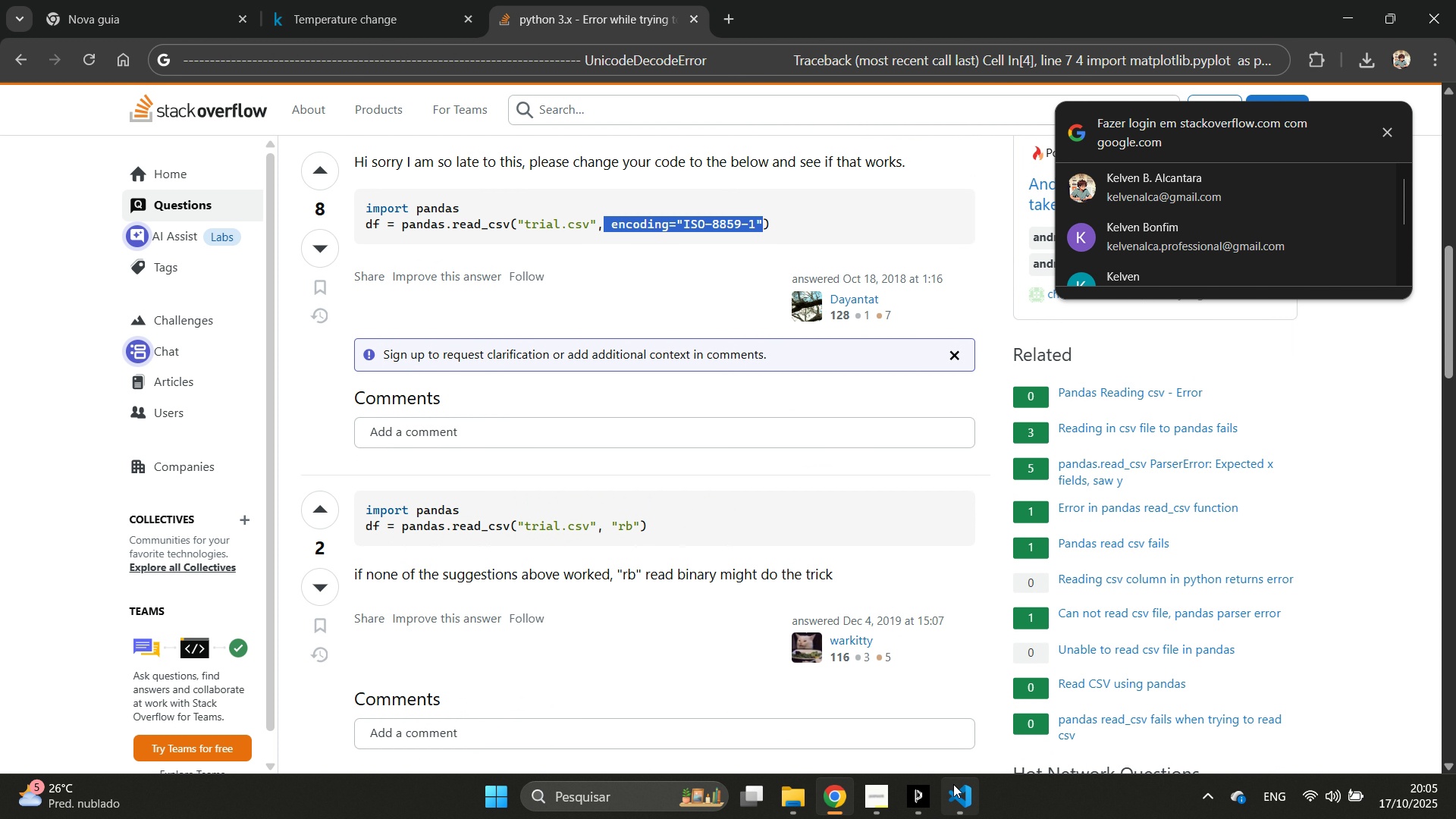 
wait(5.72)
 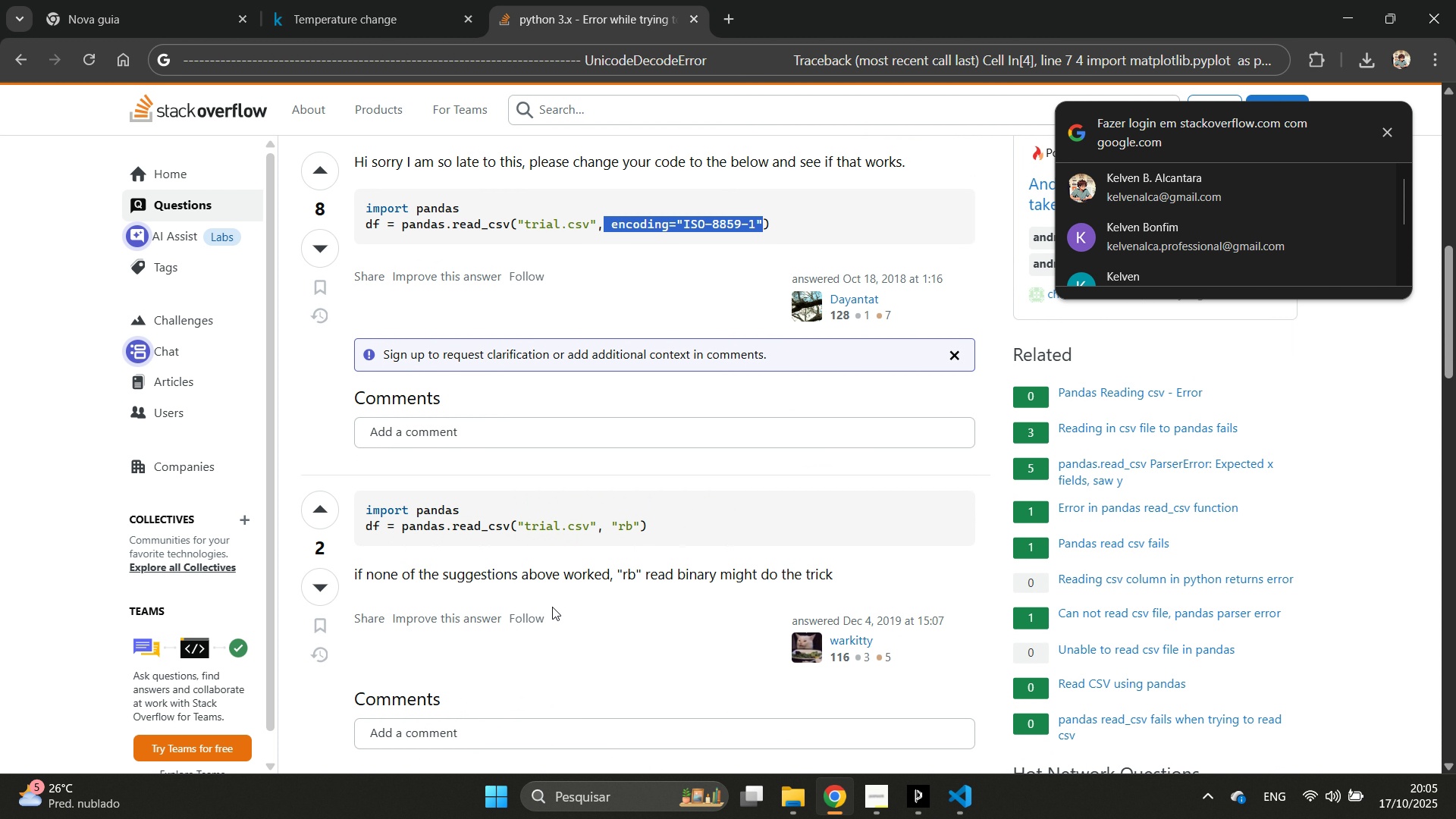 
left_click([962, 805])
 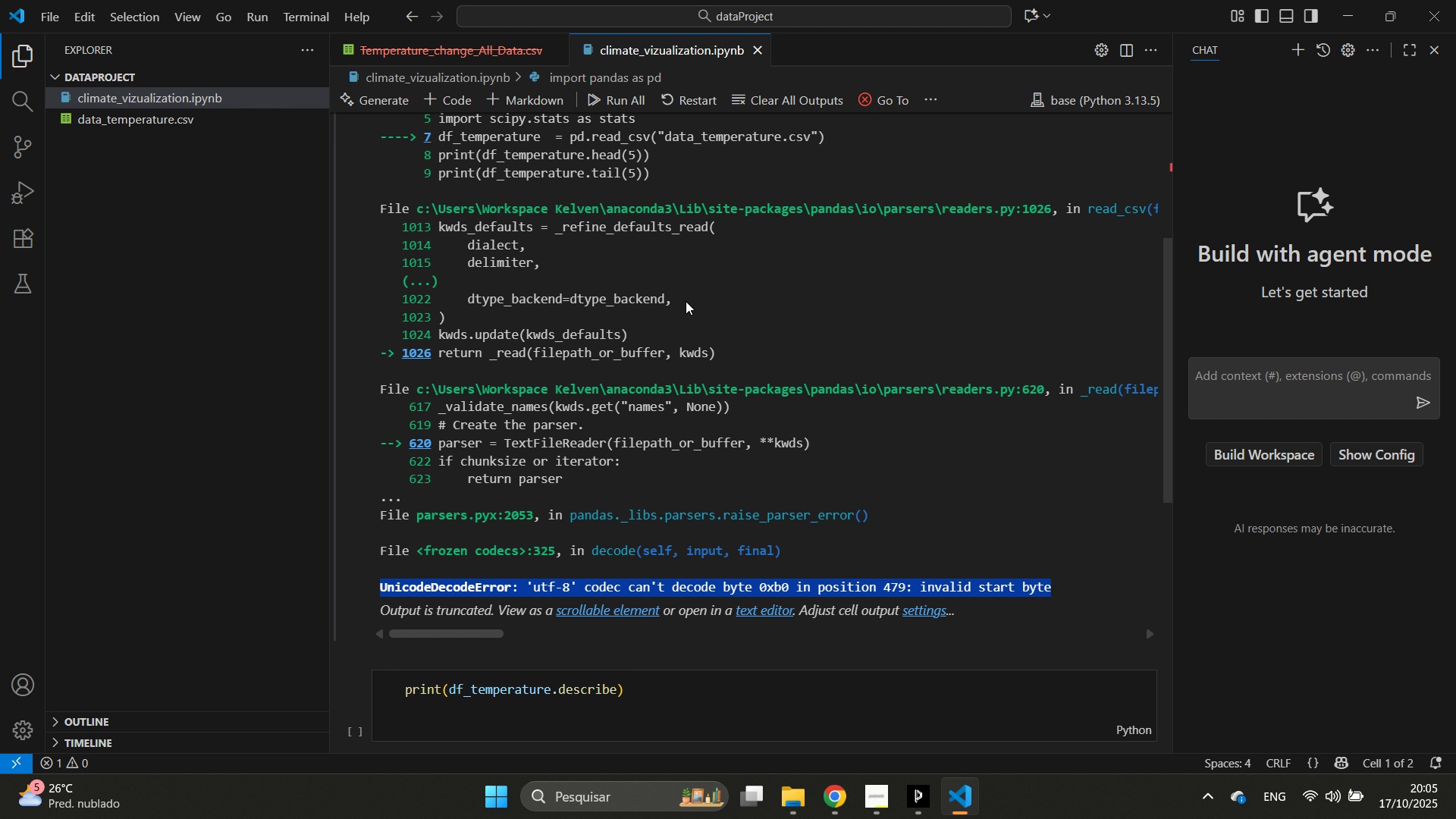 
scroll: coordinate [692, 303], scroll_direction: up, amount: 11.0
 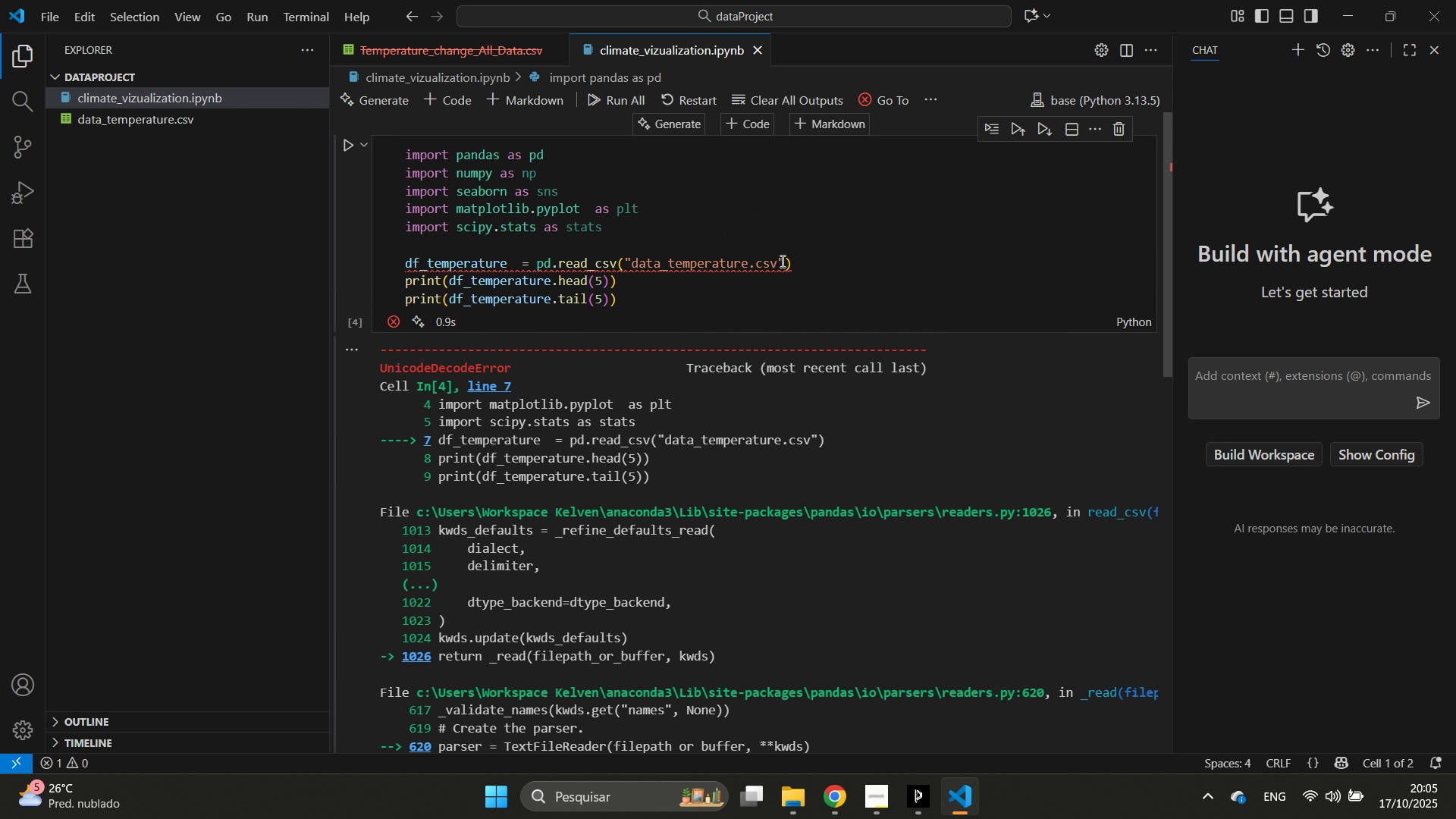 
left_click([781, 261])
 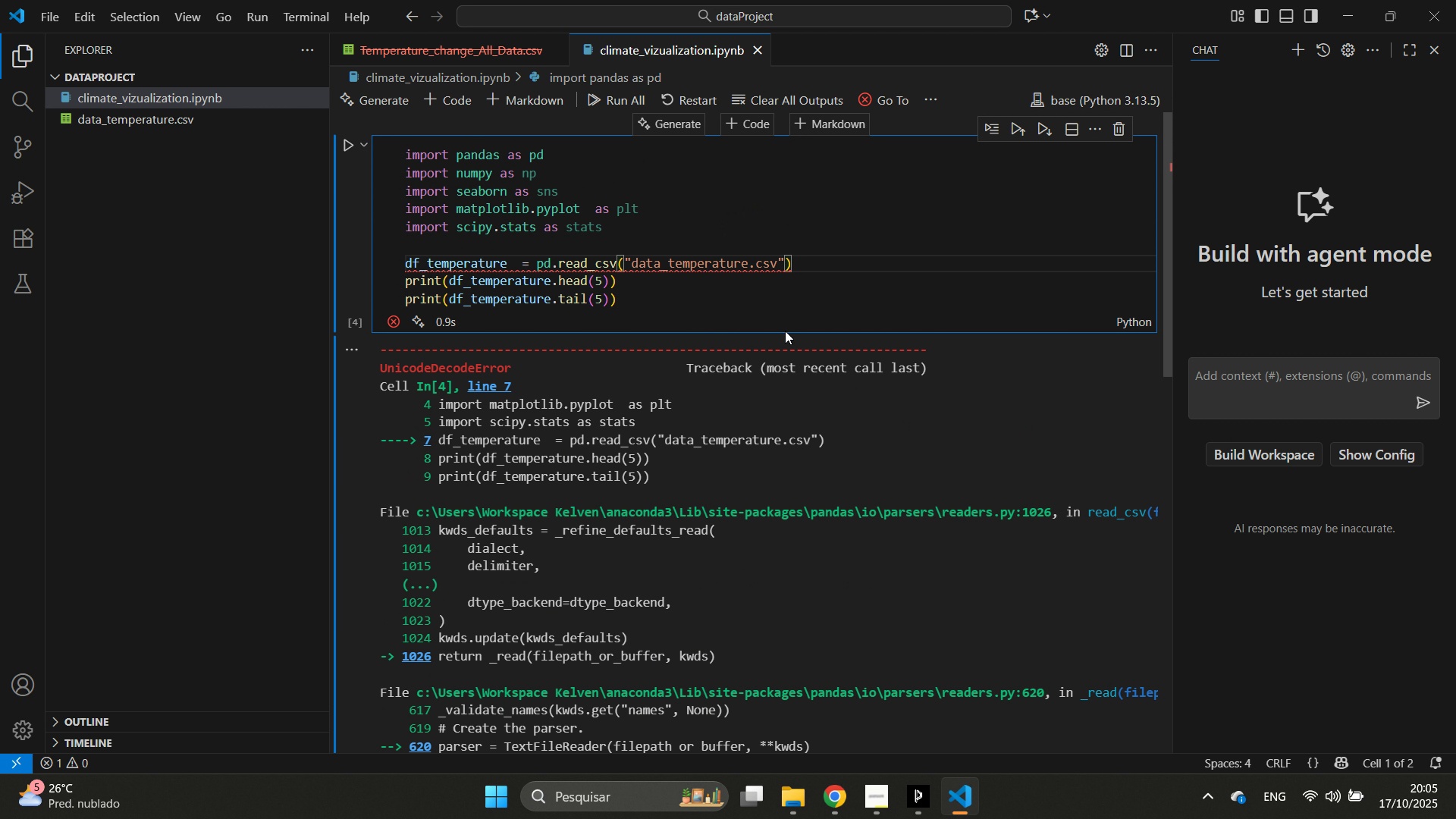 
key(Comma)
 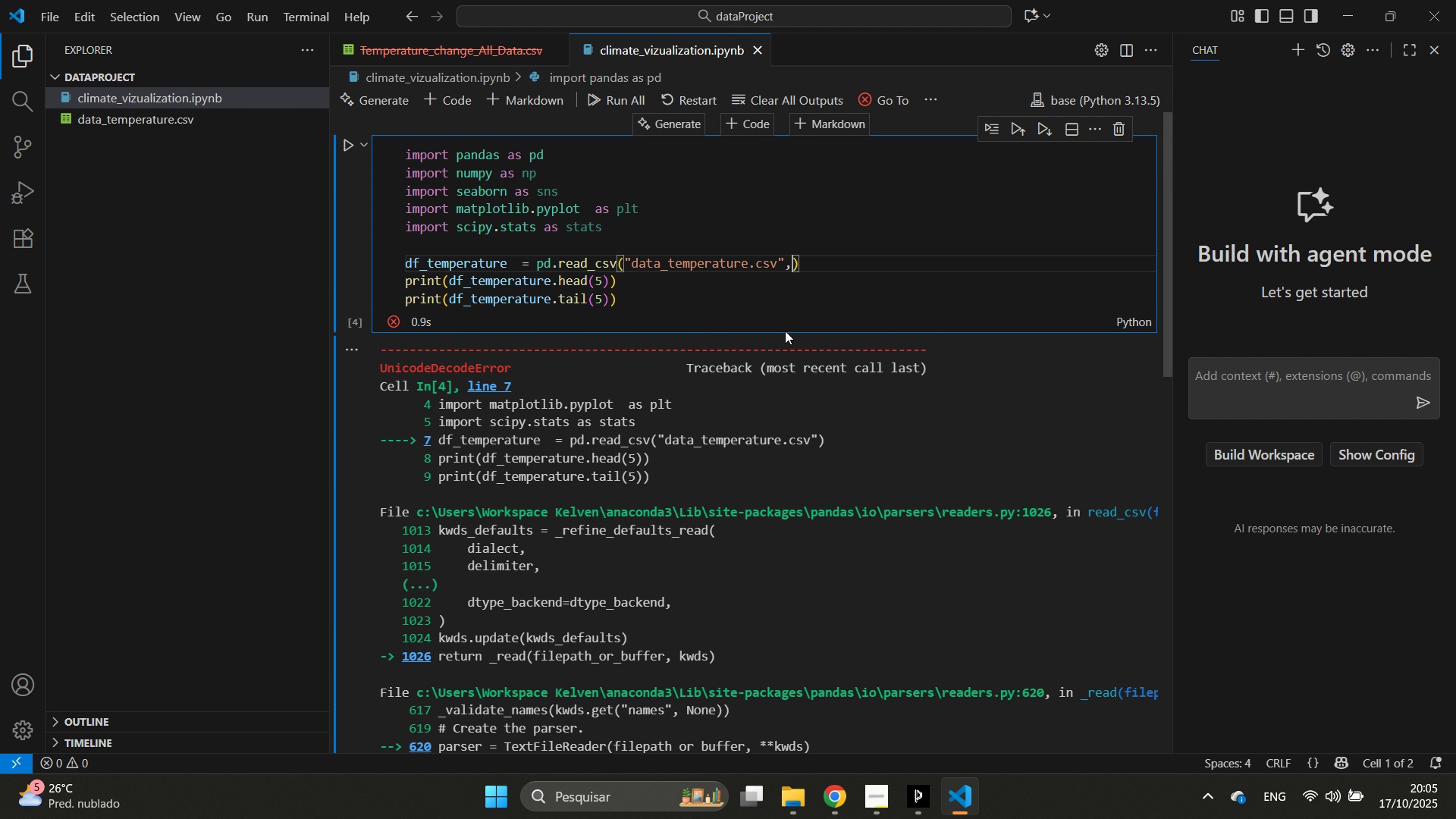 
key(Shift+Quote)
 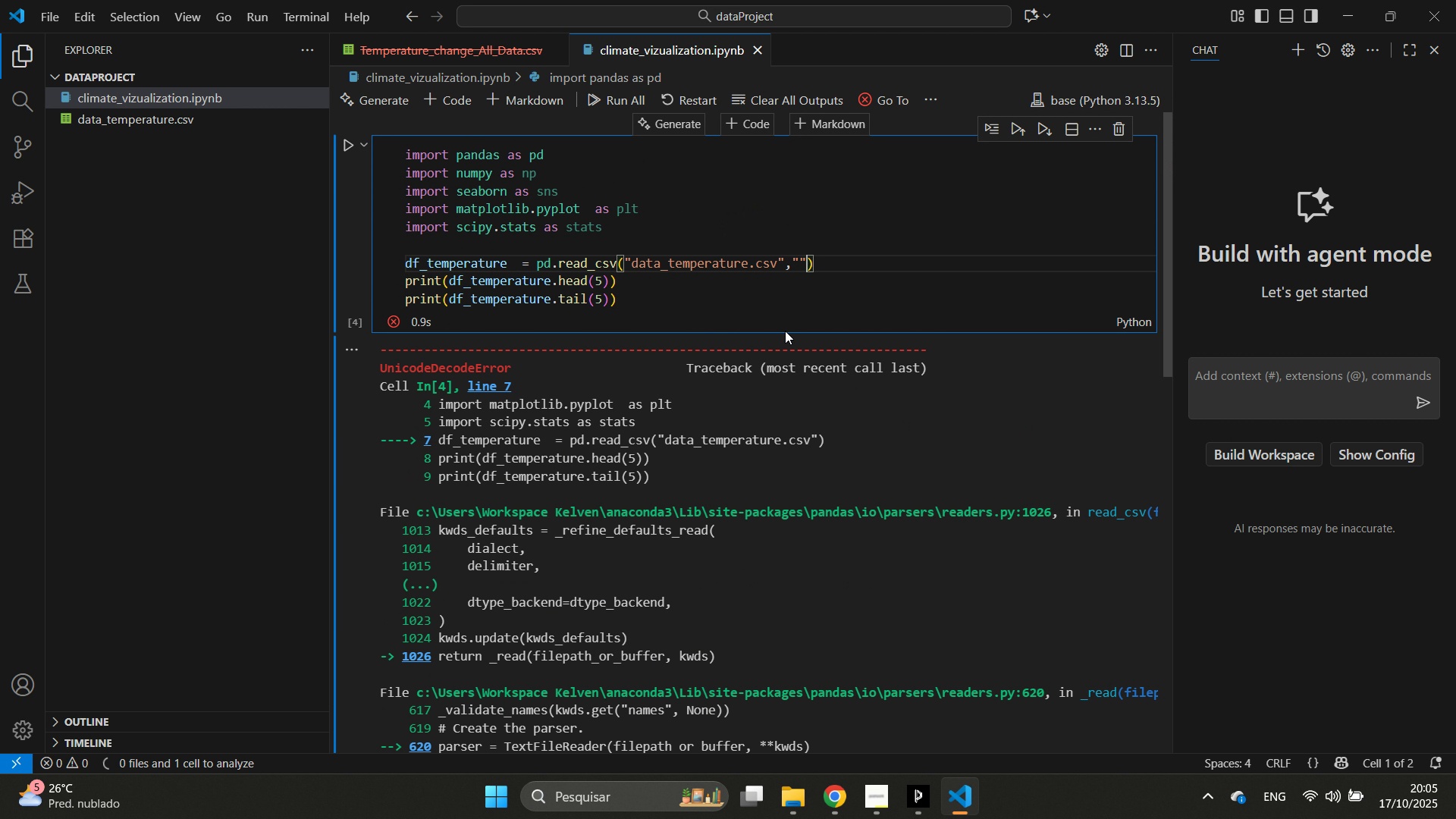 
key(Shift+Quote)
 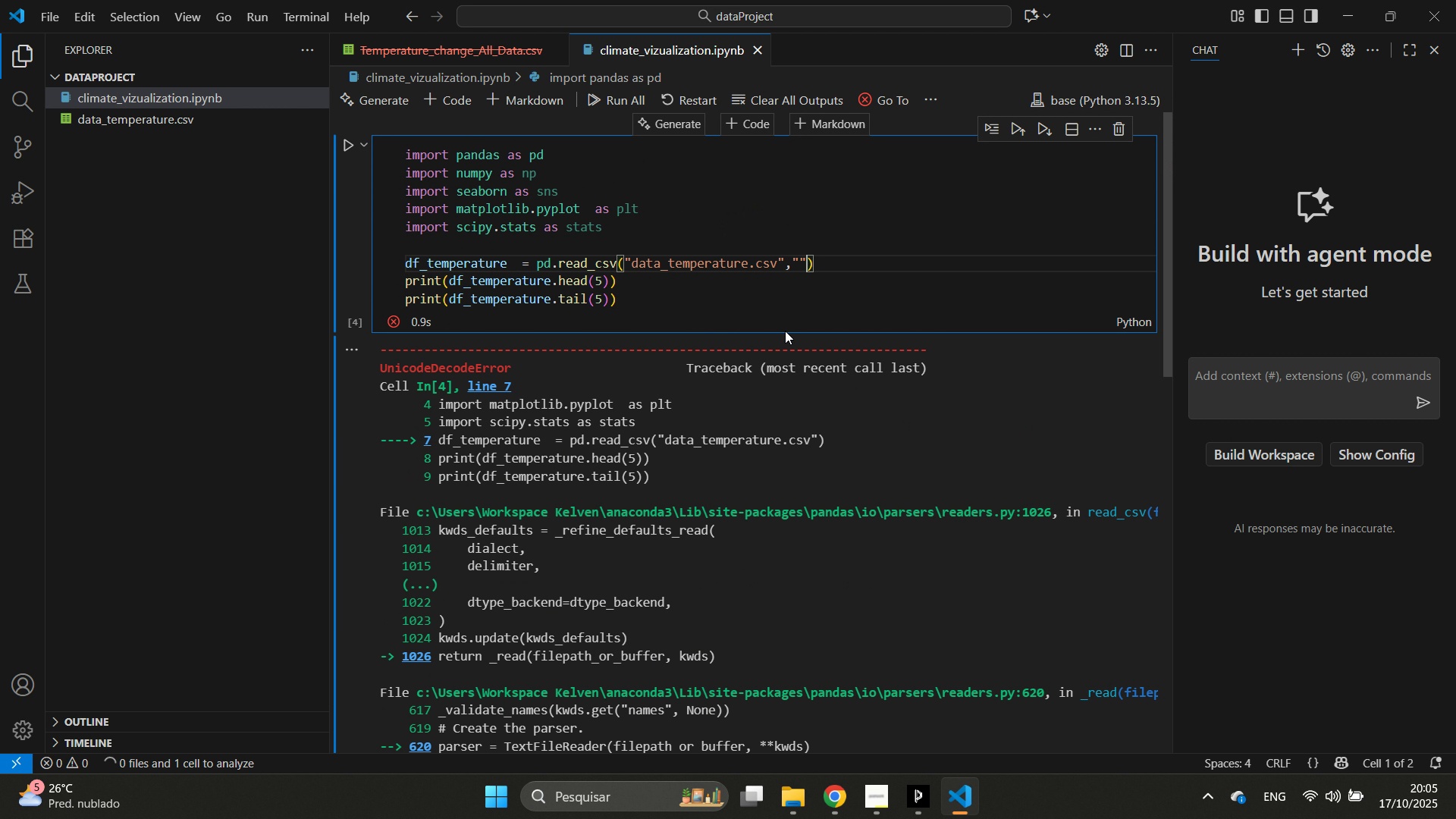 
key(ArrowLeft)
 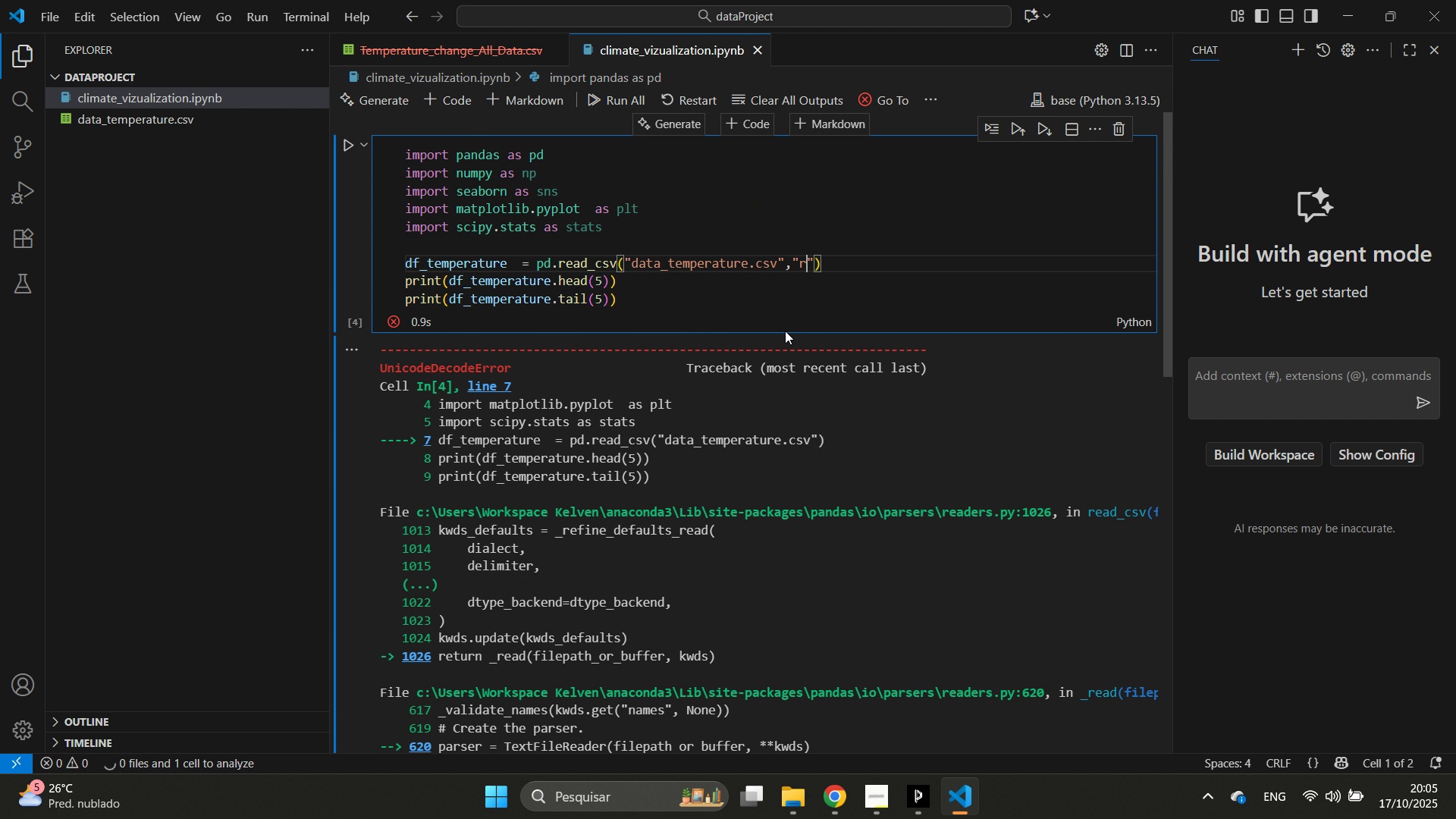 
type(rb)
 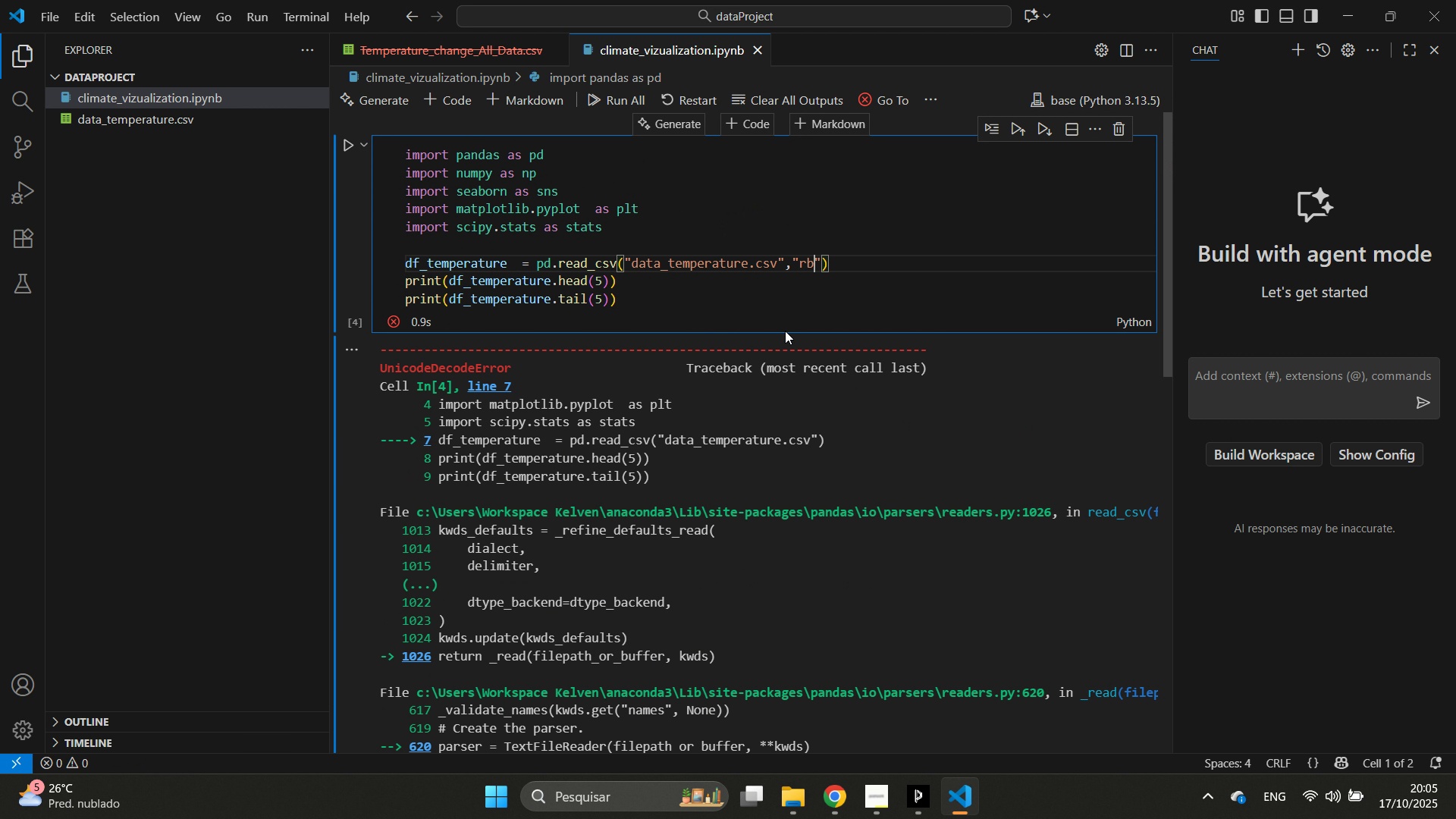 
key(Control+Enter)
 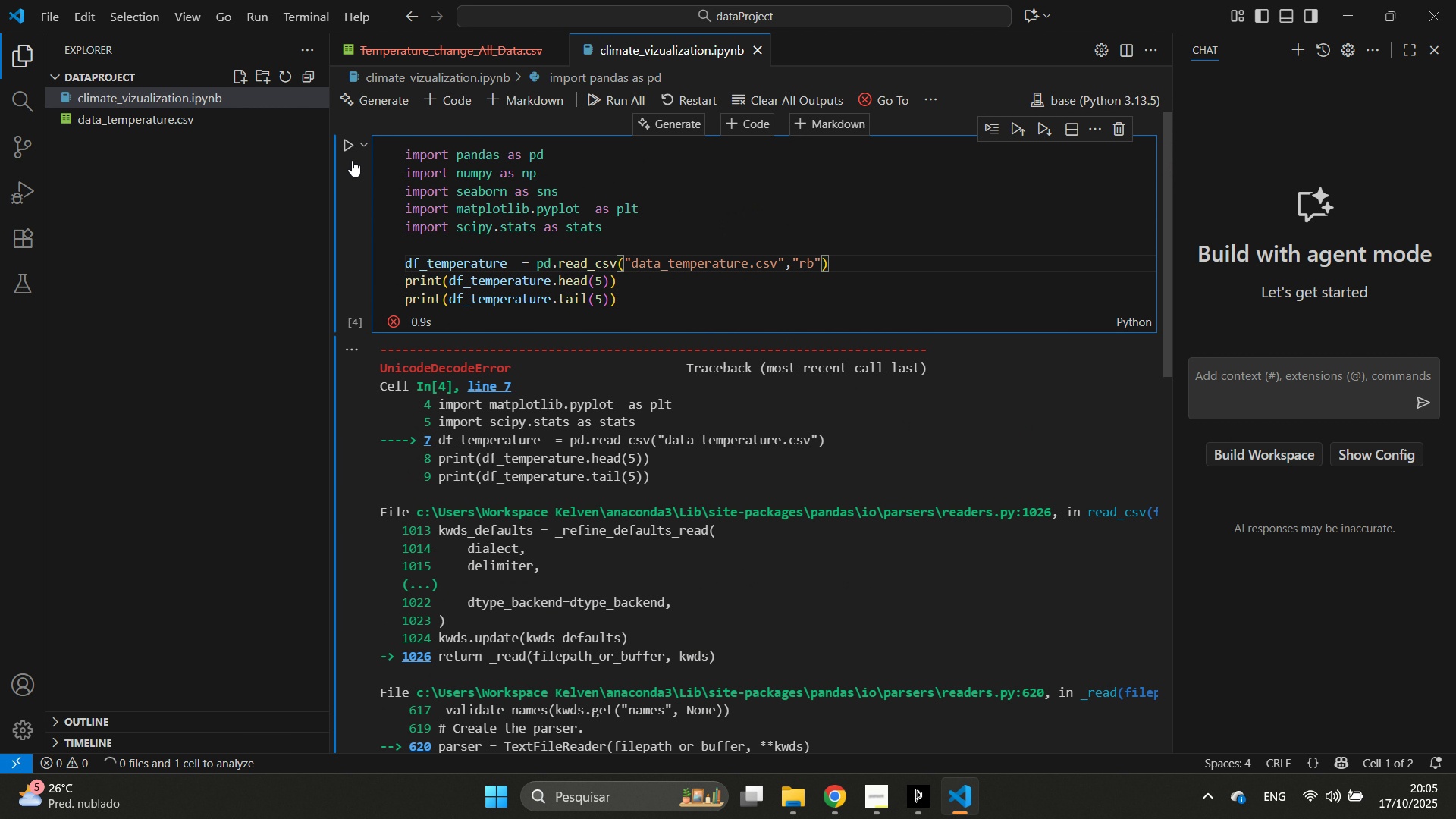 
left_click([347, 150])
 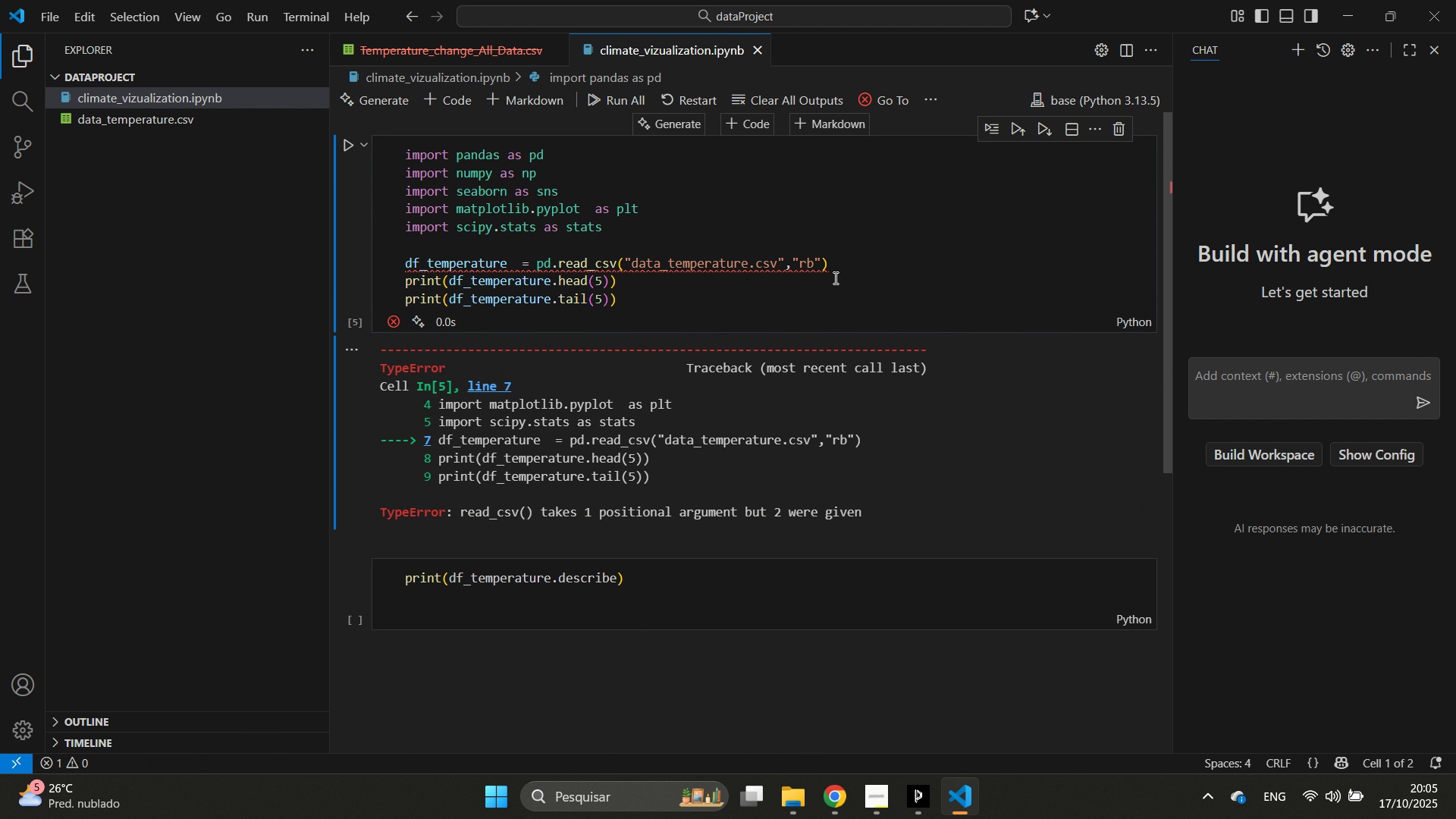 
left_click_drag(start_coordinate=[819, 259], to_coordinate=[792, 262])
 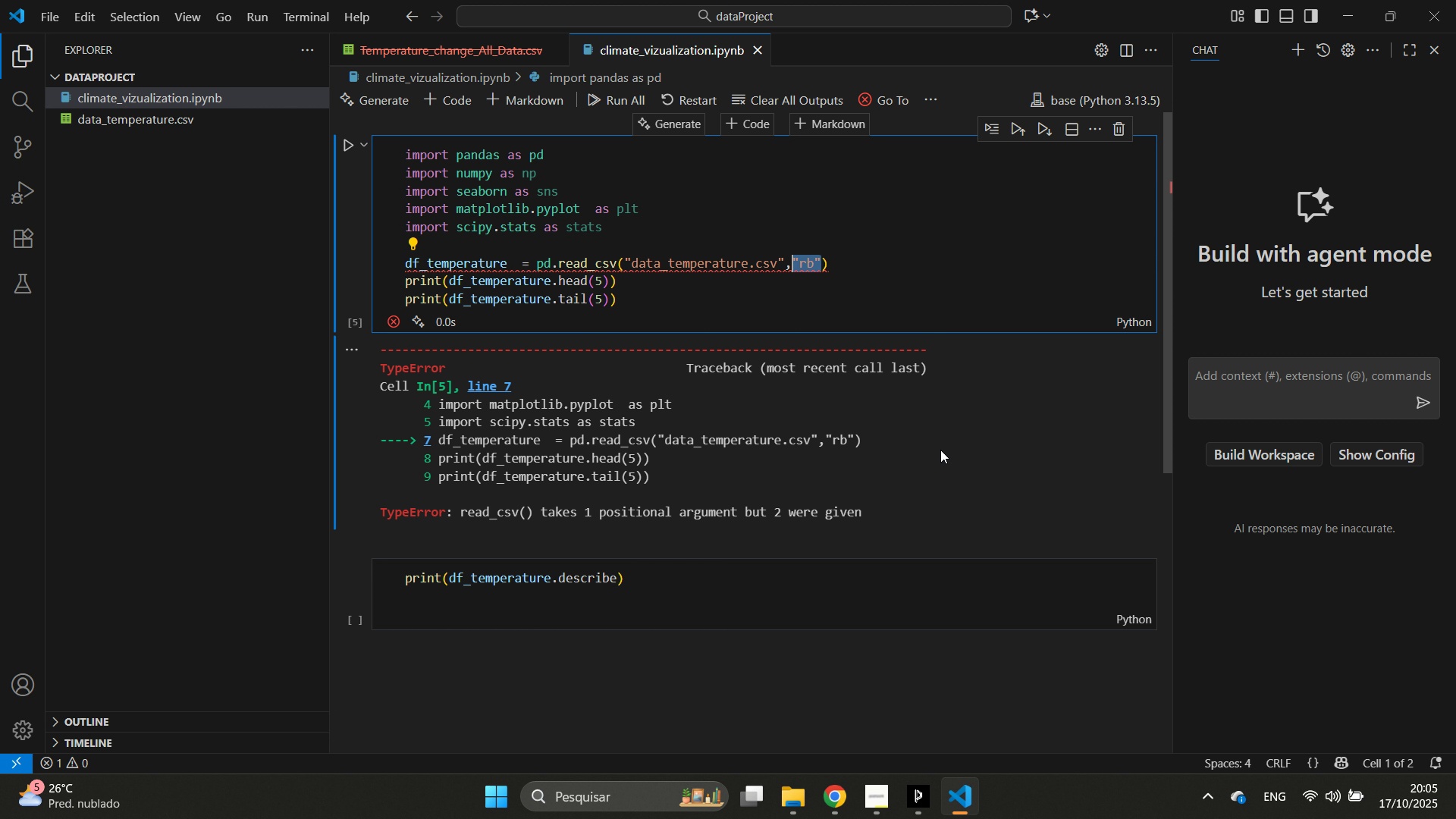 
type(enocdin)
 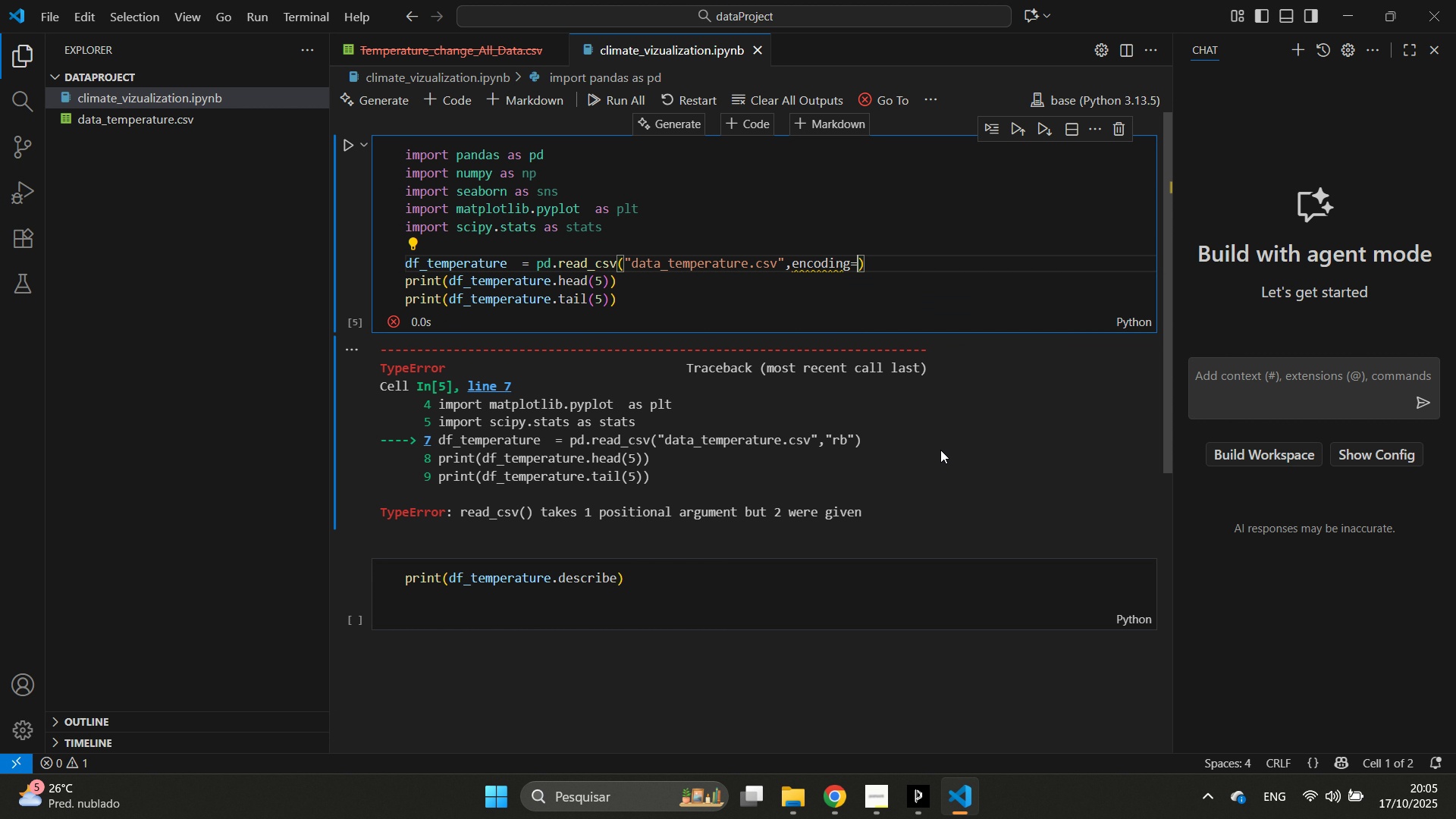 
key(Enter)
 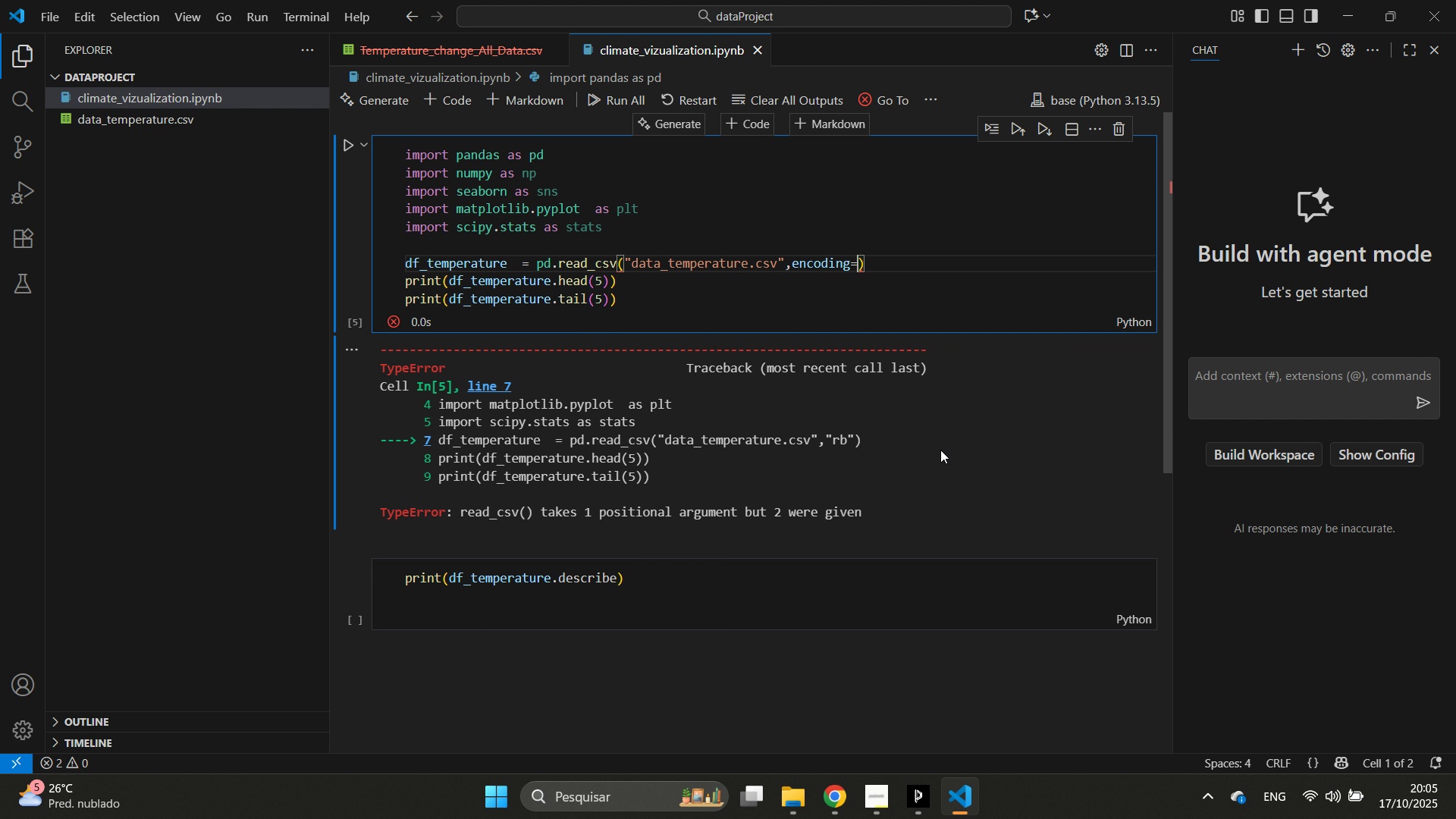 
key(Shift+Quote)
 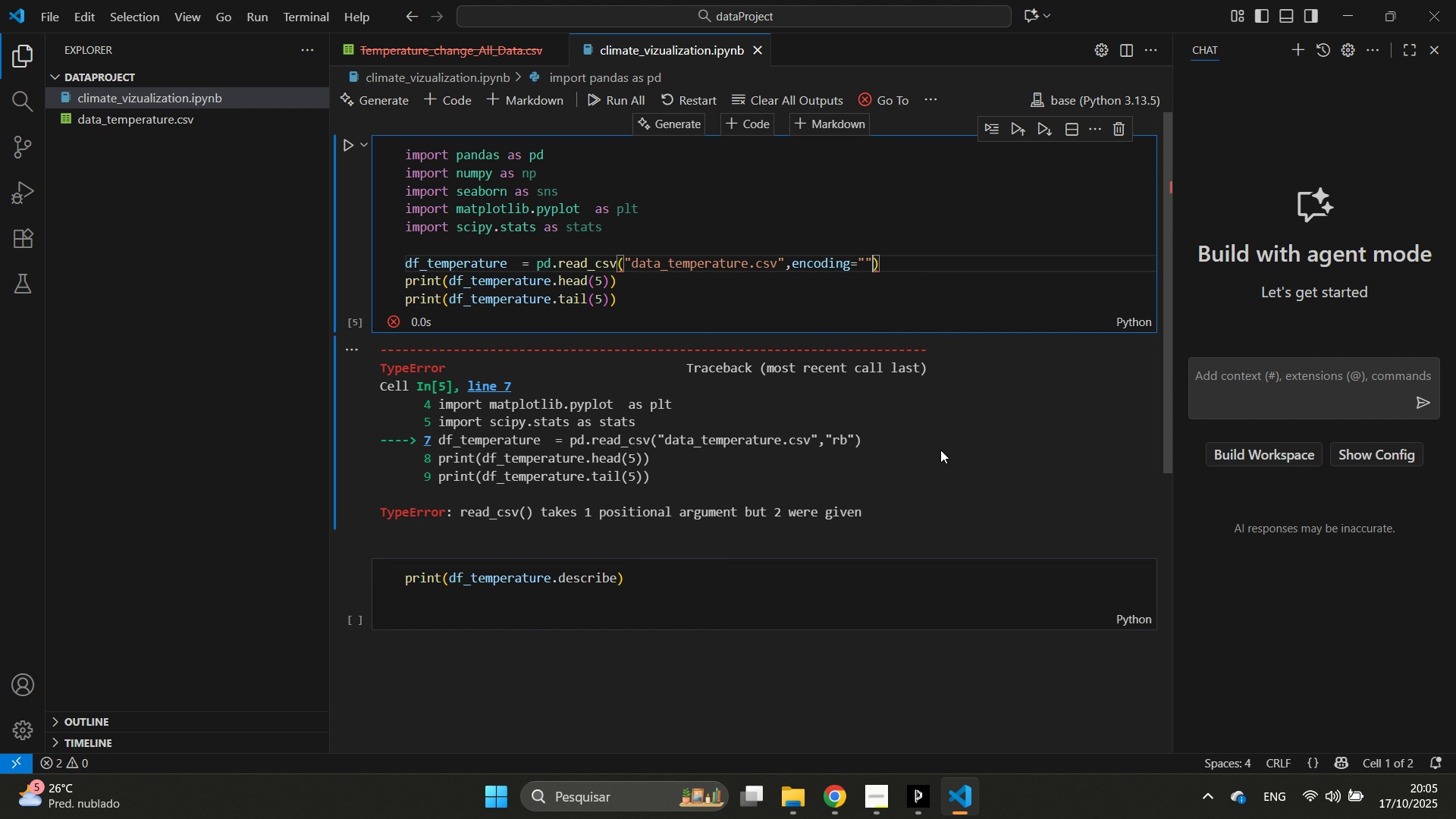 
key(Shift+Quote)
 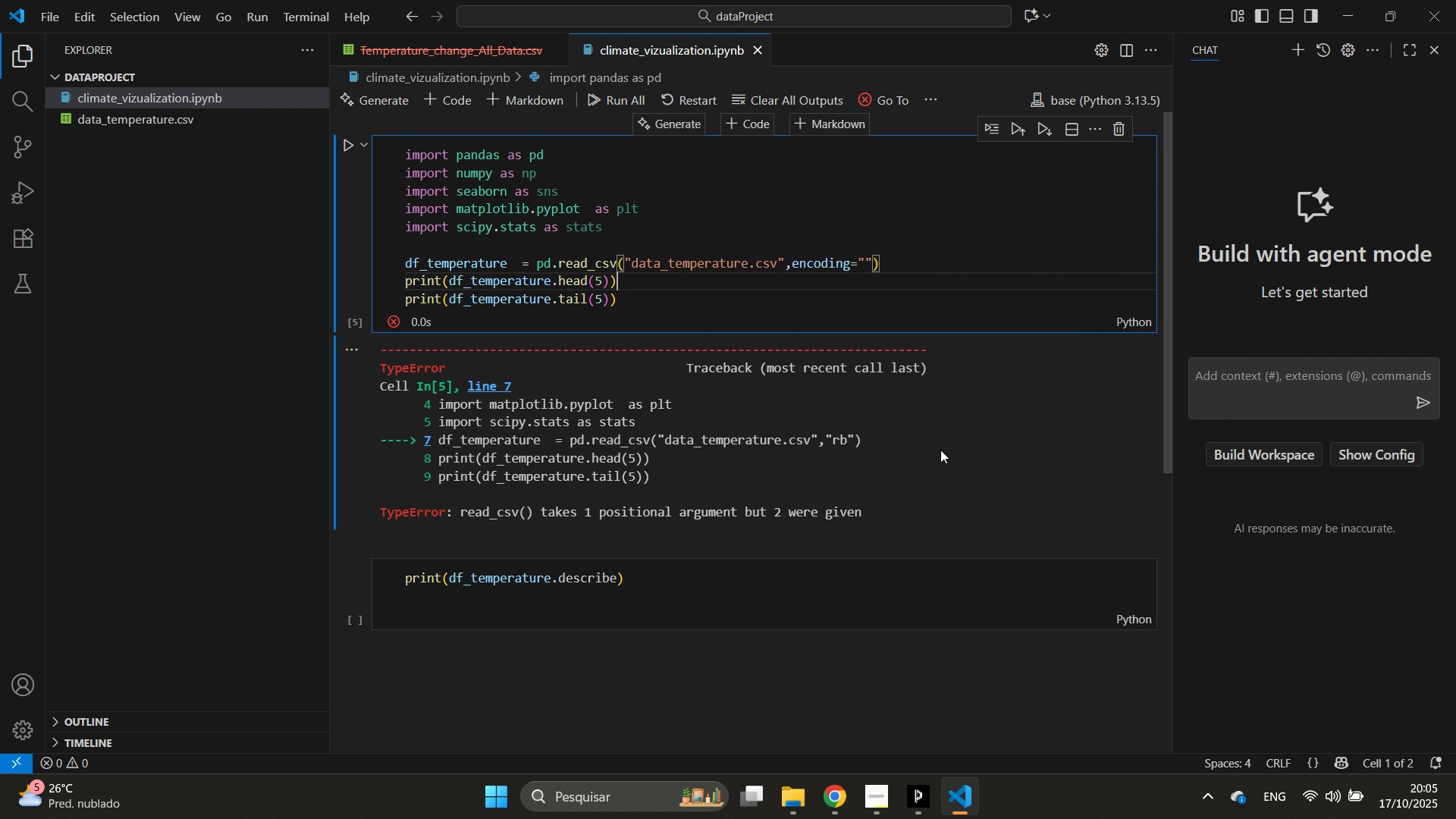 
key(ArrowDown)
 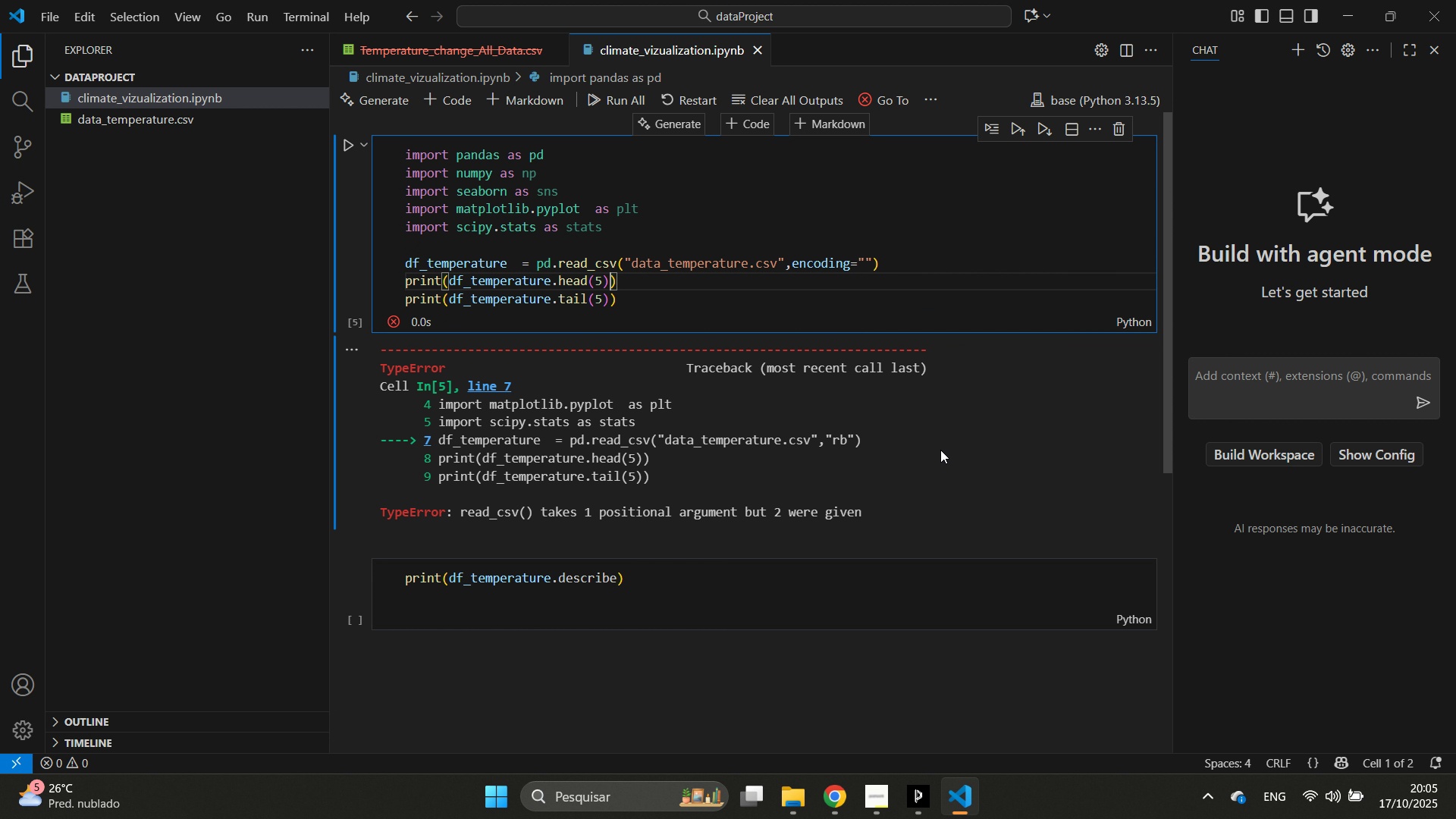 
key(ArrowLeft)
 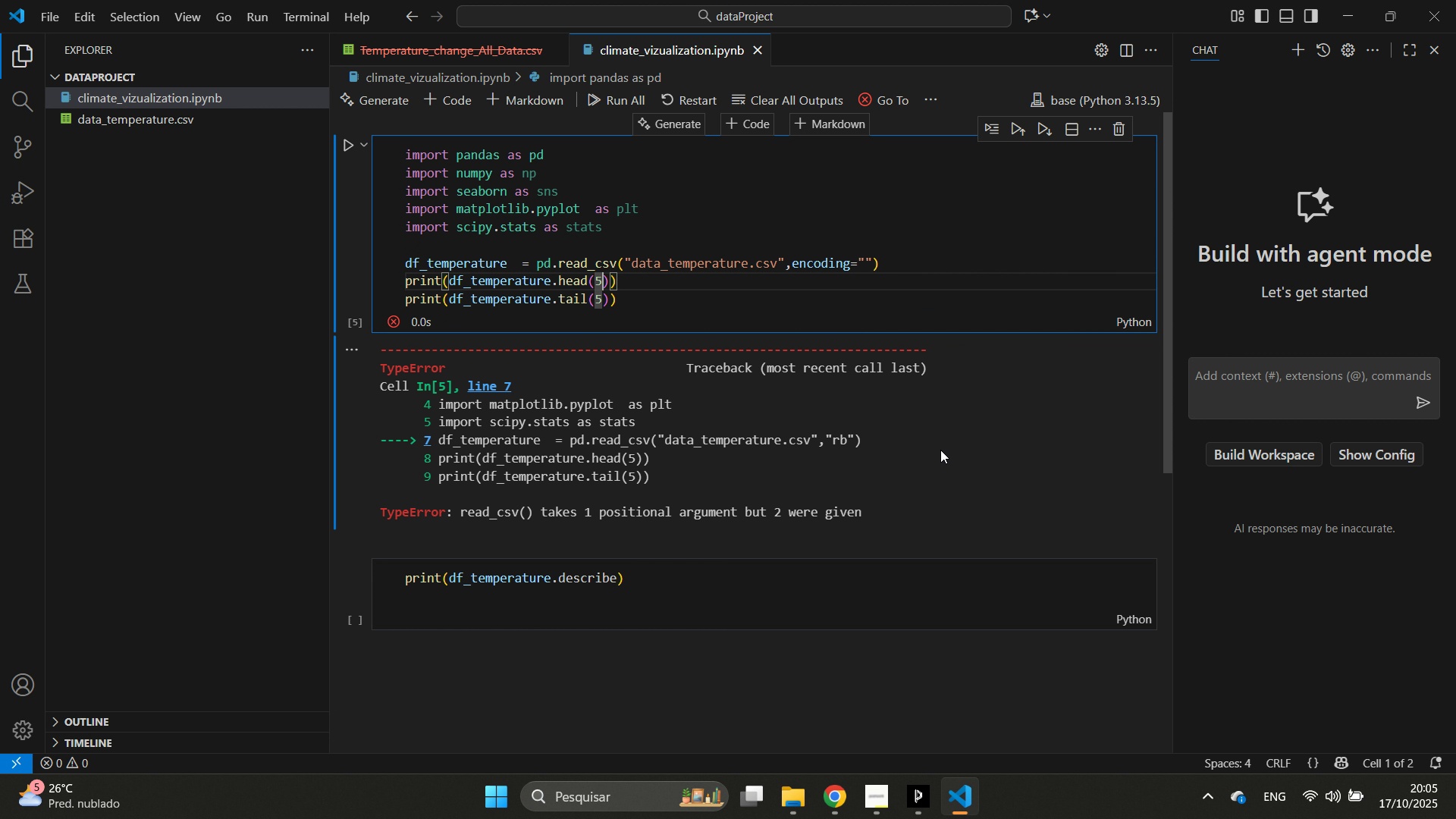 
key(ArrowLeft)
 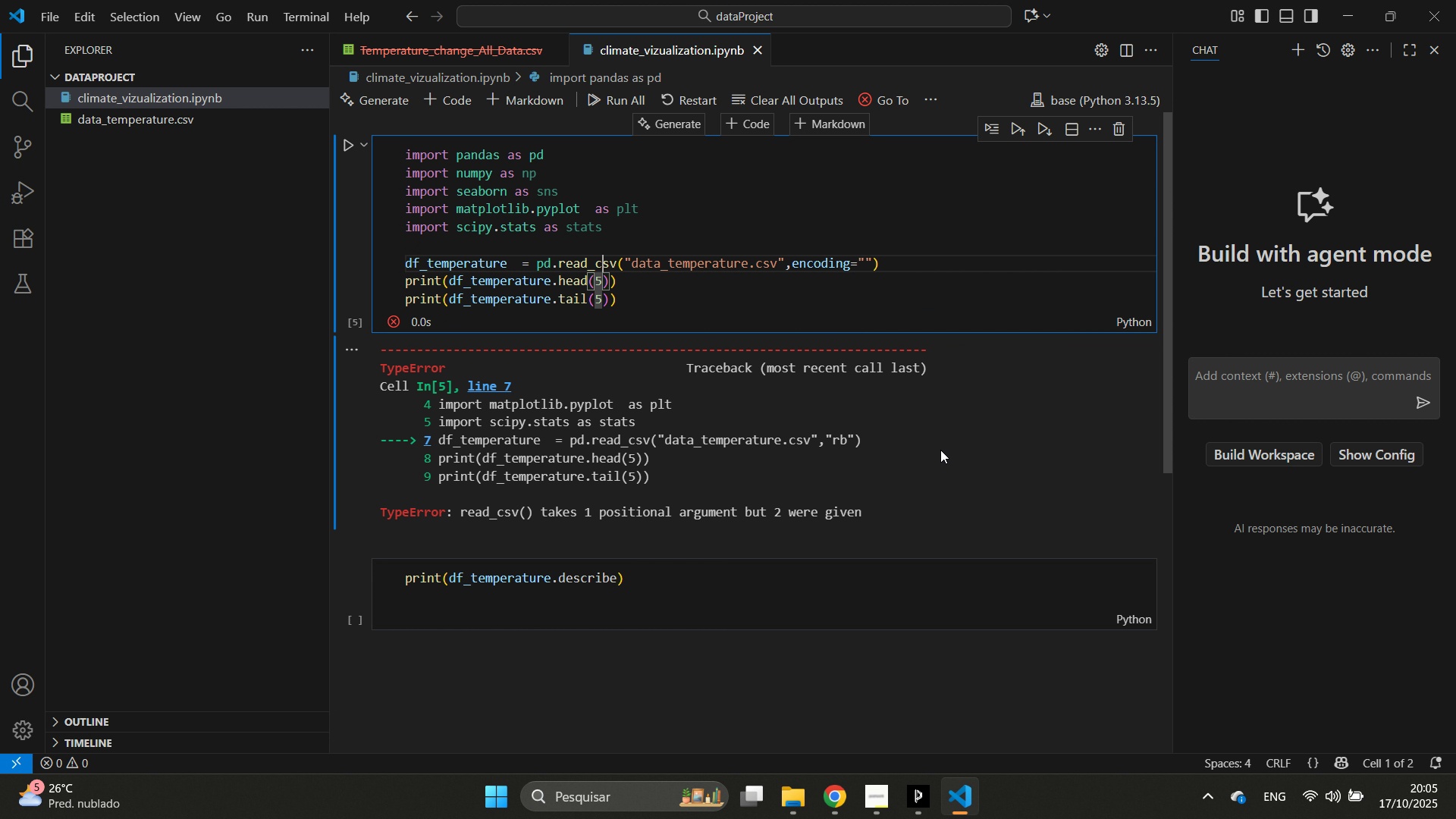 
key(ArrowUp)
 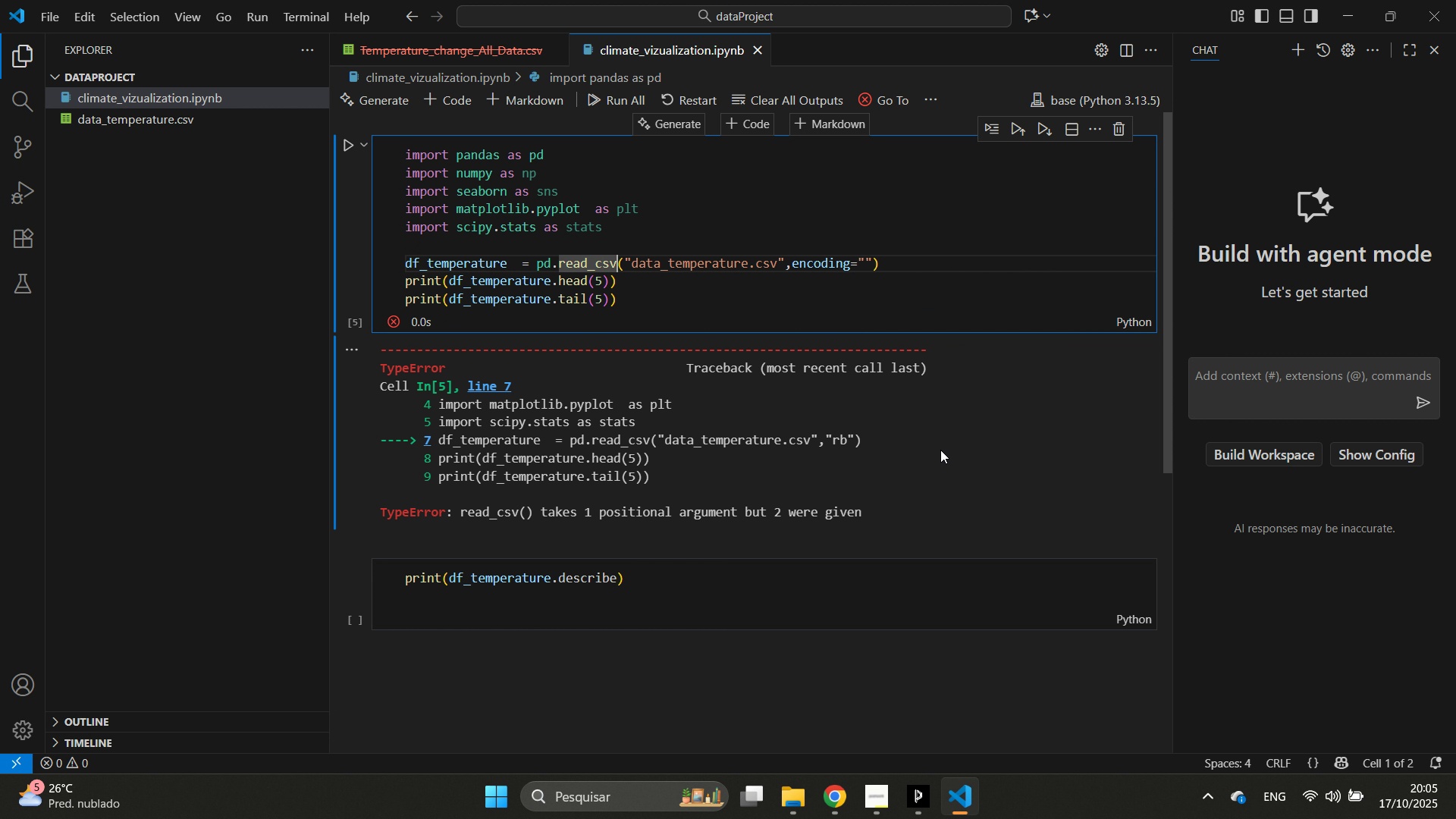 
key(Control+ArrowRight)
 